 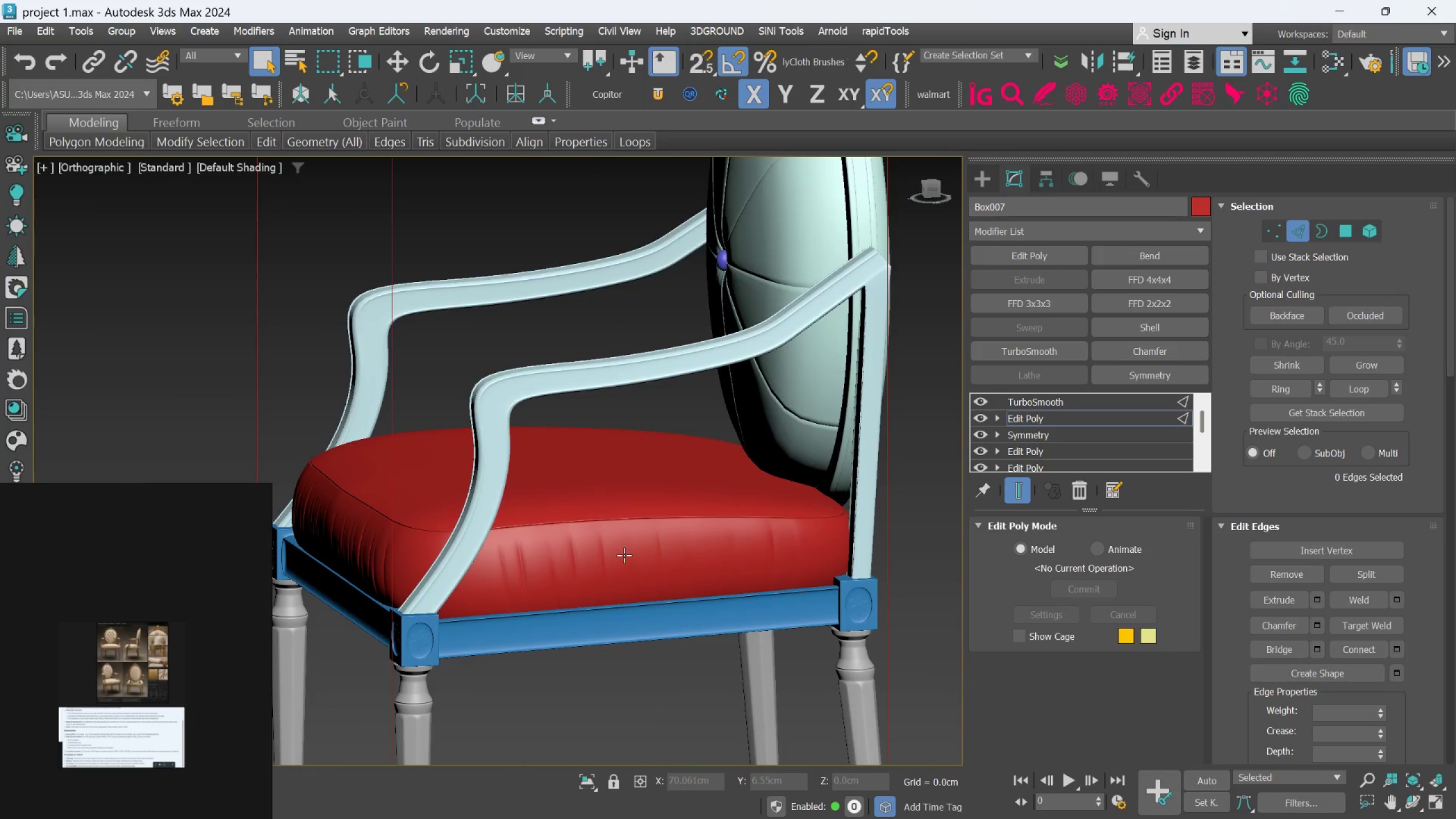 
hold_key(key=AltLeft, duration=0.5)
 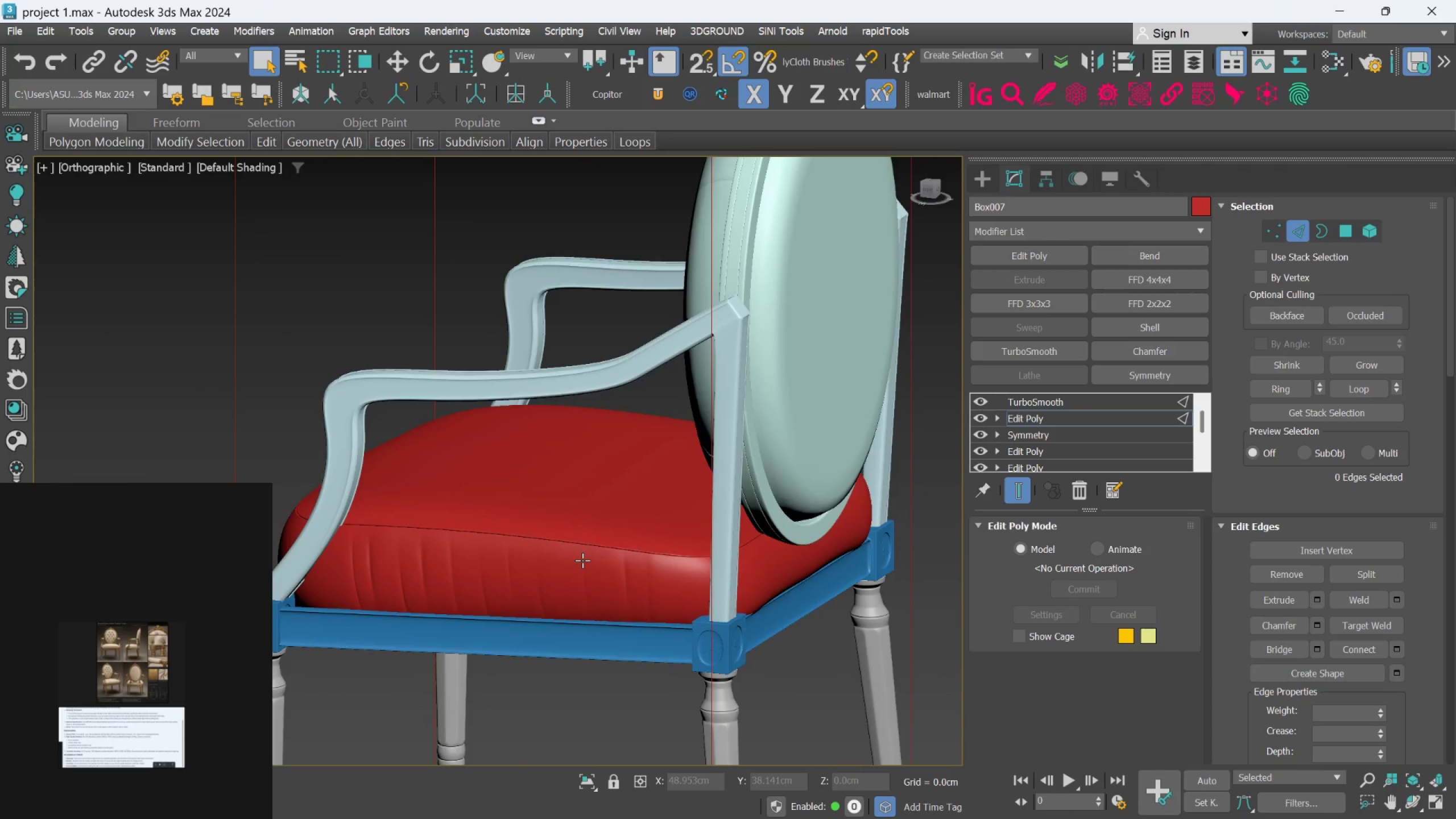 
scroll: coordinate [633, 555], scroll_direction: down, amount: 1.0
 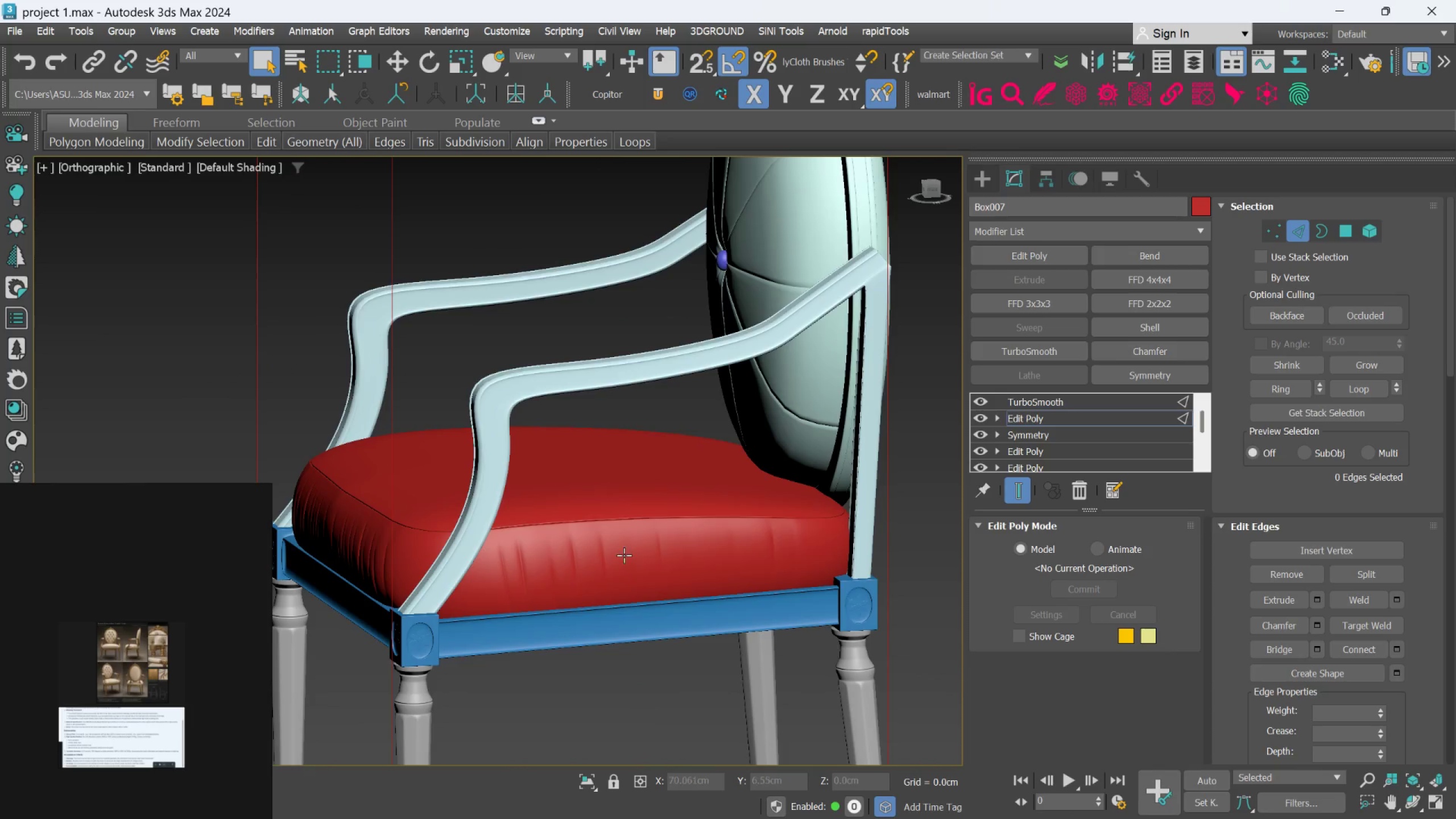 
hold_key(key=AltLeft, duration=0.44)
 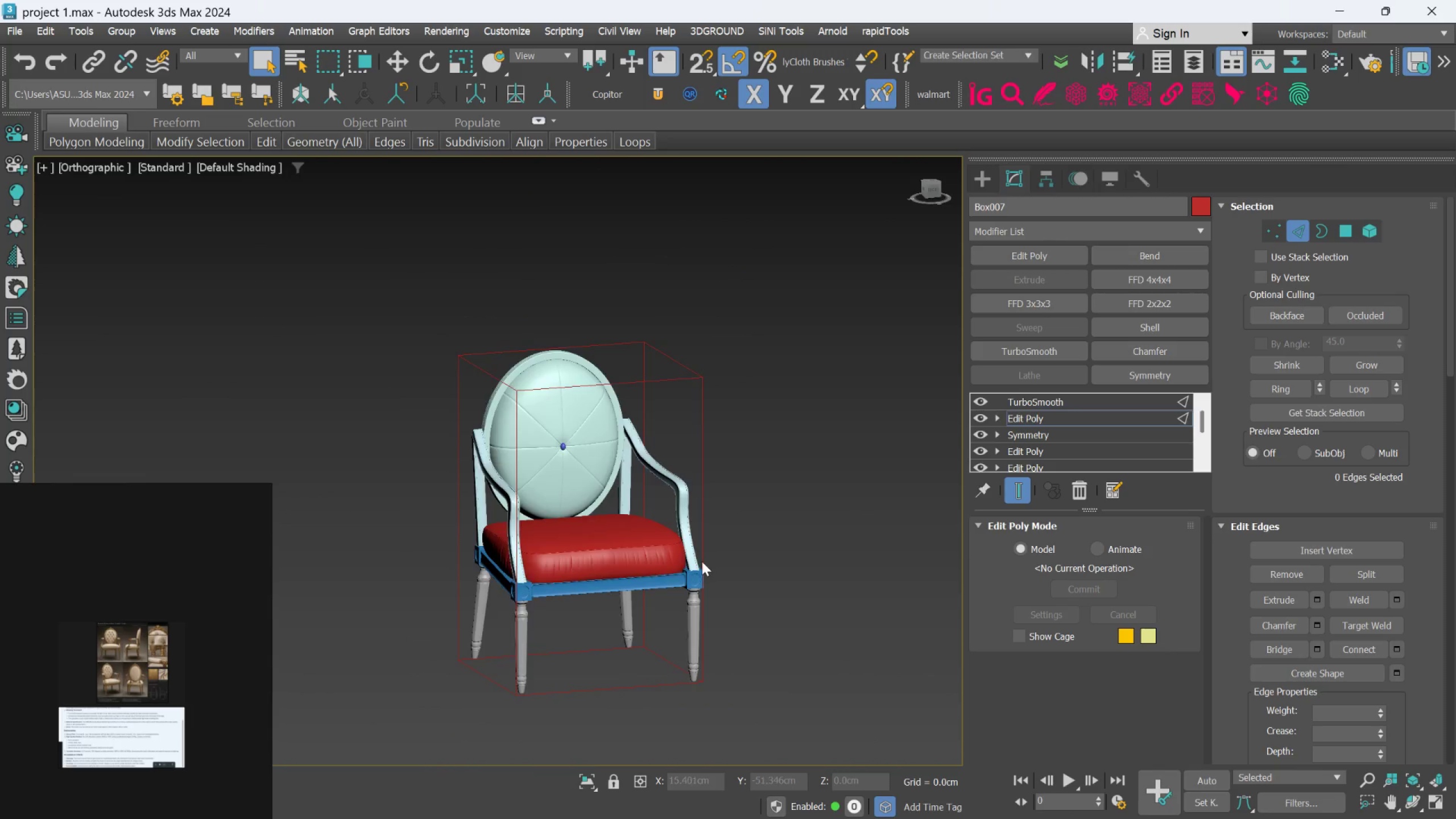 
scroll: coordinate [582, 560], scroll_direction: down, amount: 3.0
 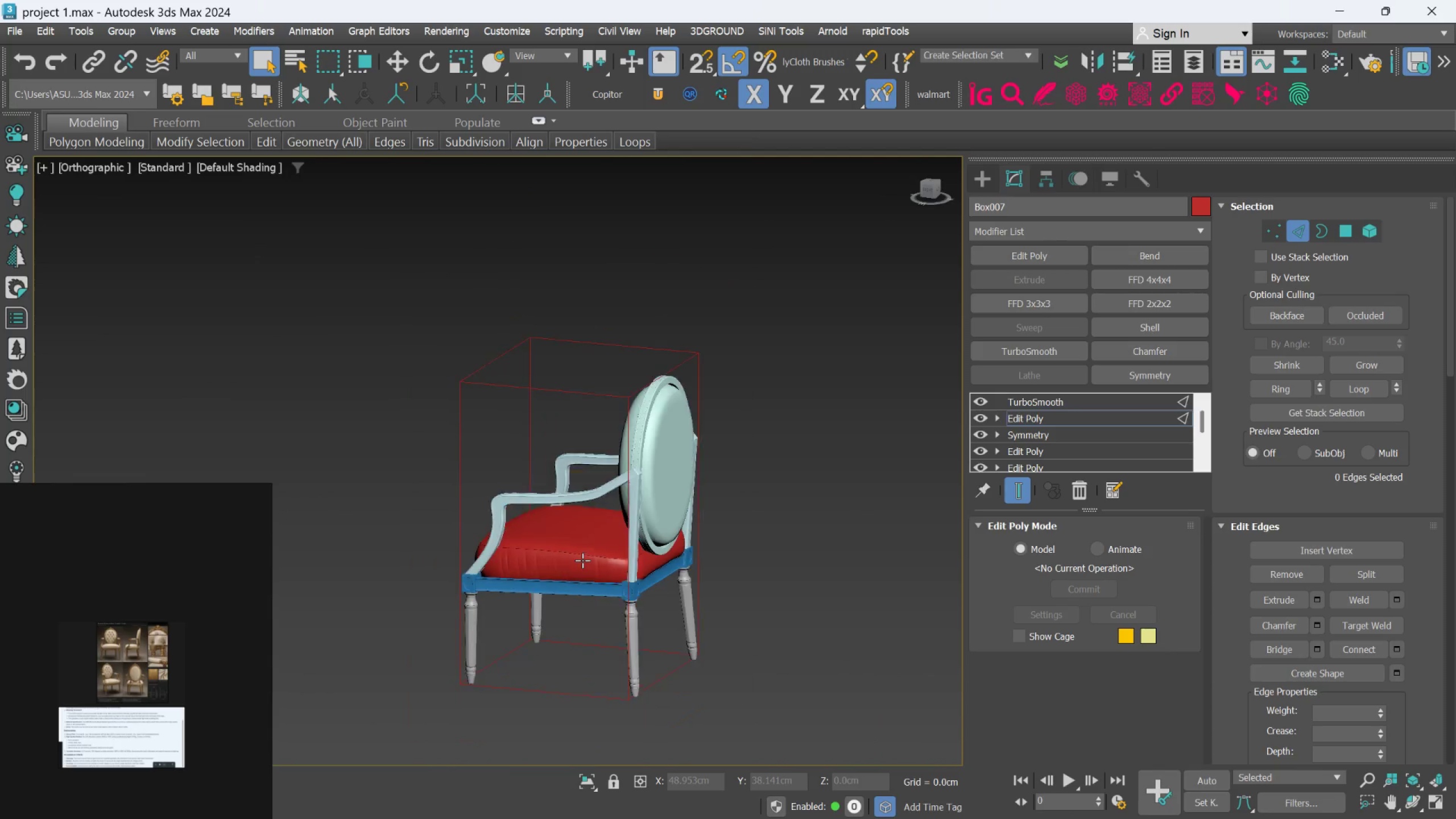 
hold_key(key=AltLeft, duration=0.44)
 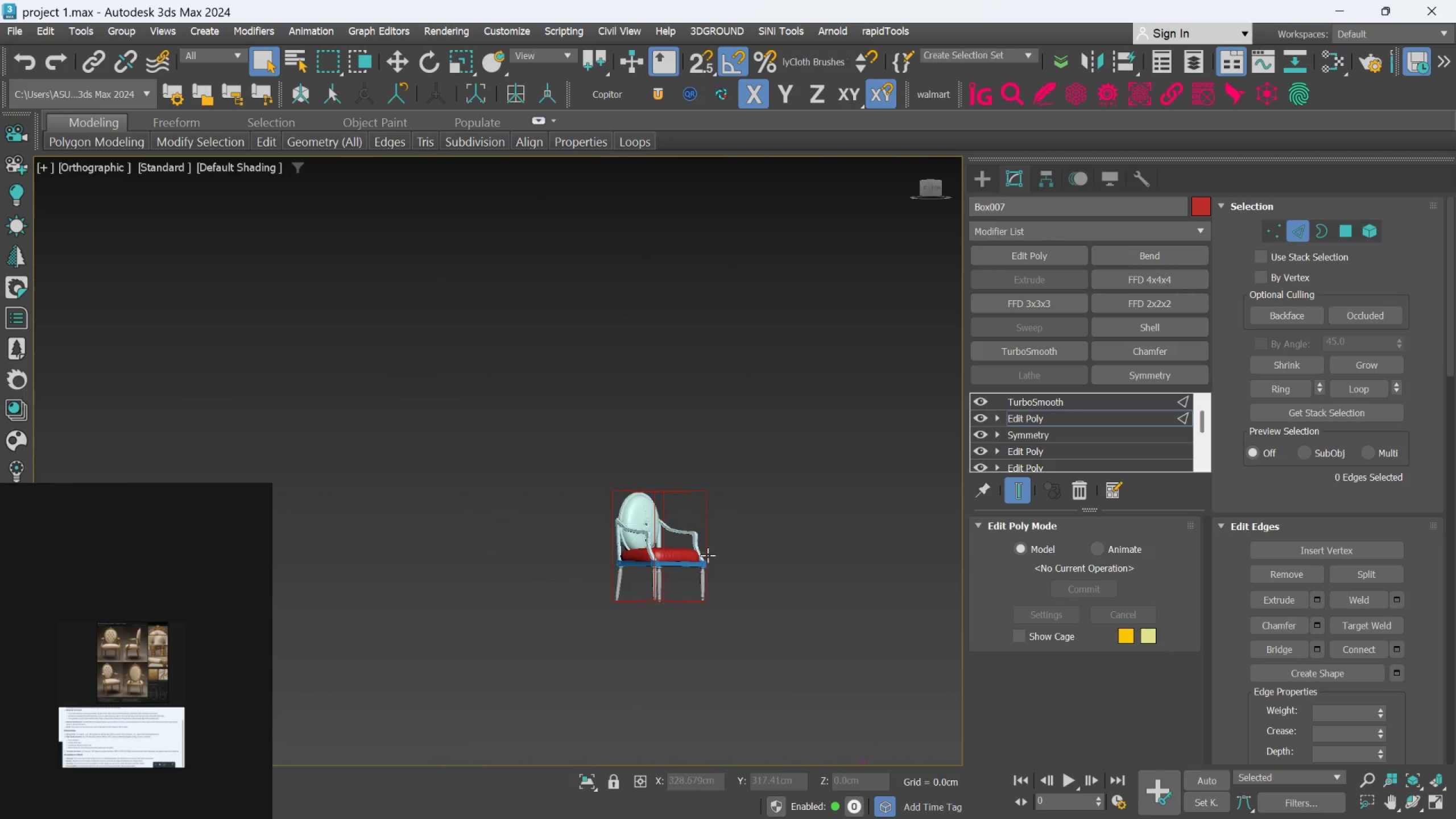 
scroll: coordinate [702, 561], scroll_direction: down, amount: 3.0
 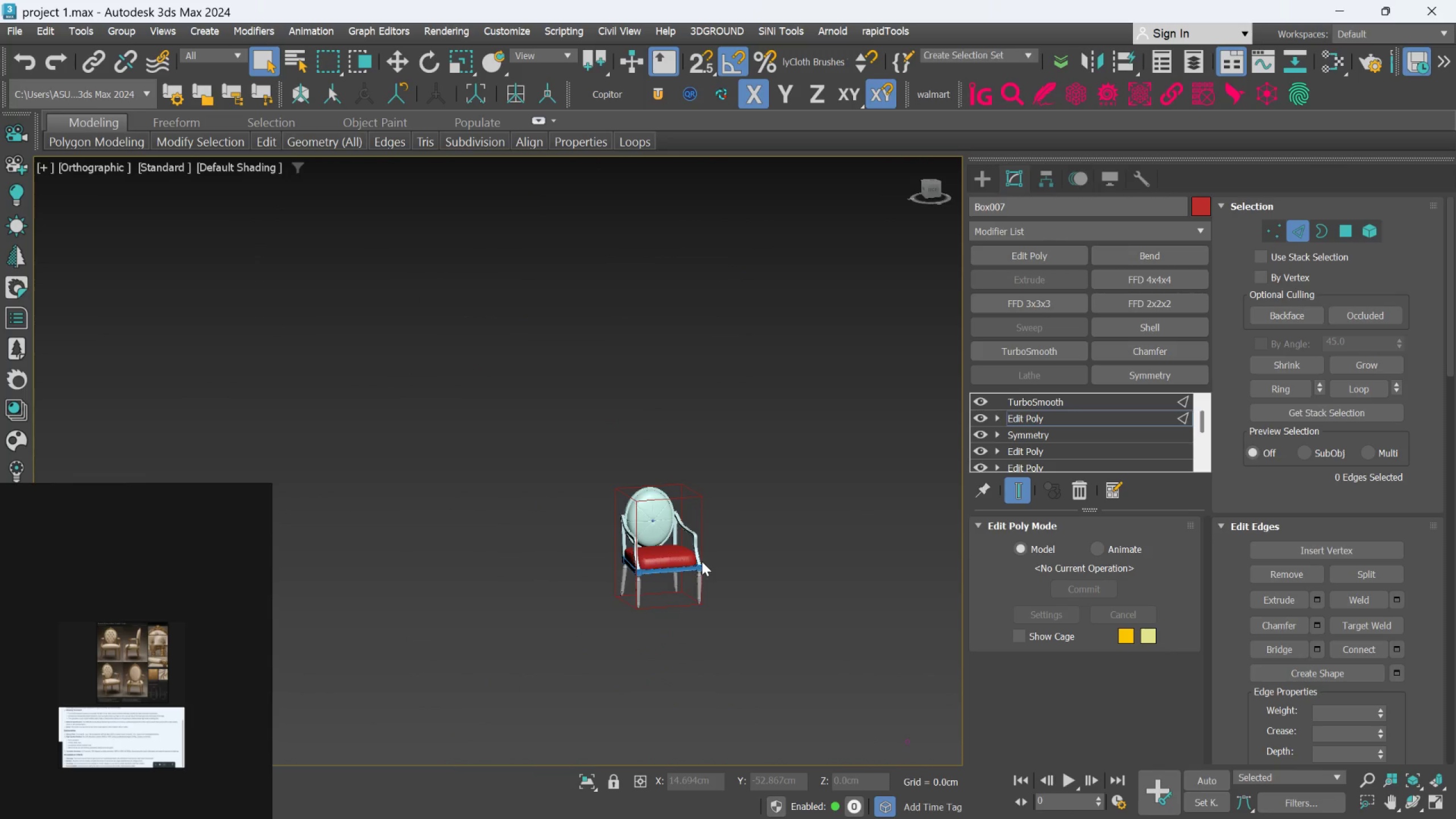 
hold_key(key=AltLeft, duration=1.03)
 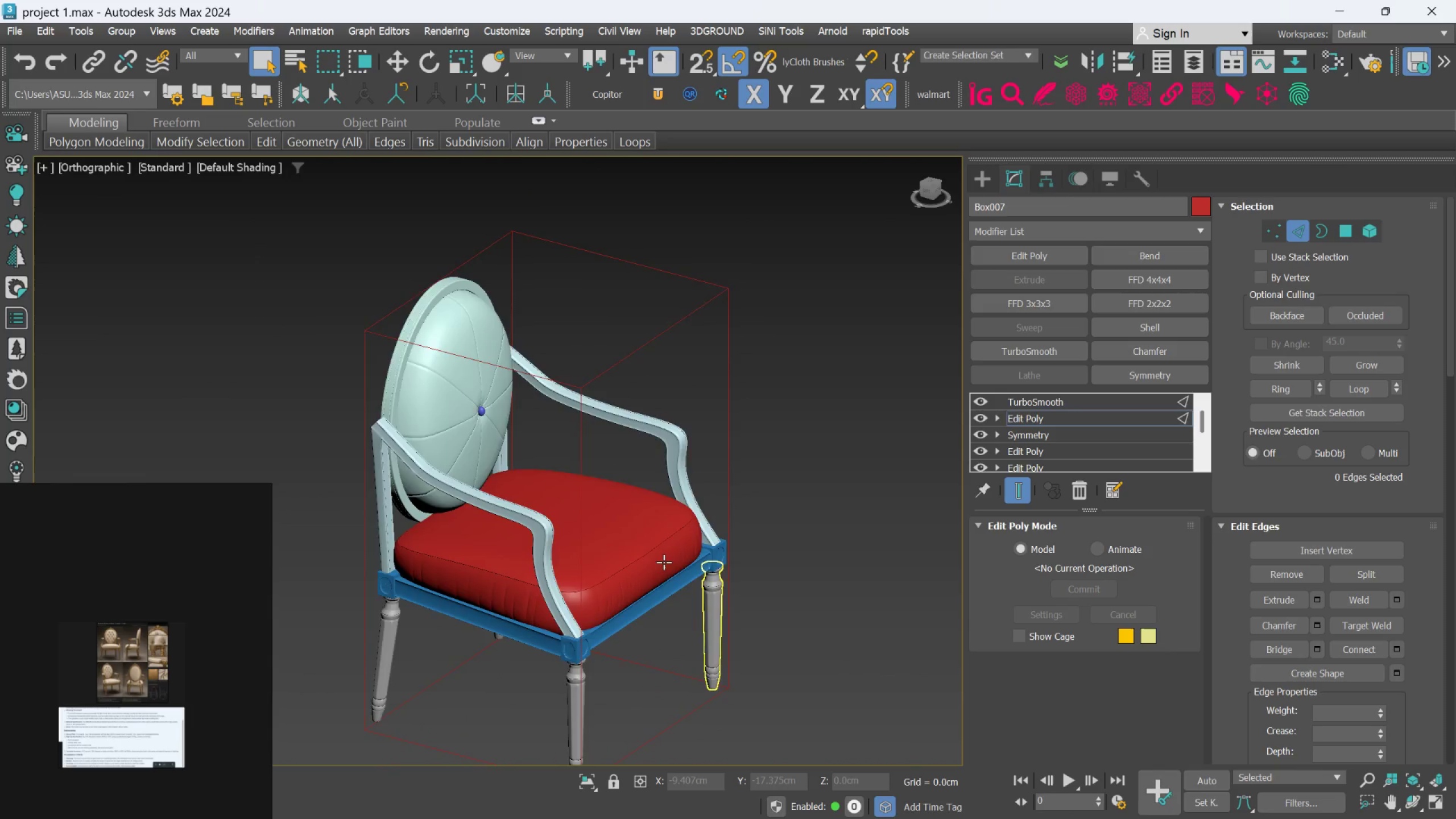 
scroll: coordinate [696, 557], scroll_direction: up, amount: 4.0
 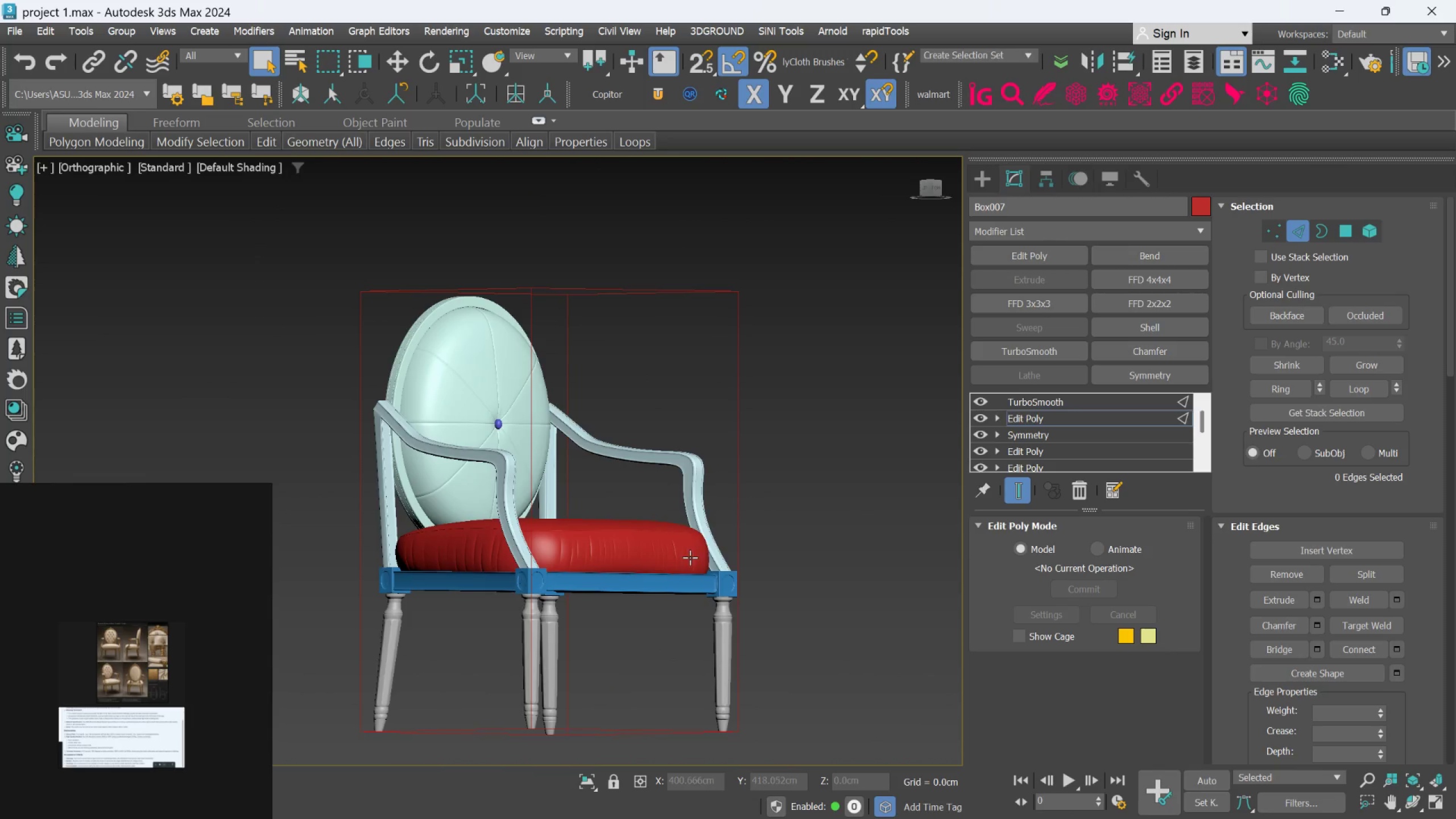 
hold_key(key=AltLeft, duration=0.33)
 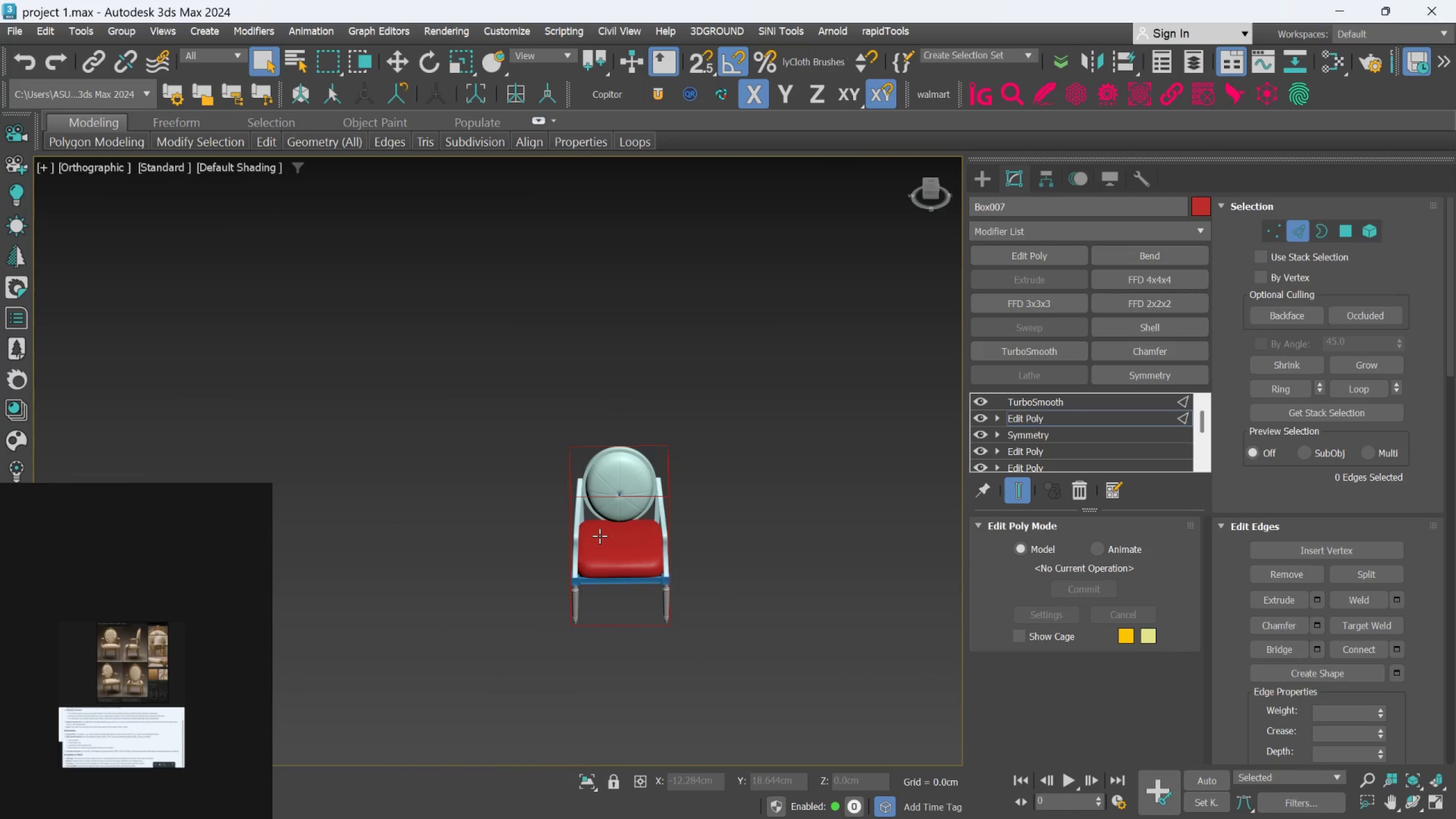 
scroll: coordinate [664, 559], scroll_direction: down, amount: 3.0
 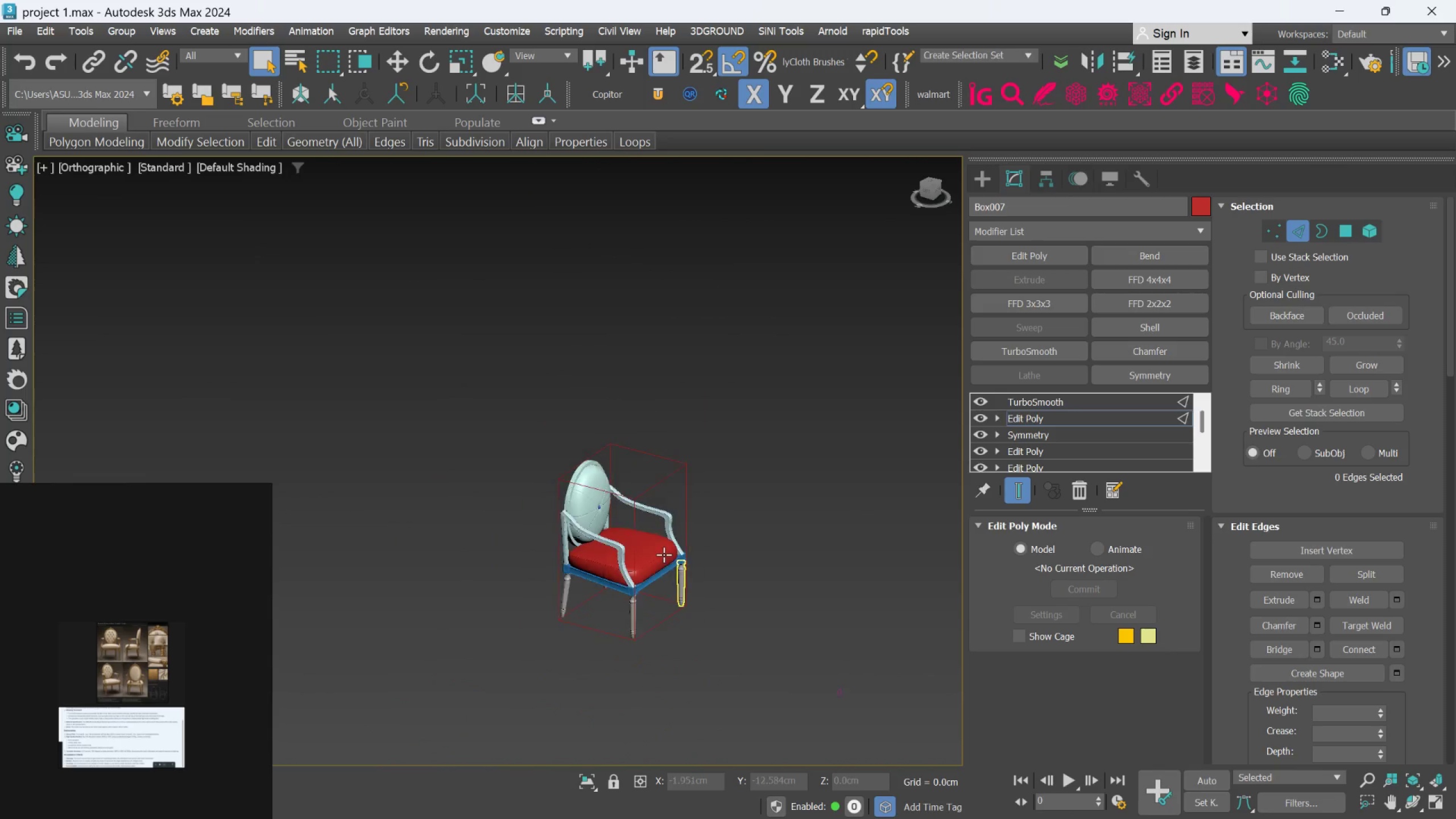 
hold_key(key=AltLeft, duration=0.38)
 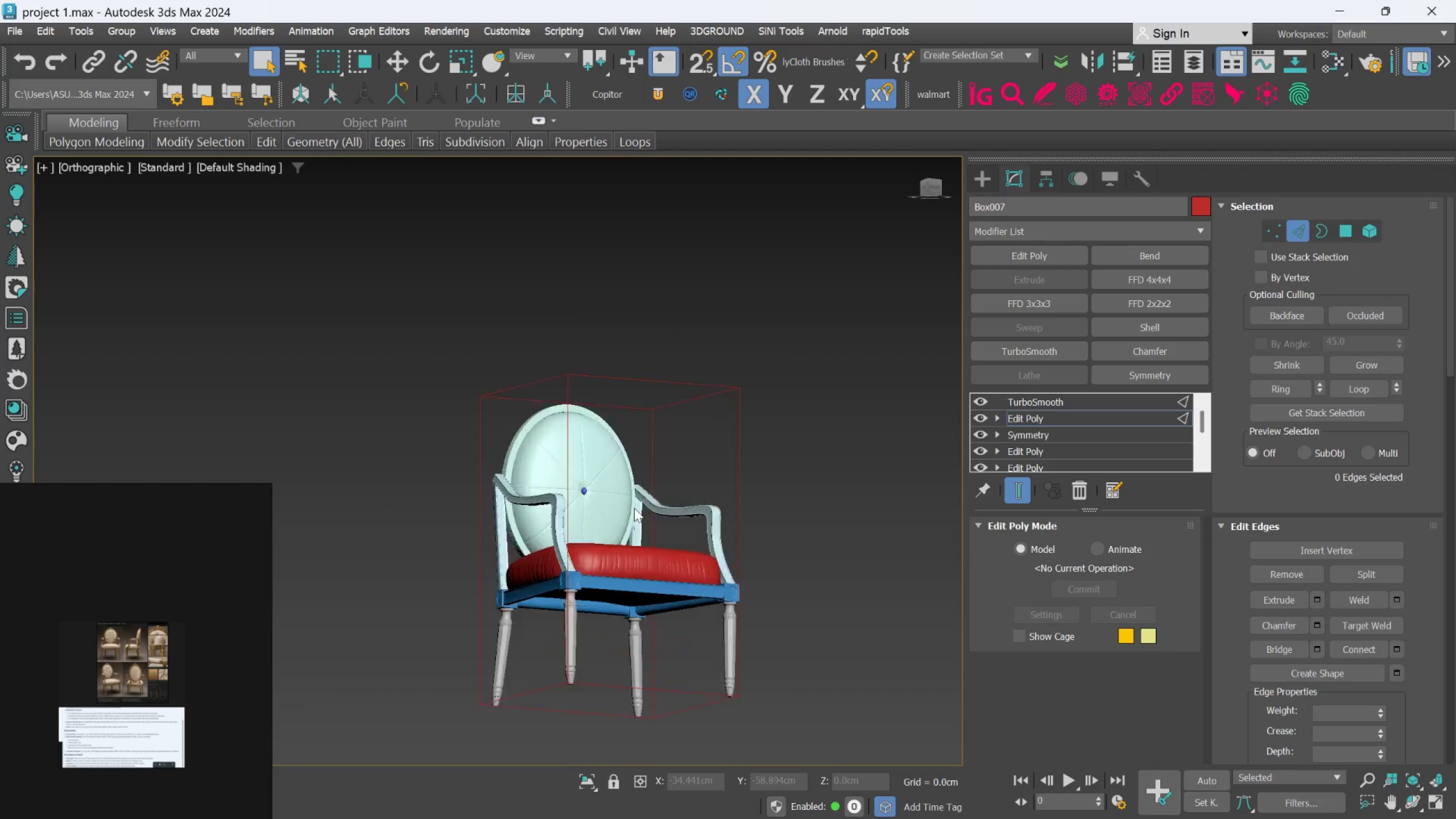 
scroll: coordinate [633, 522], scroll_direction: up, amount: 1.0
 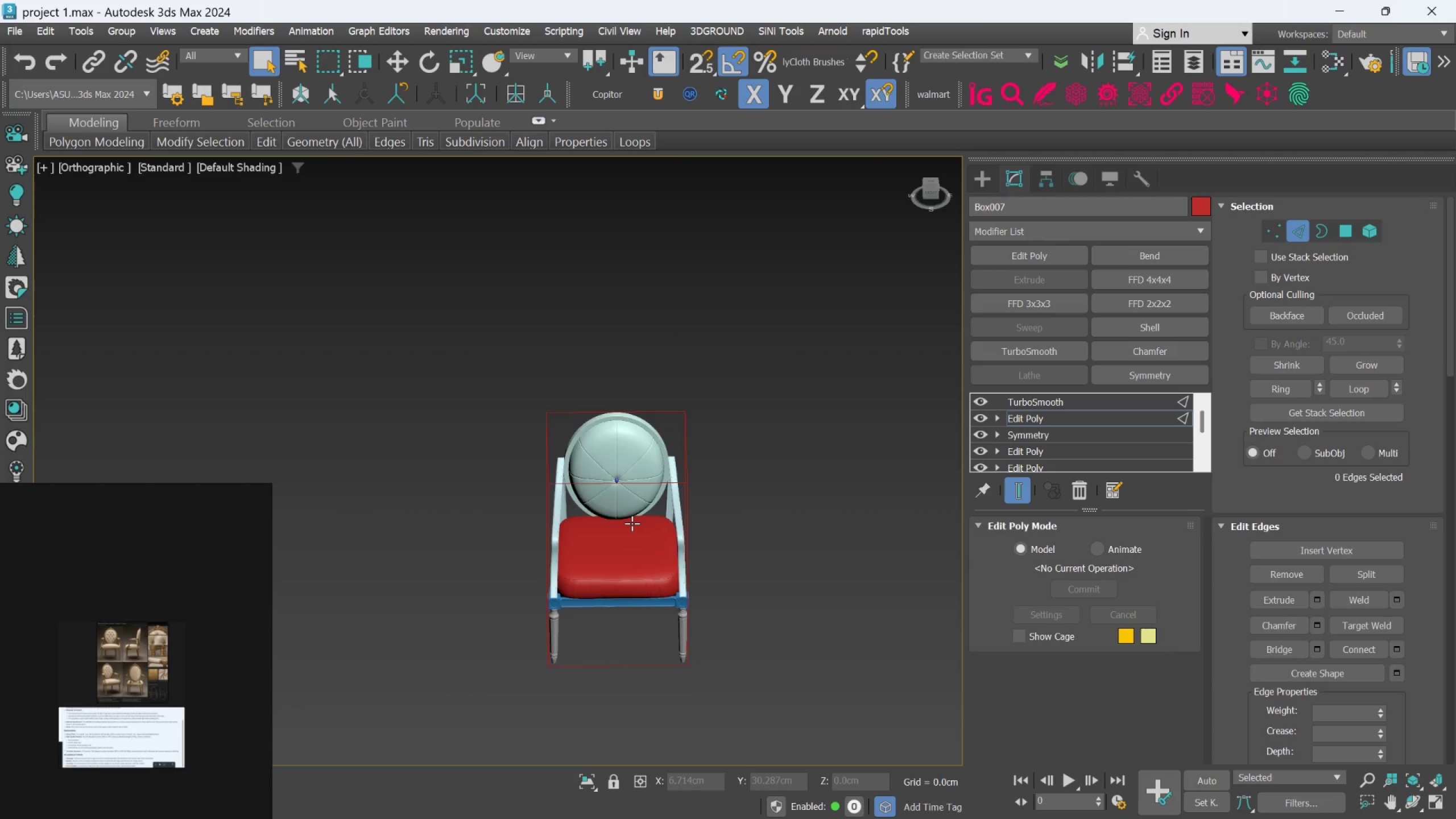 
hold_key(key=AltLeft, duration=1.5)
 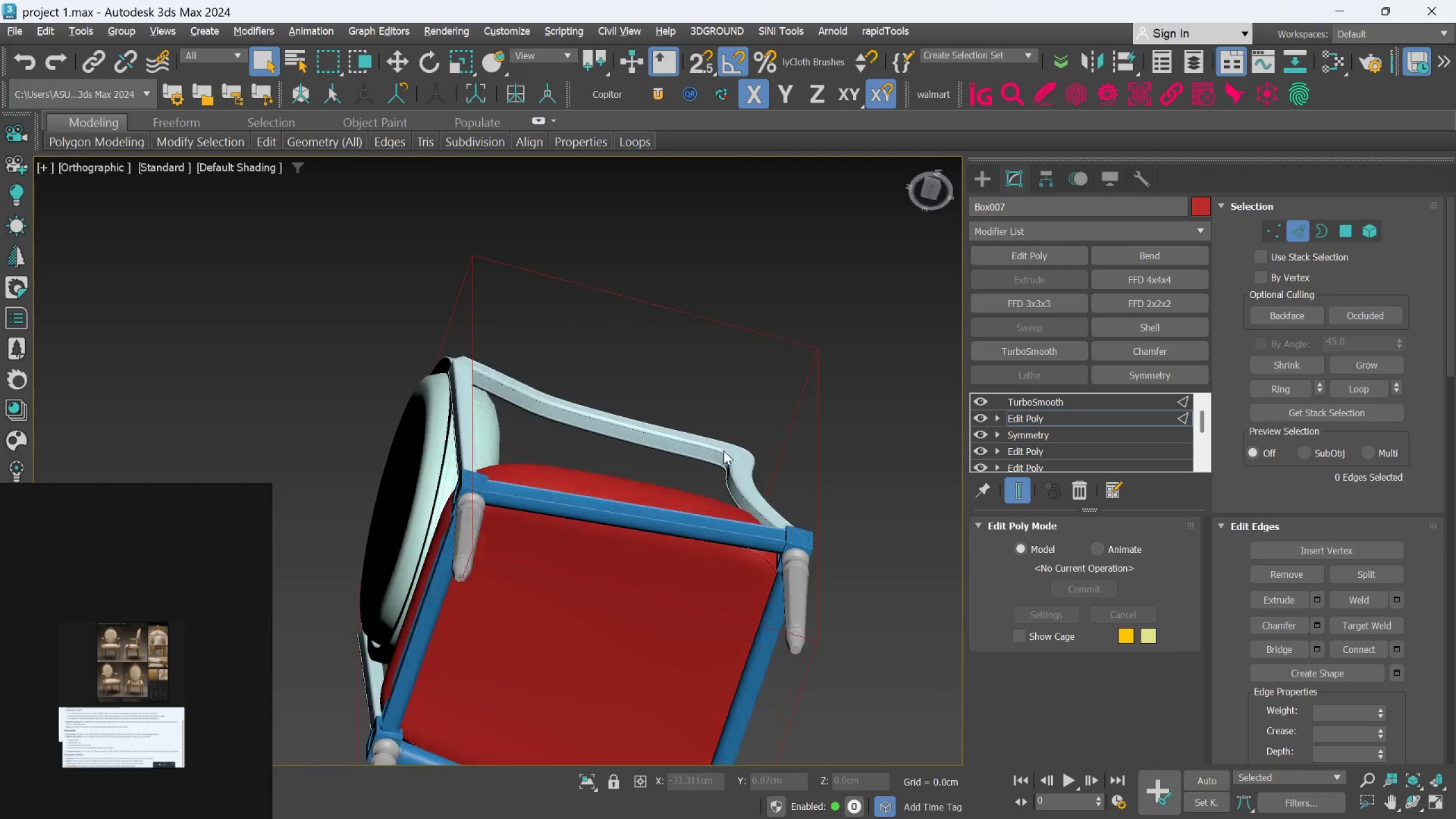 
scroll: coordinate [634, 508], scroll_direction: up, amount: 3.0
 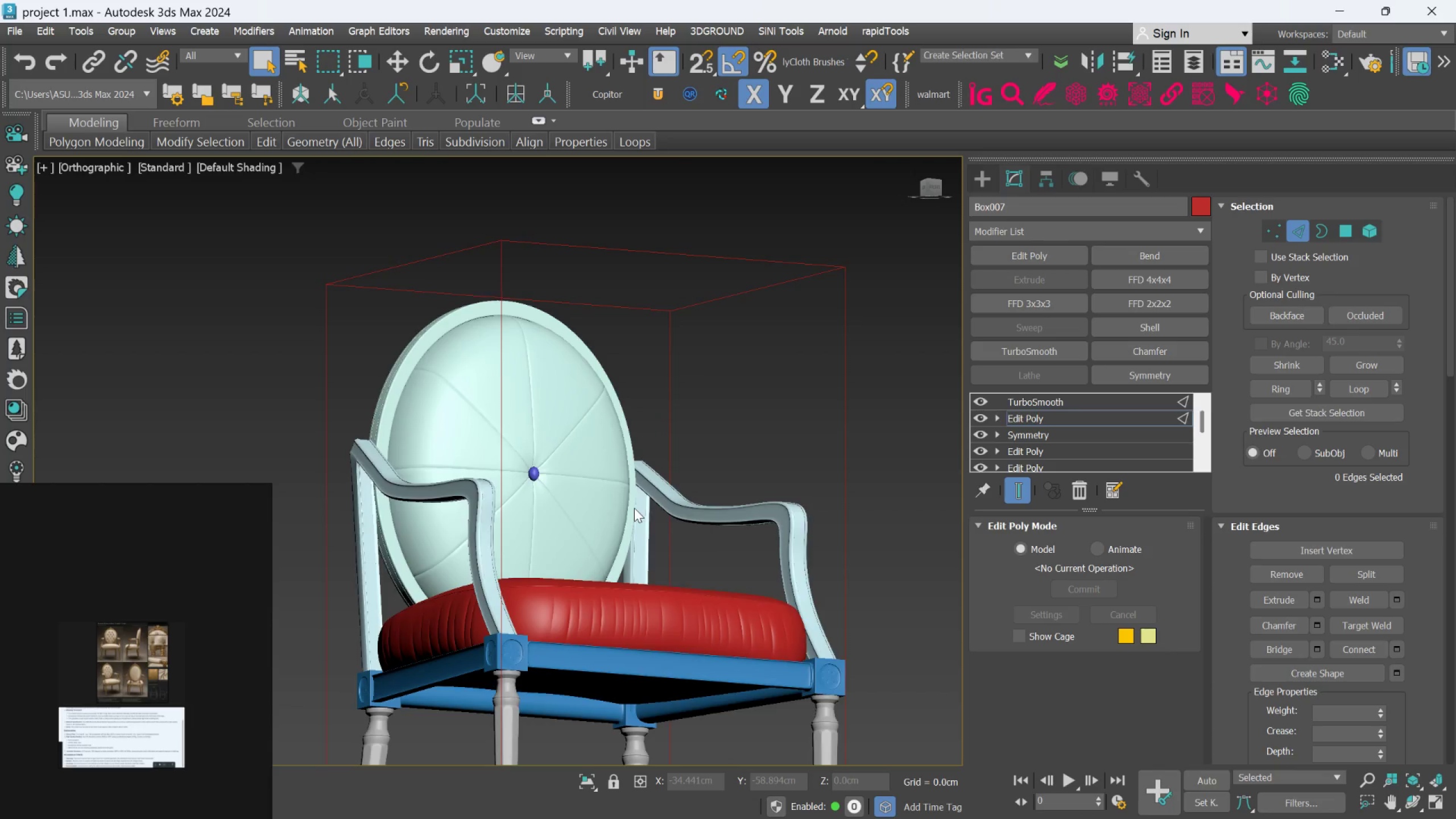 
key(Alt+AltLeft)
 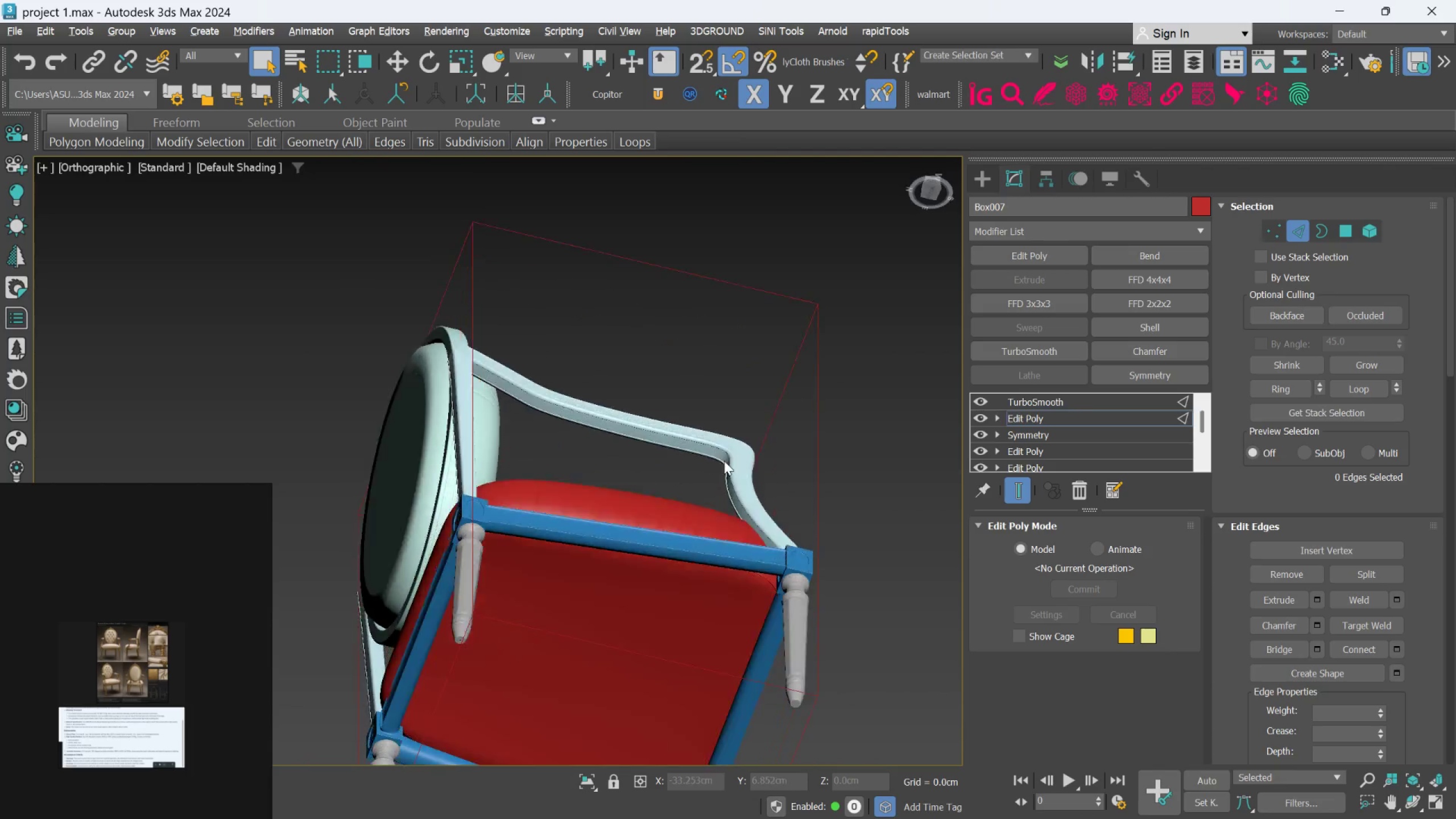 
key(Alt+AltLeft)
 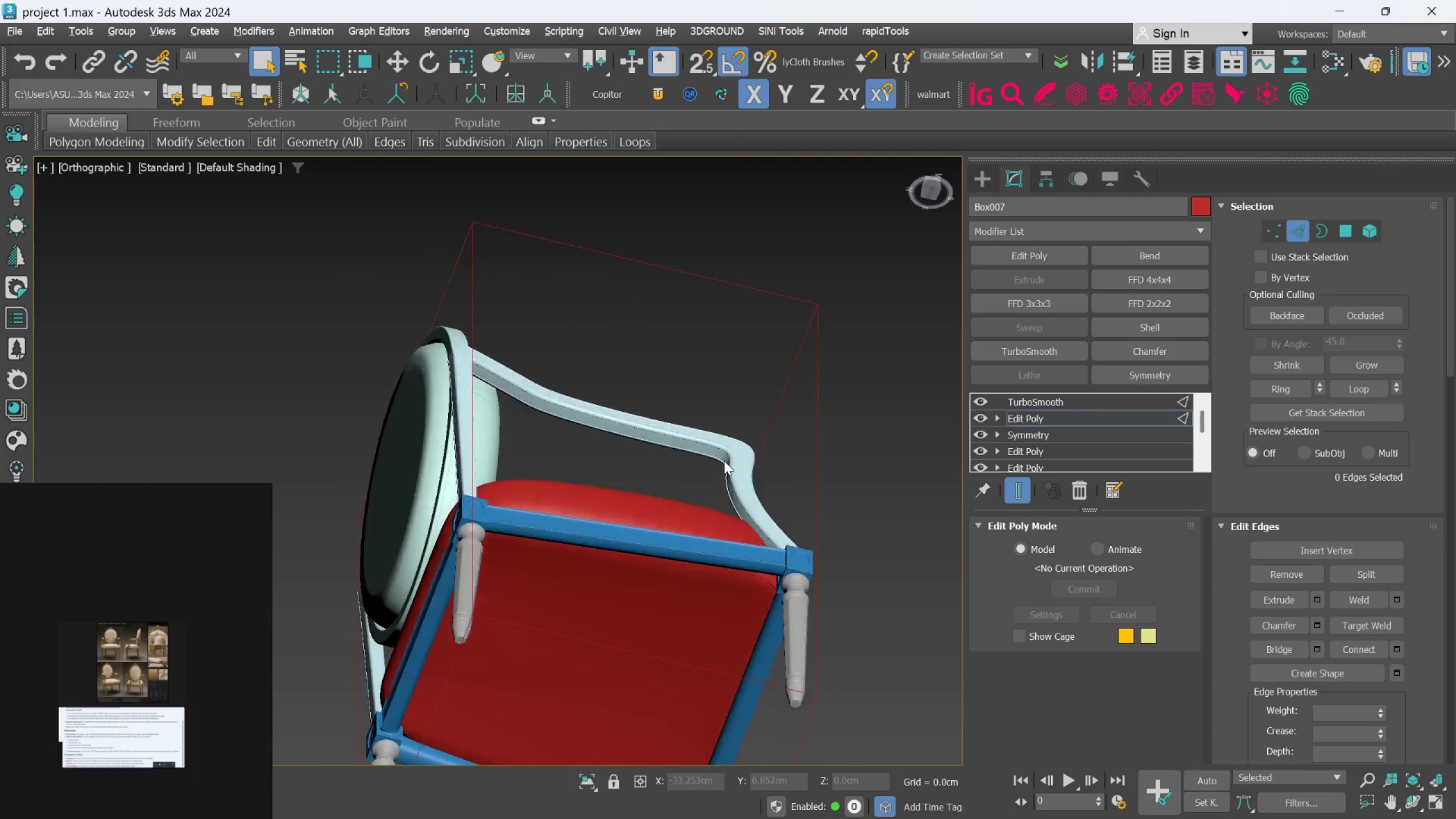 
key(Alt+AltLeft)
 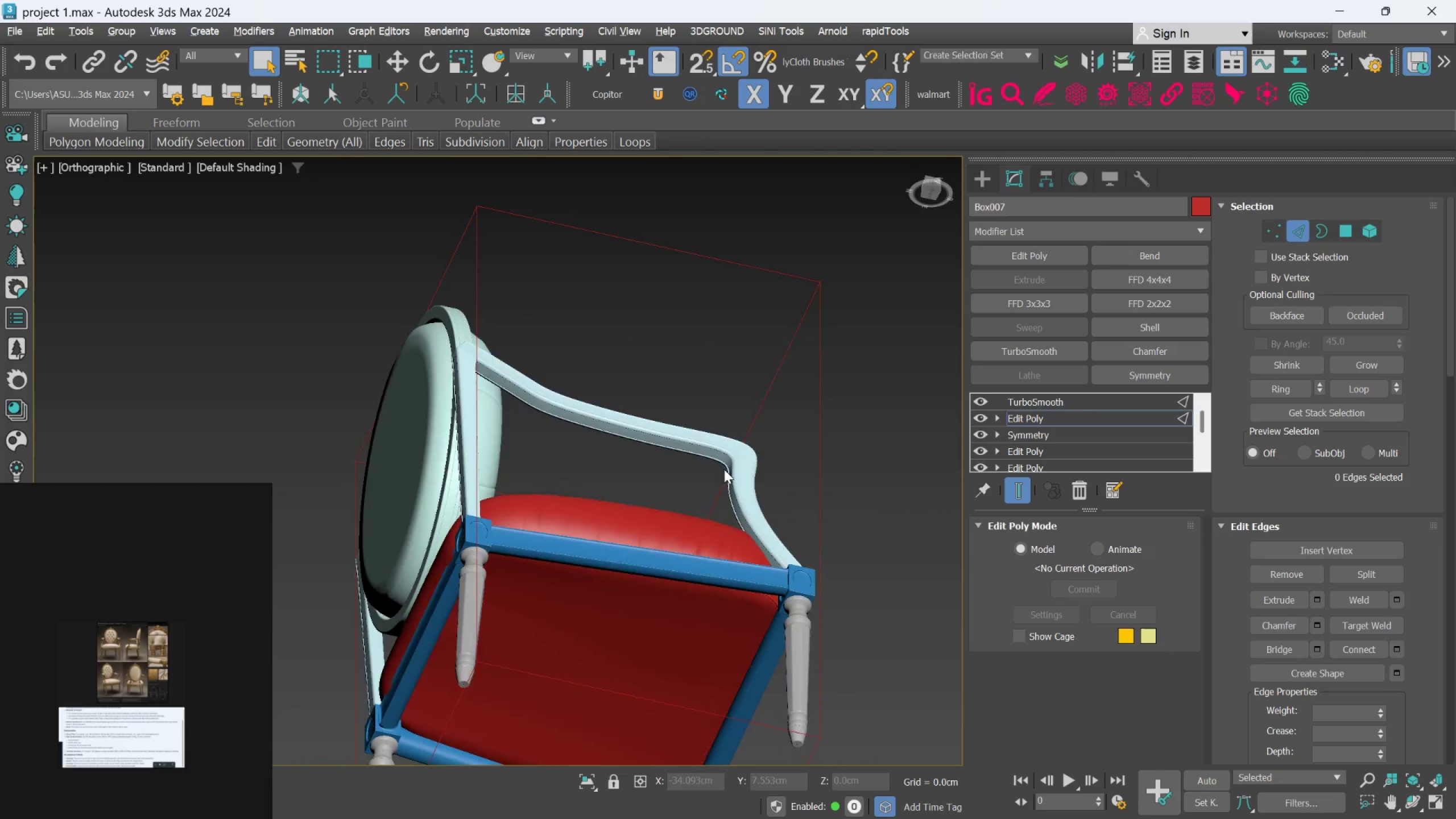 
key(Alt+AltLeft)
 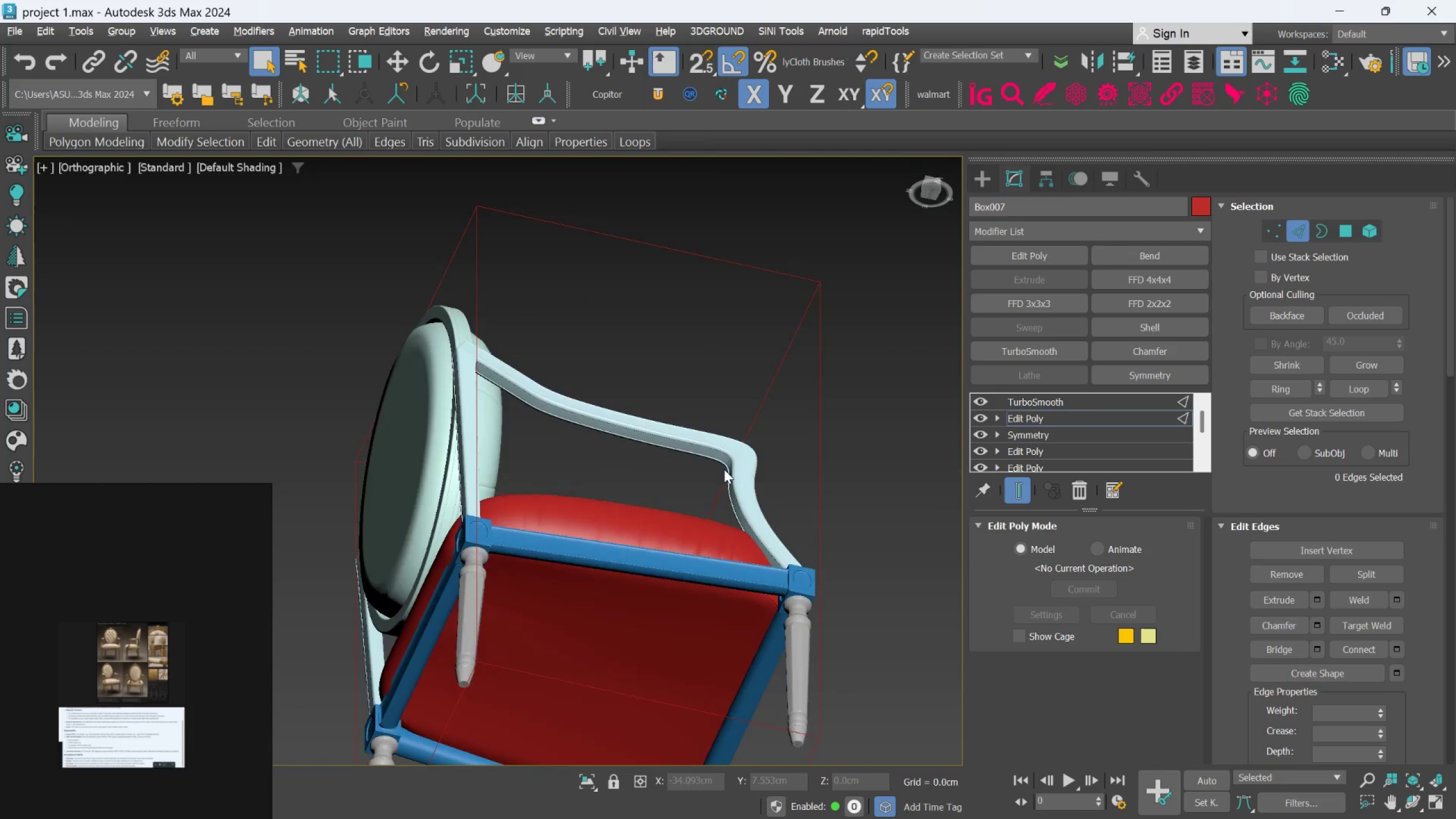 
key(Alt+AltLeft)
 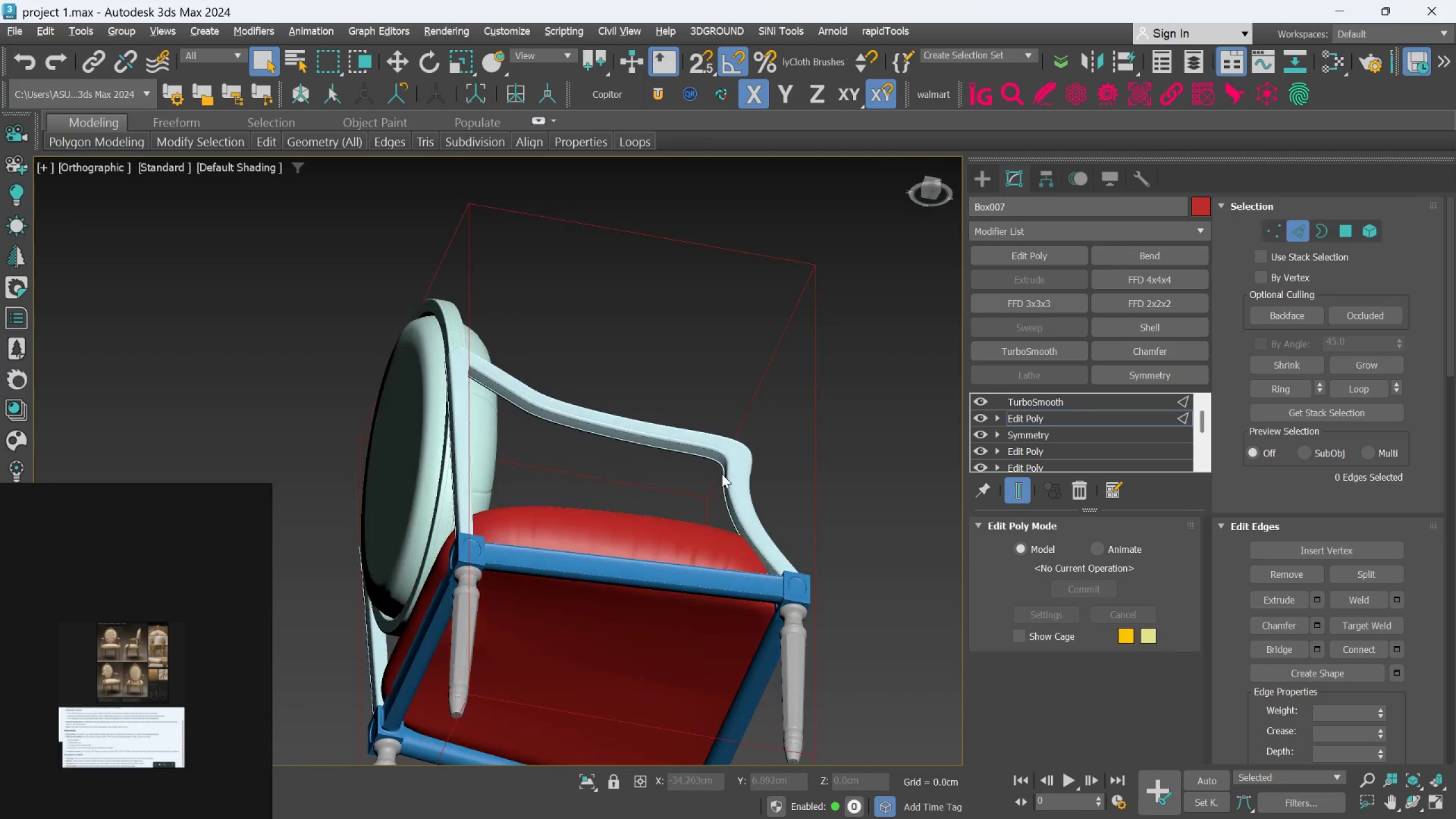 
key(Alt+AltLeft)
 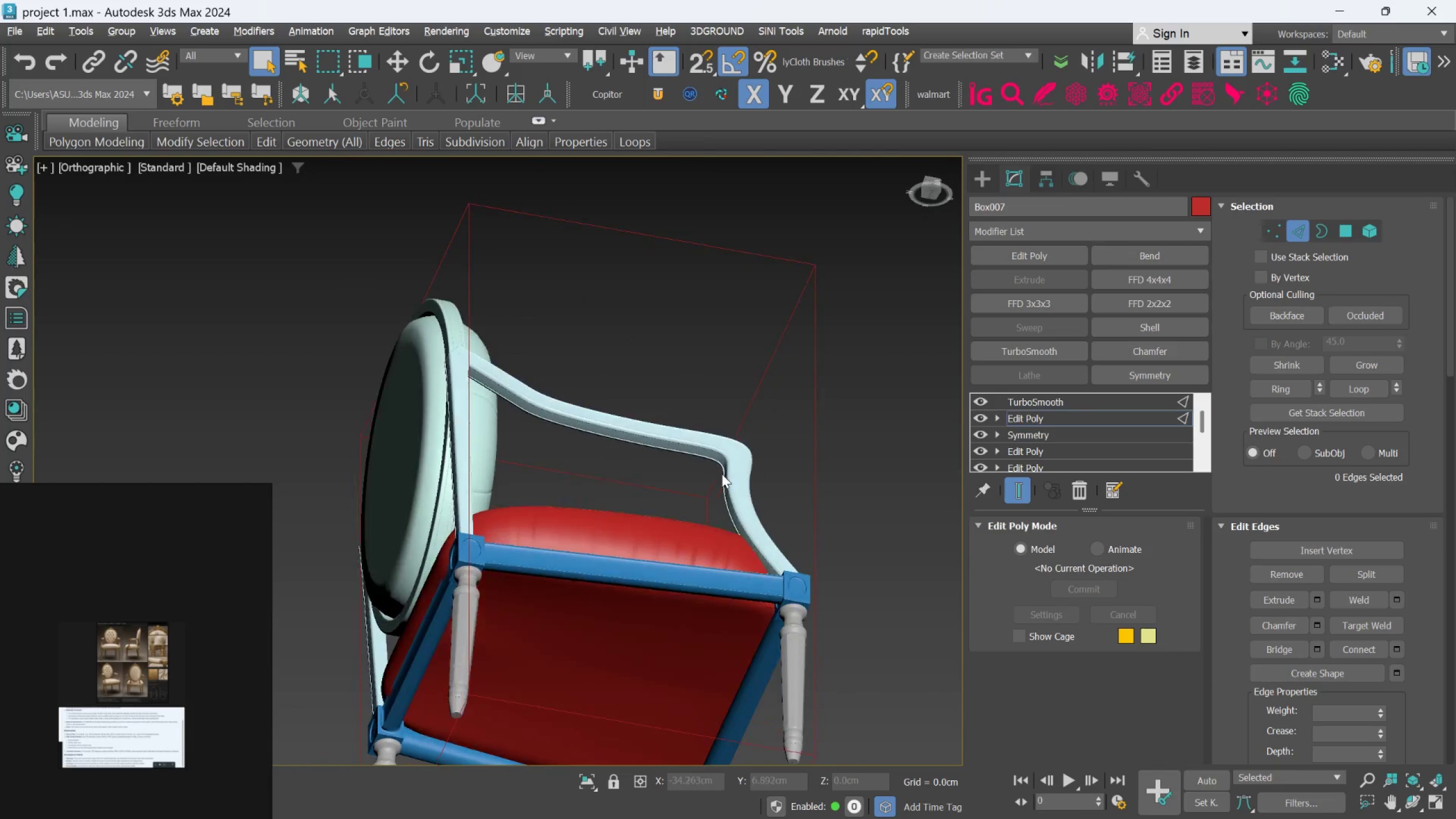 
key(Alt+AltLeft)
 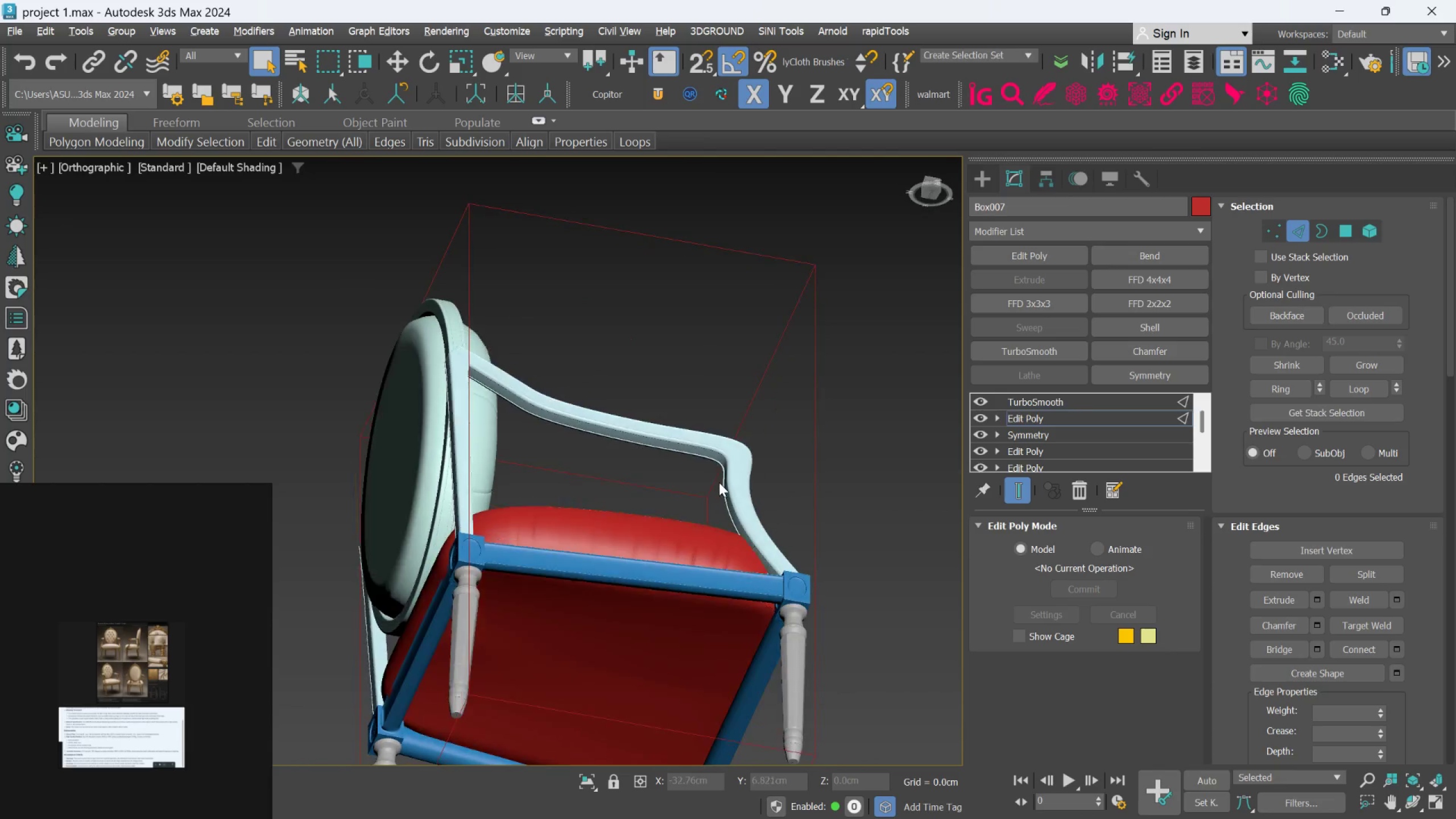 
key(Alt+AltLeft)
 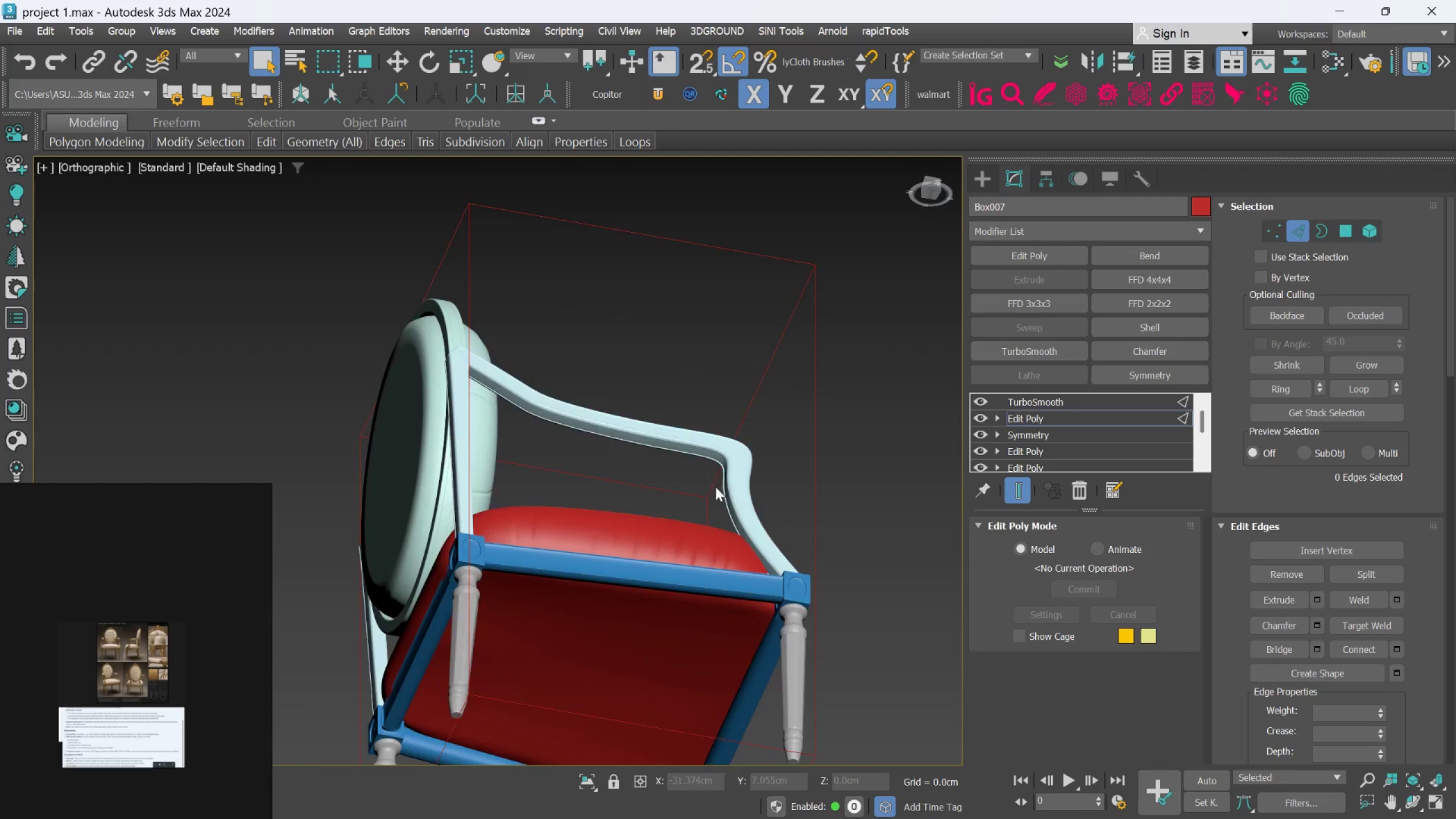 
hold_key(key=AltLeft, duration=0.42)
 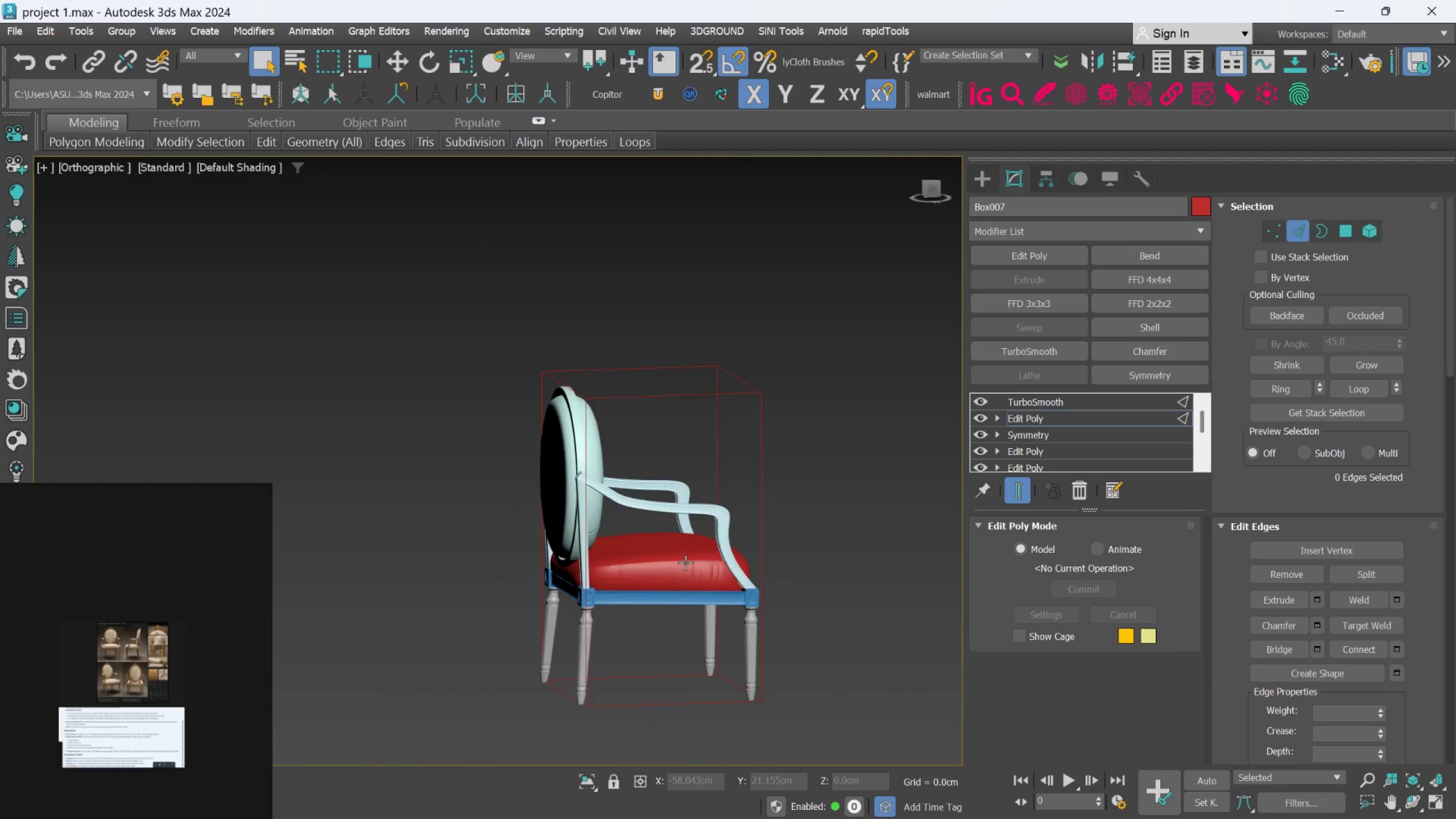 
scroll: coordinate [715, 489], scroll_direction: down, amount: 2.0
 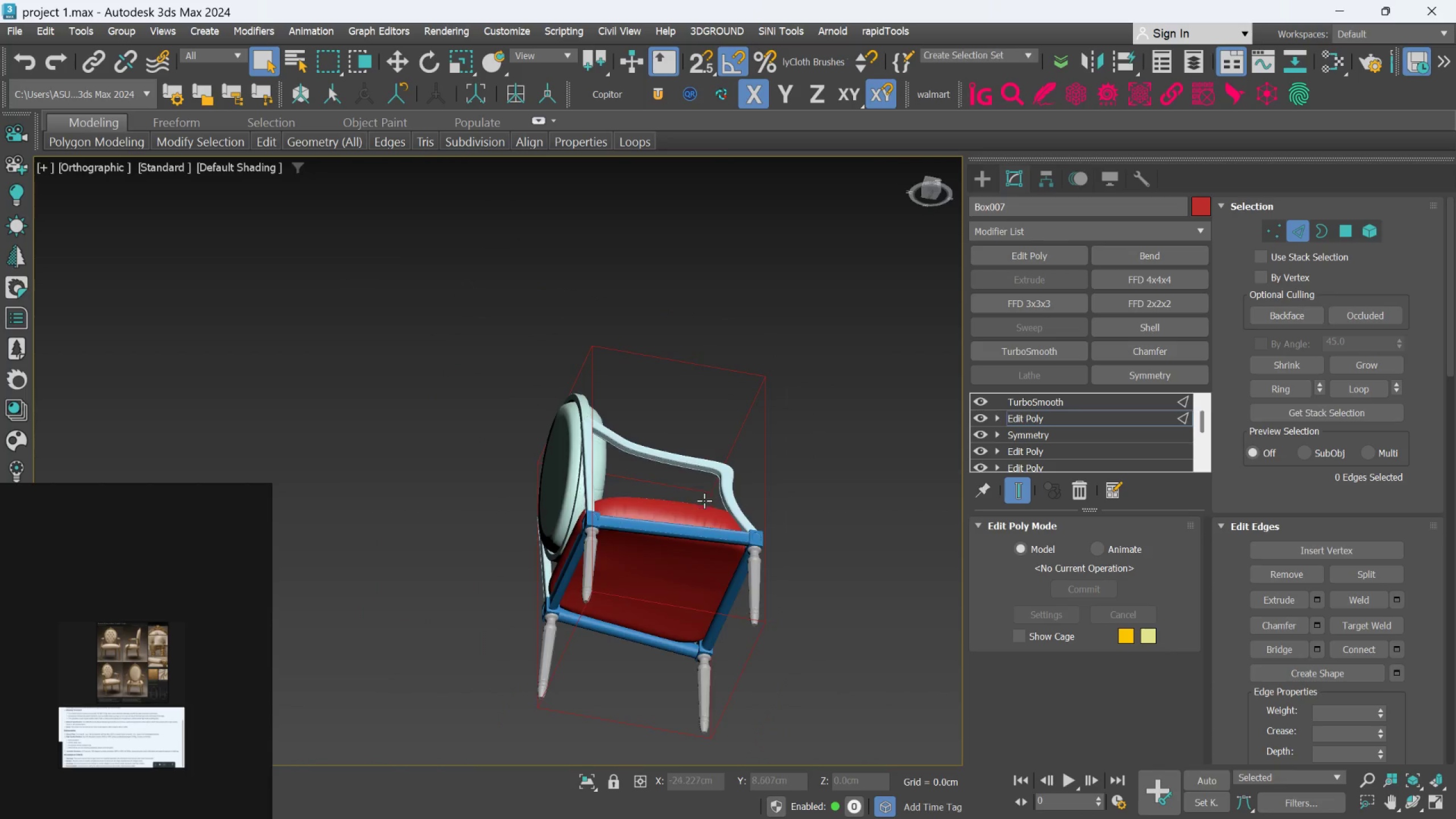 
hold_key(key=AltLeft, duration=1.42)
 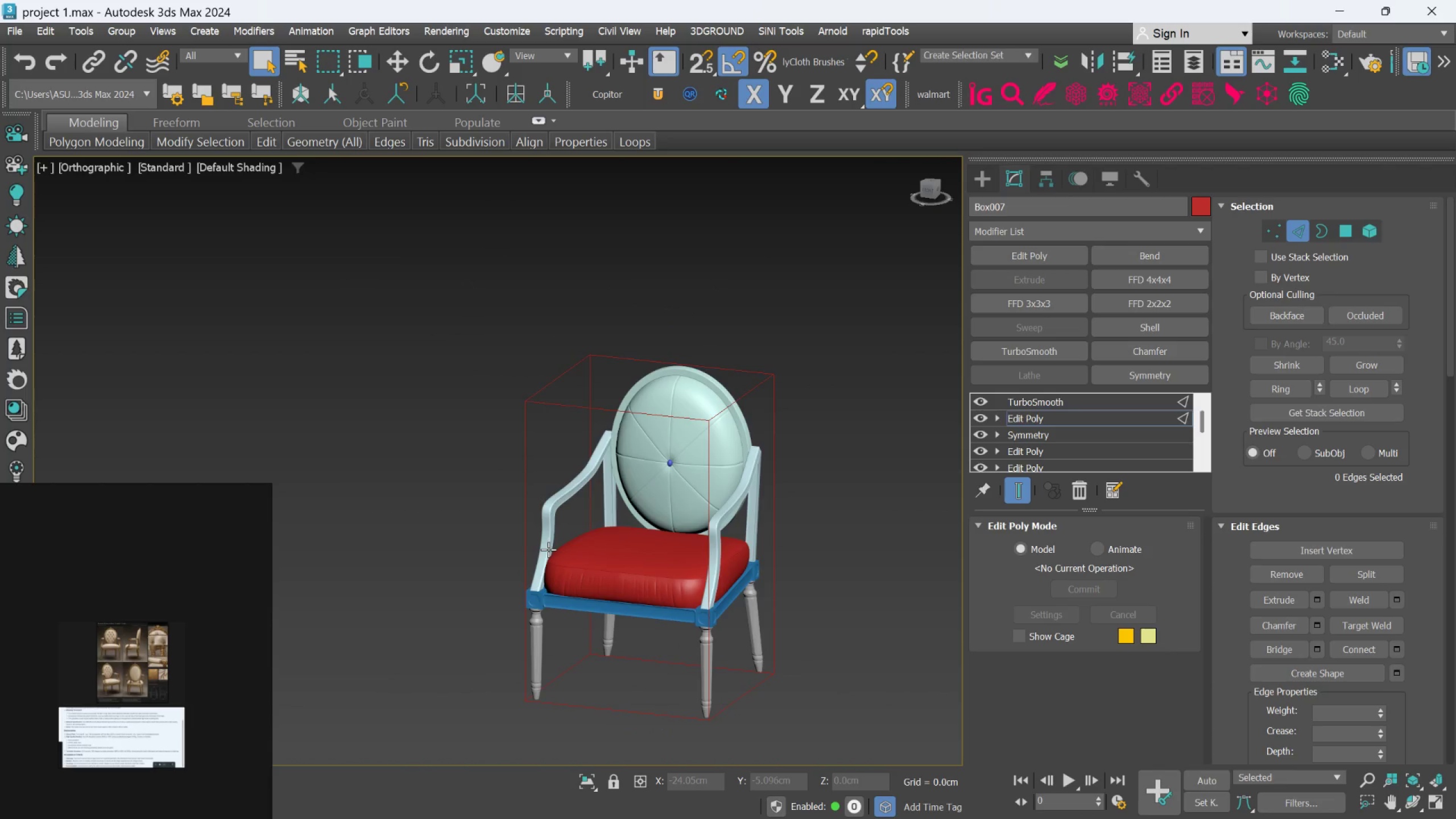 
scroll: coordinate [685, 562], scroll_direction: none, amount: 0.0
 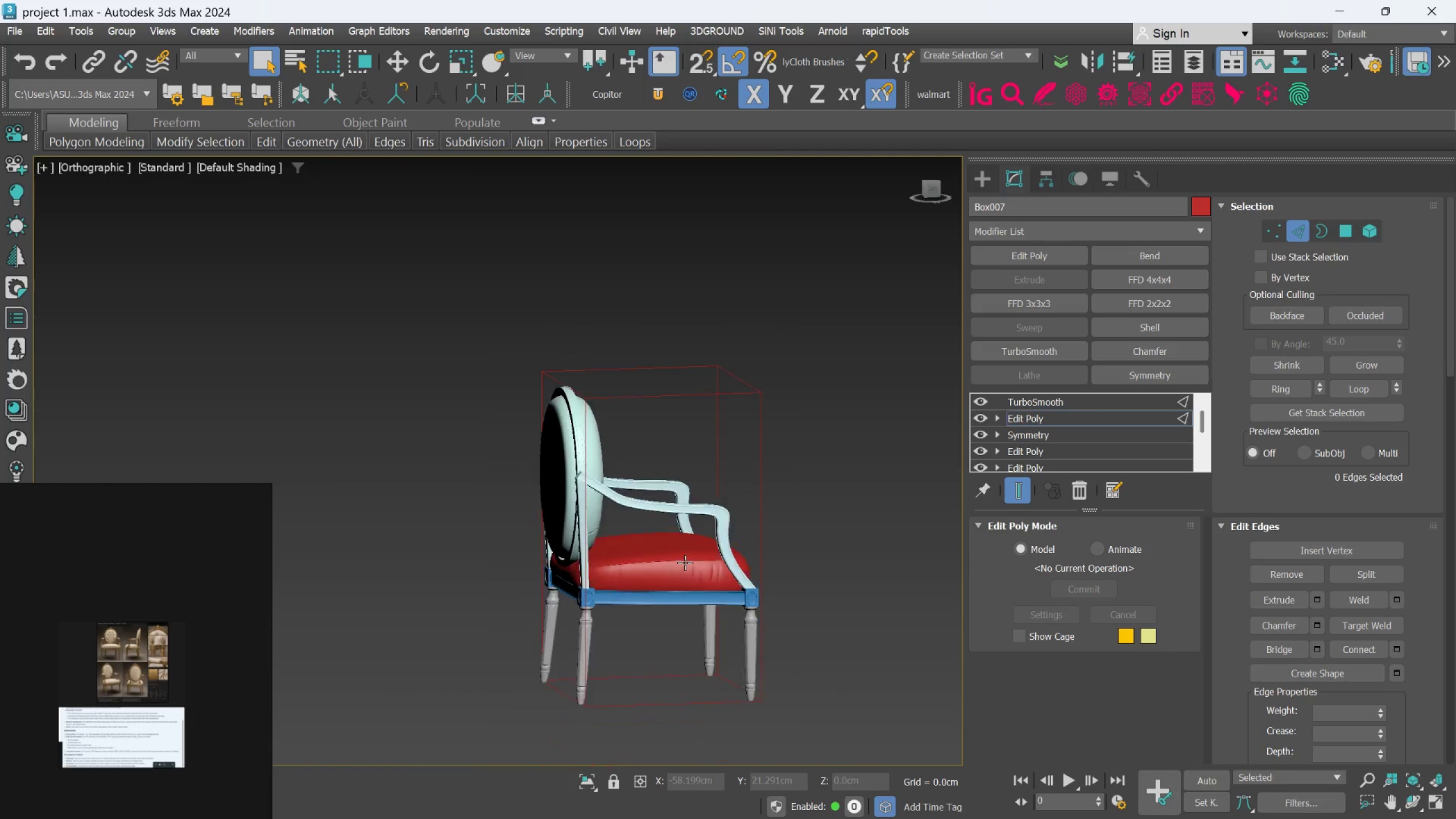 
key(F)
 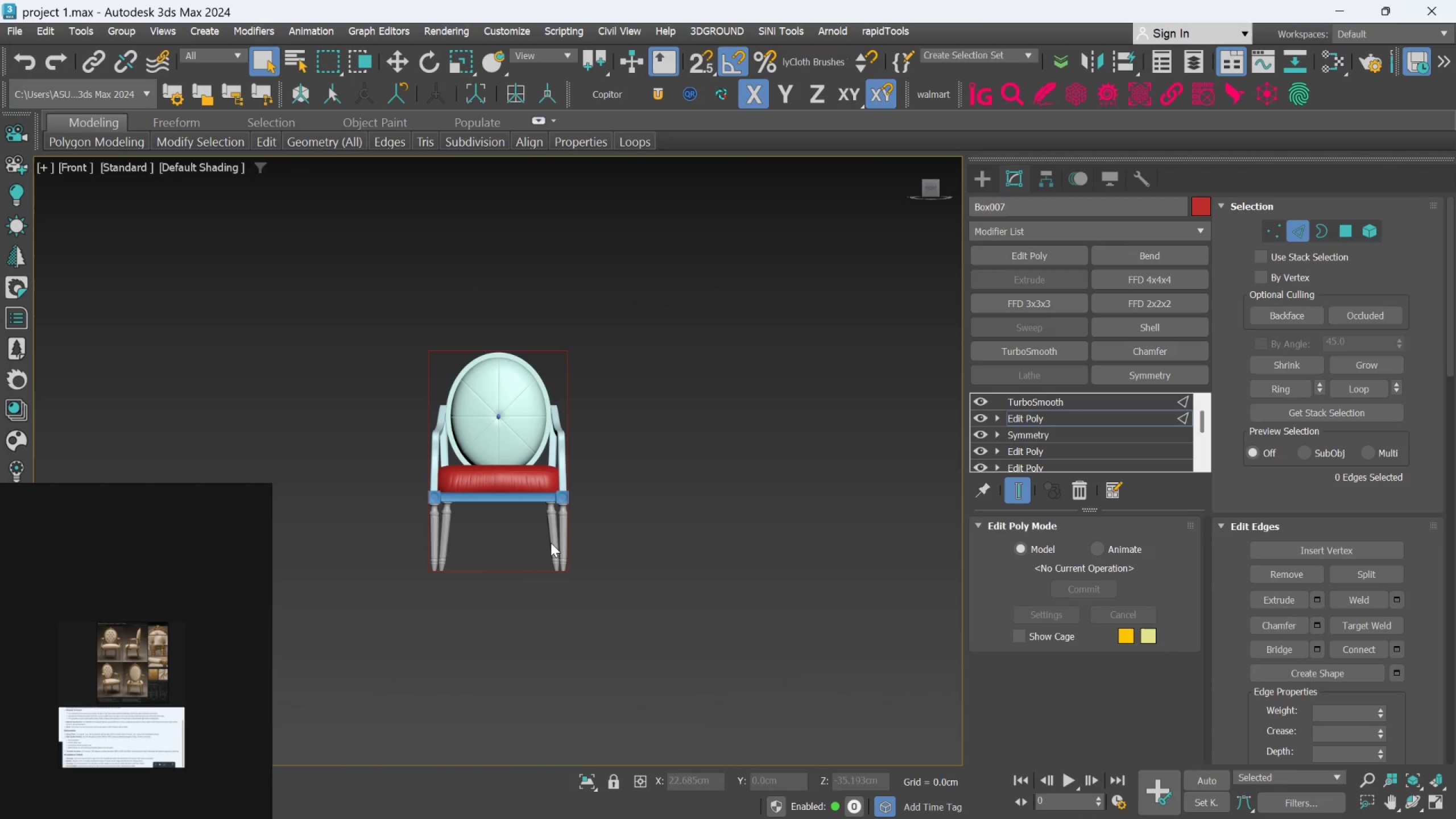 
scroll: coordinate [457, 255], scroll_direction: up, amount: 12.0
 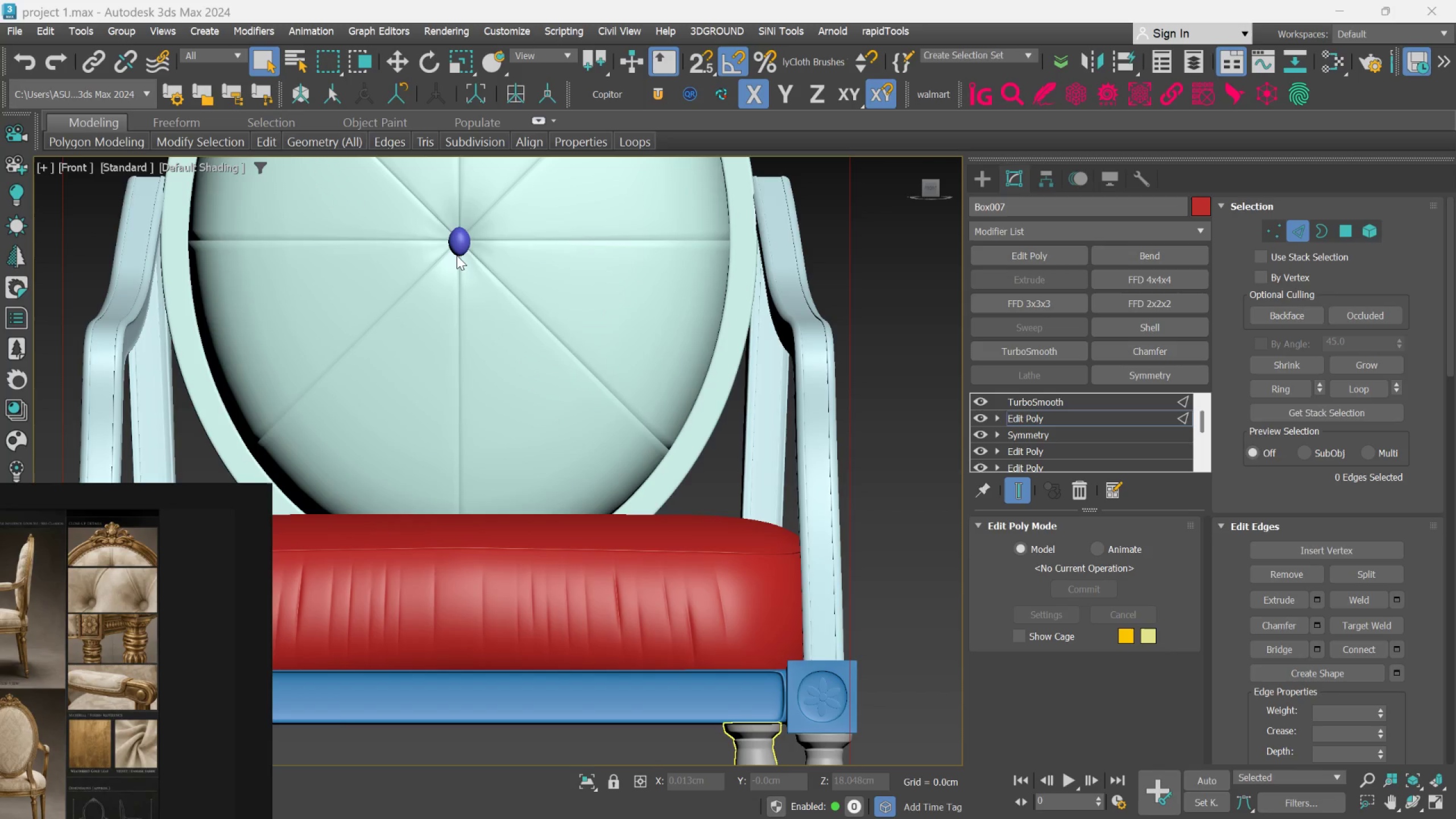 
scroll: coordinate [453, 273], scroll_direction: down, amount: 5.0
 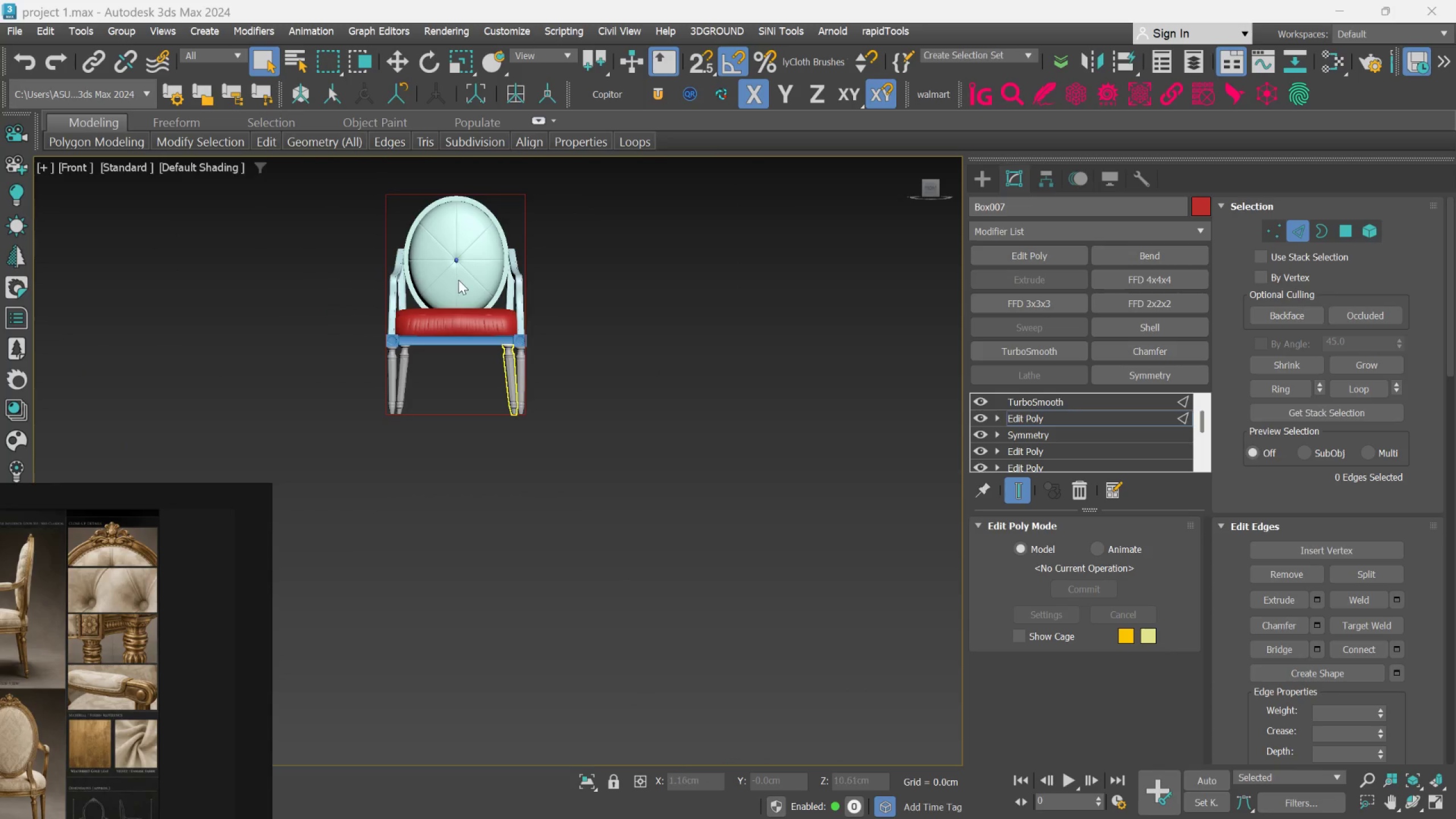 
hold_key(key=AltLeft, duration=0.42)
 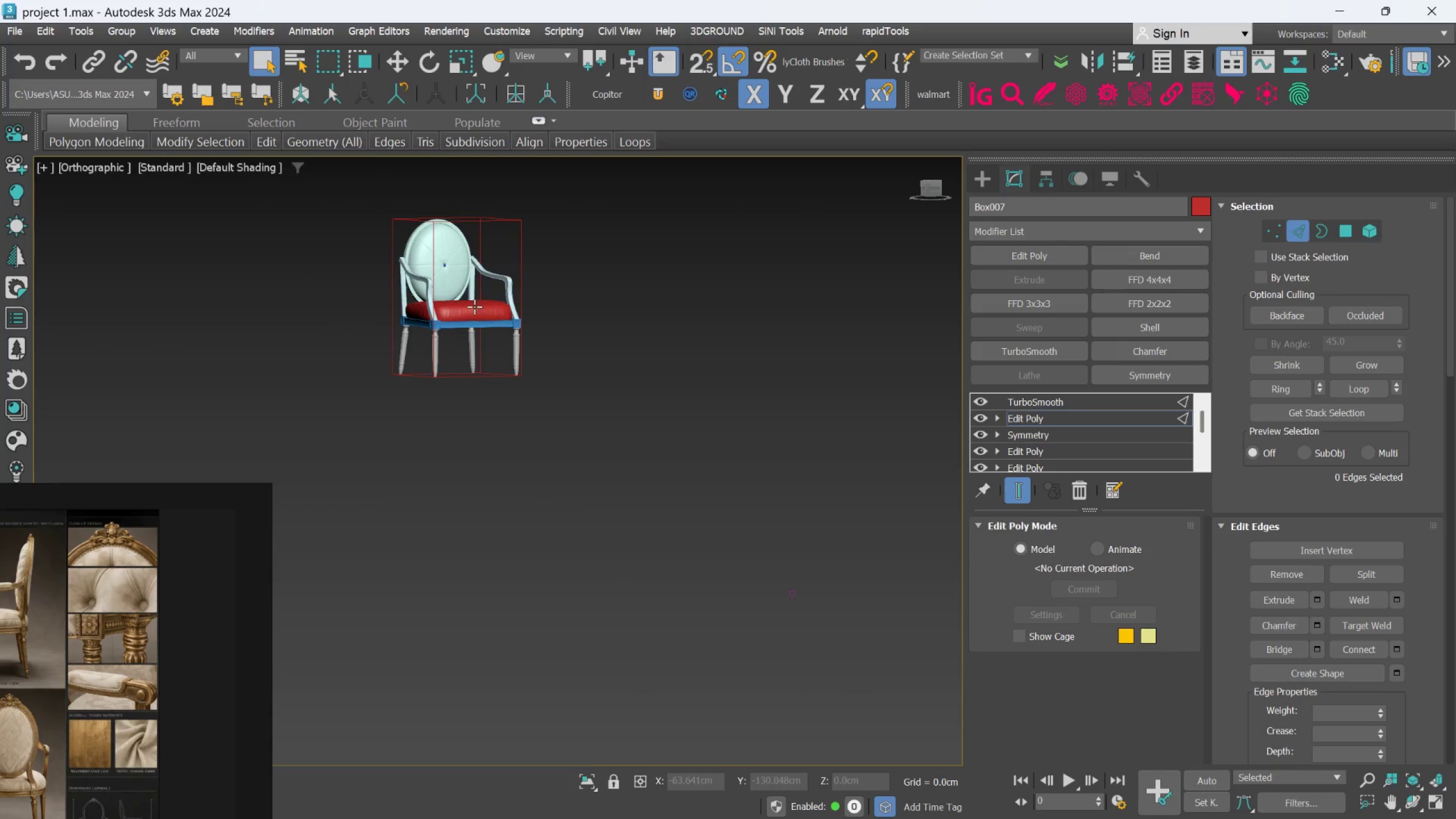 
scroll: coordinate [458, 280], scroll_direction: down, amount: 1.0
 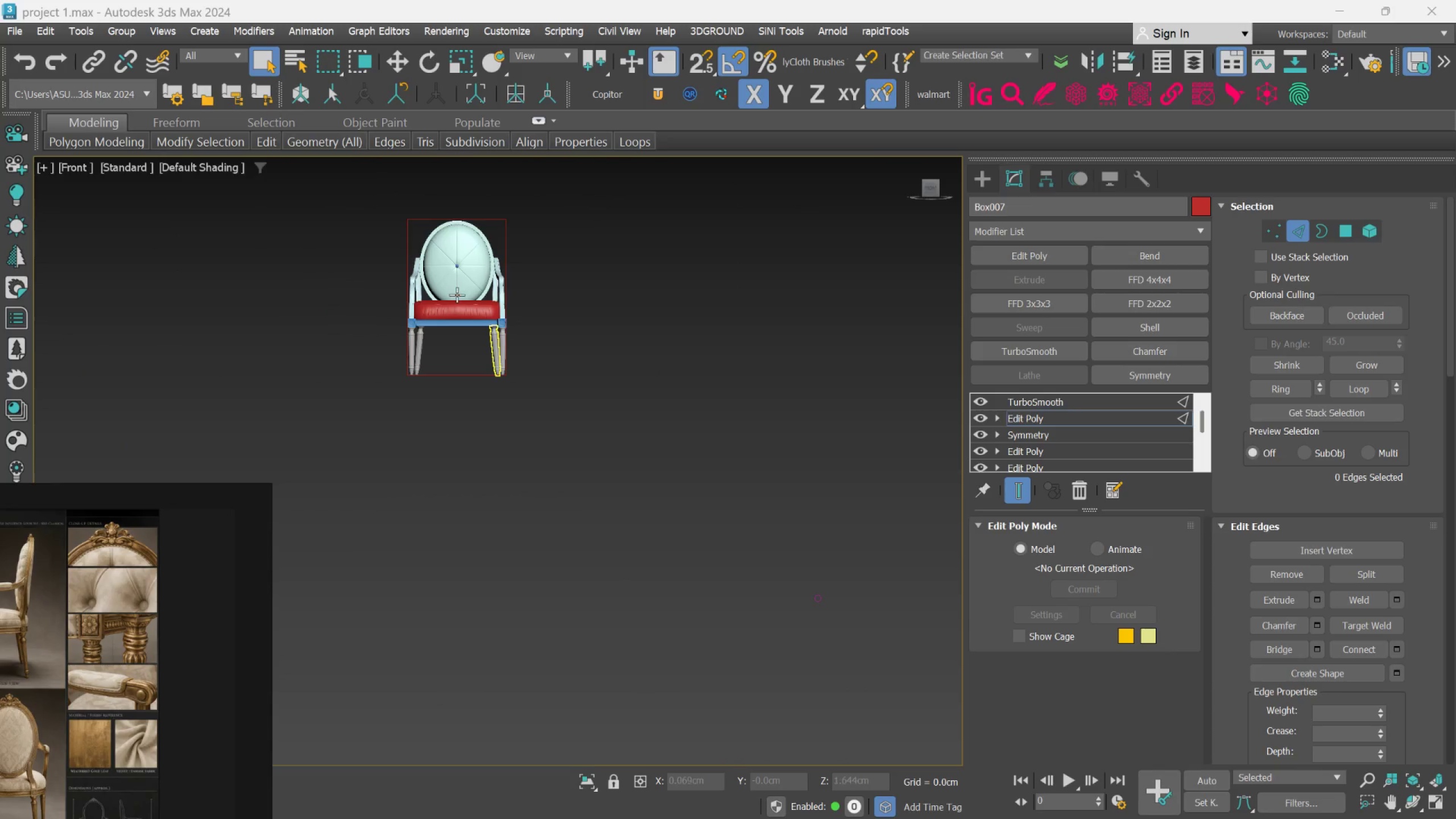 
scroll: coordinate [477, 308], scroll_direction: up, amount: 6.0
 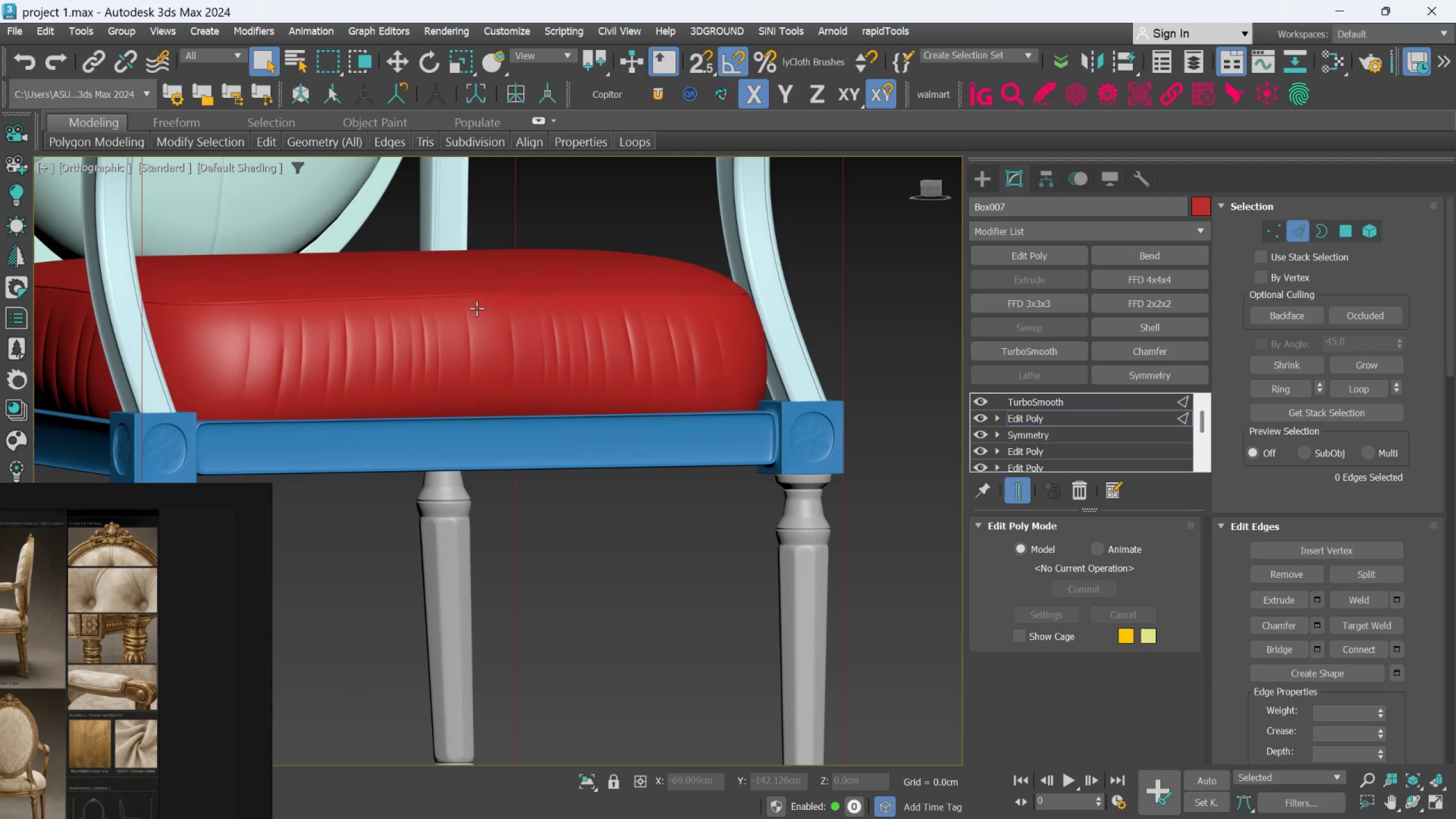 
hold_key(key=AltLeft, duration=0.73)
 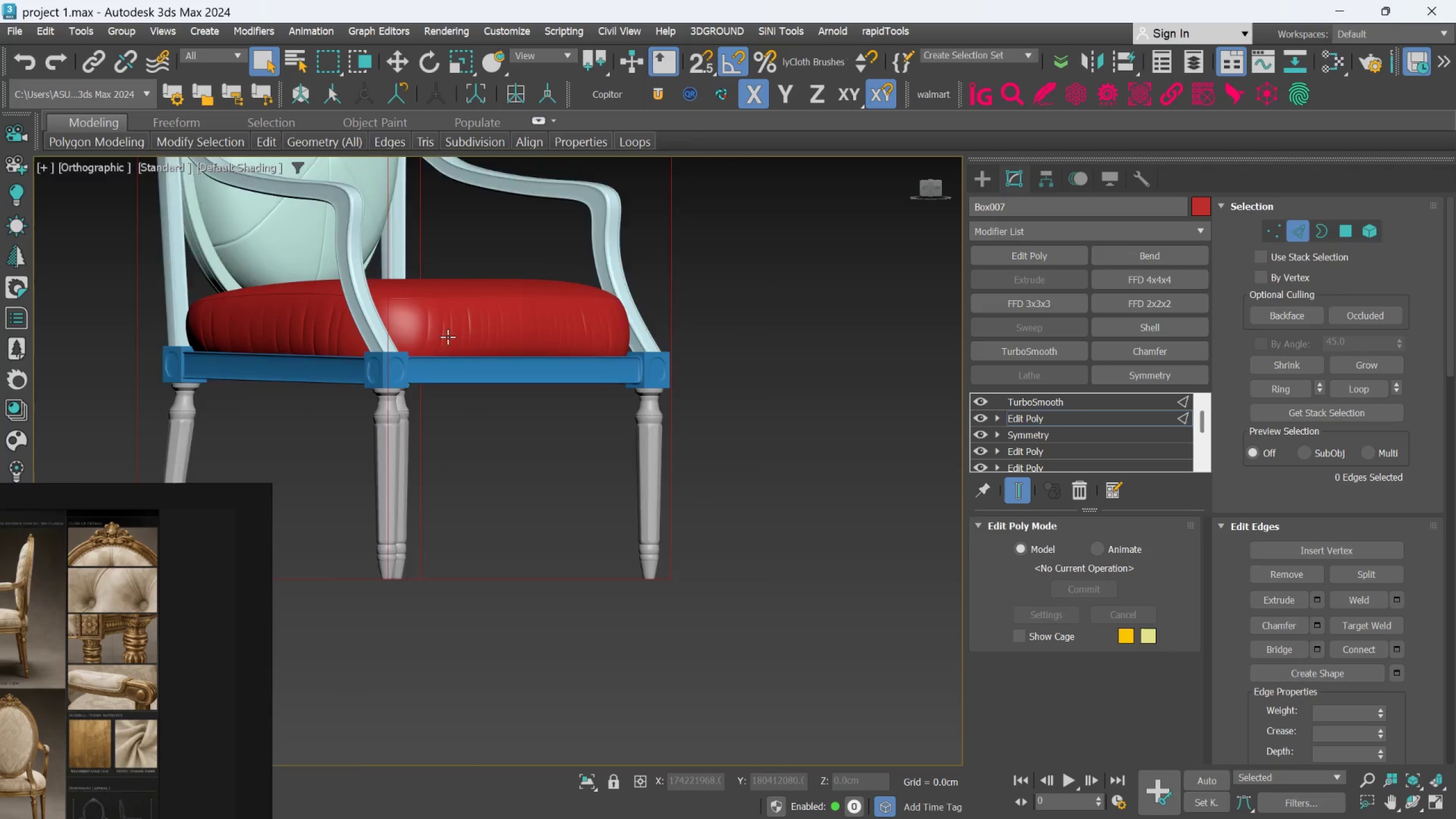 
scroll: coordinate [478, 307], scroll_direction: down, amount: 2.0
 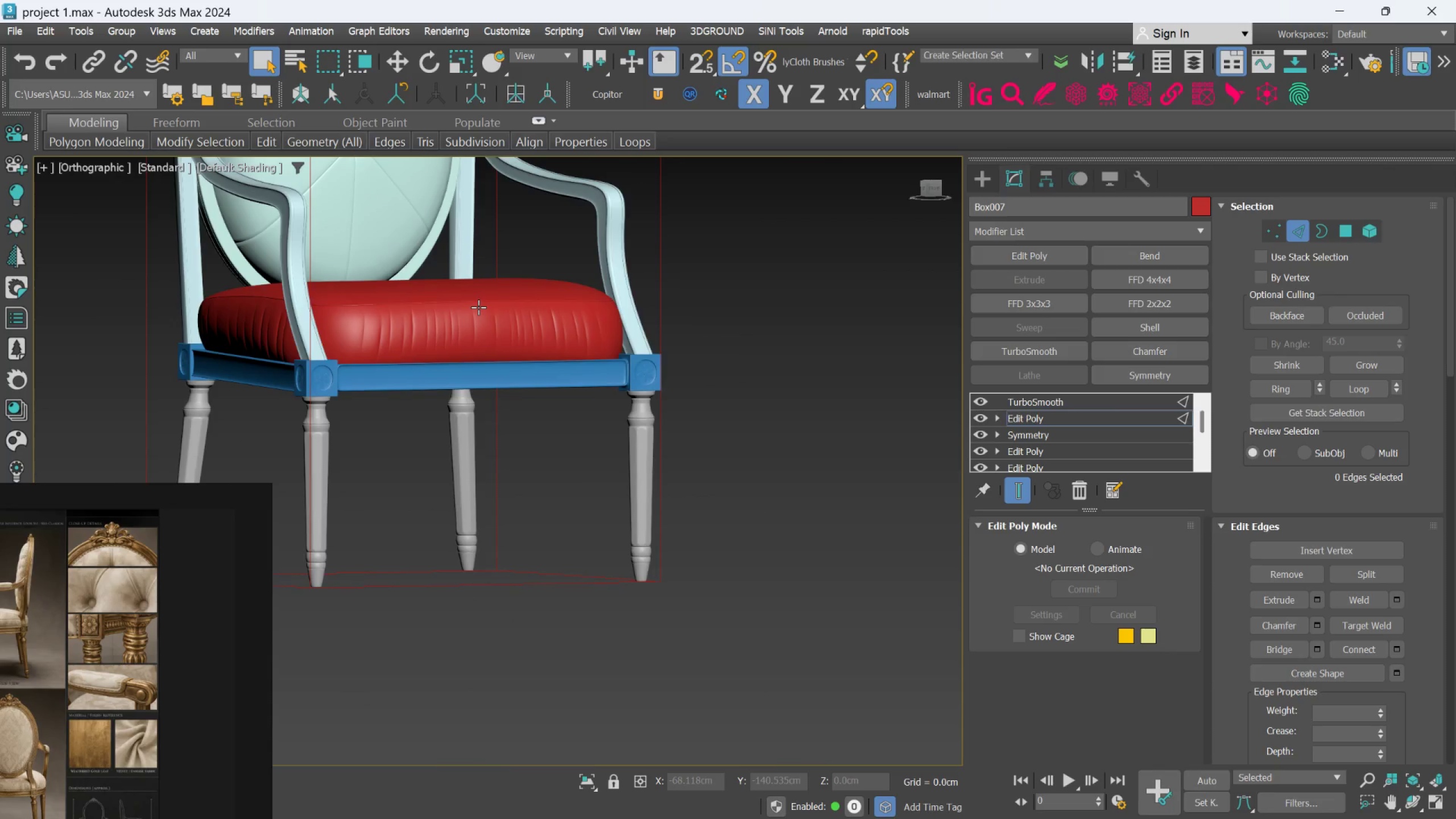 
hold_key(key=AltLeft, duration=1.45)
 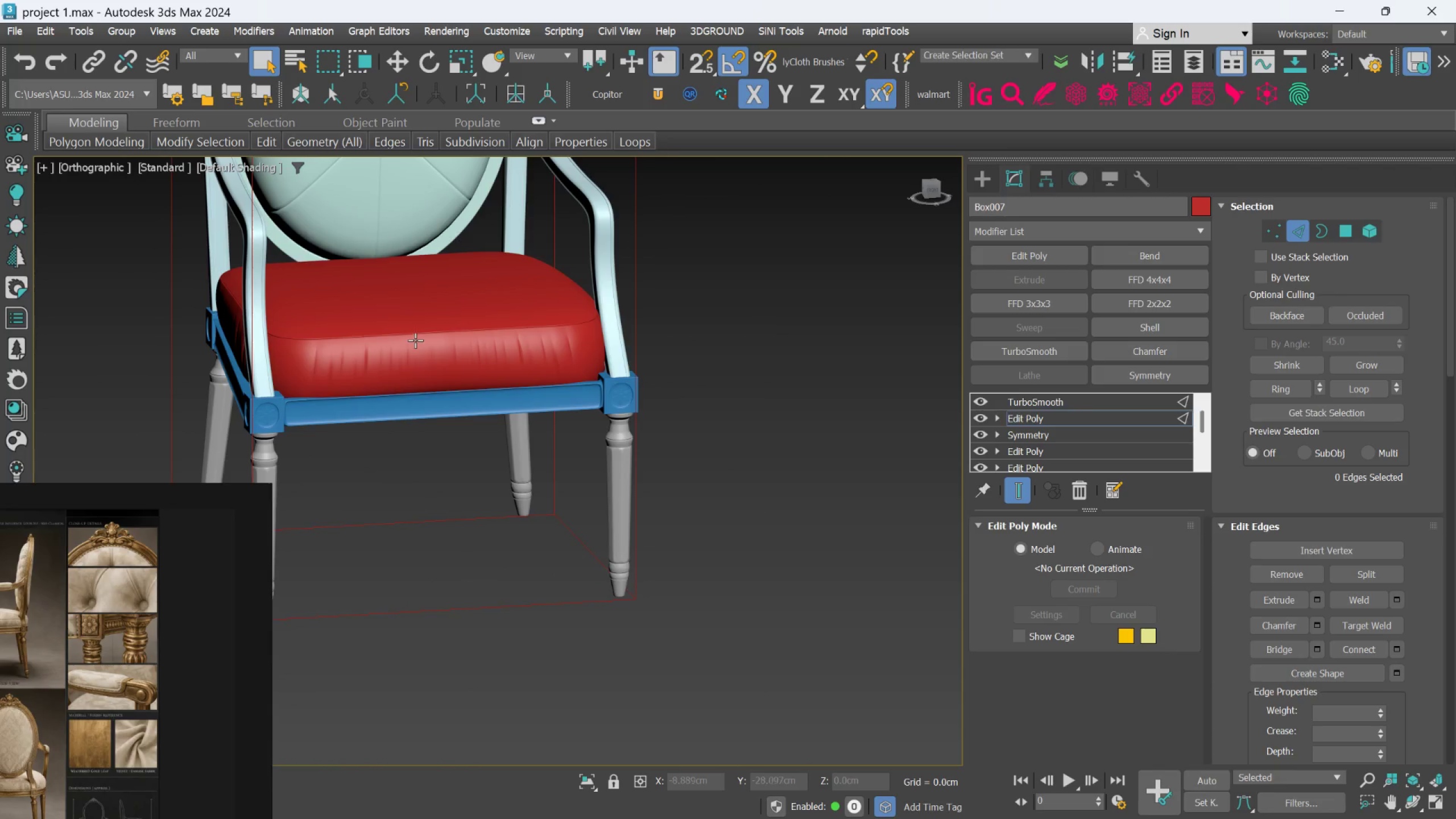 
scroll: coordinate [448, 329], scroll_direction: none, amount: 0.0
 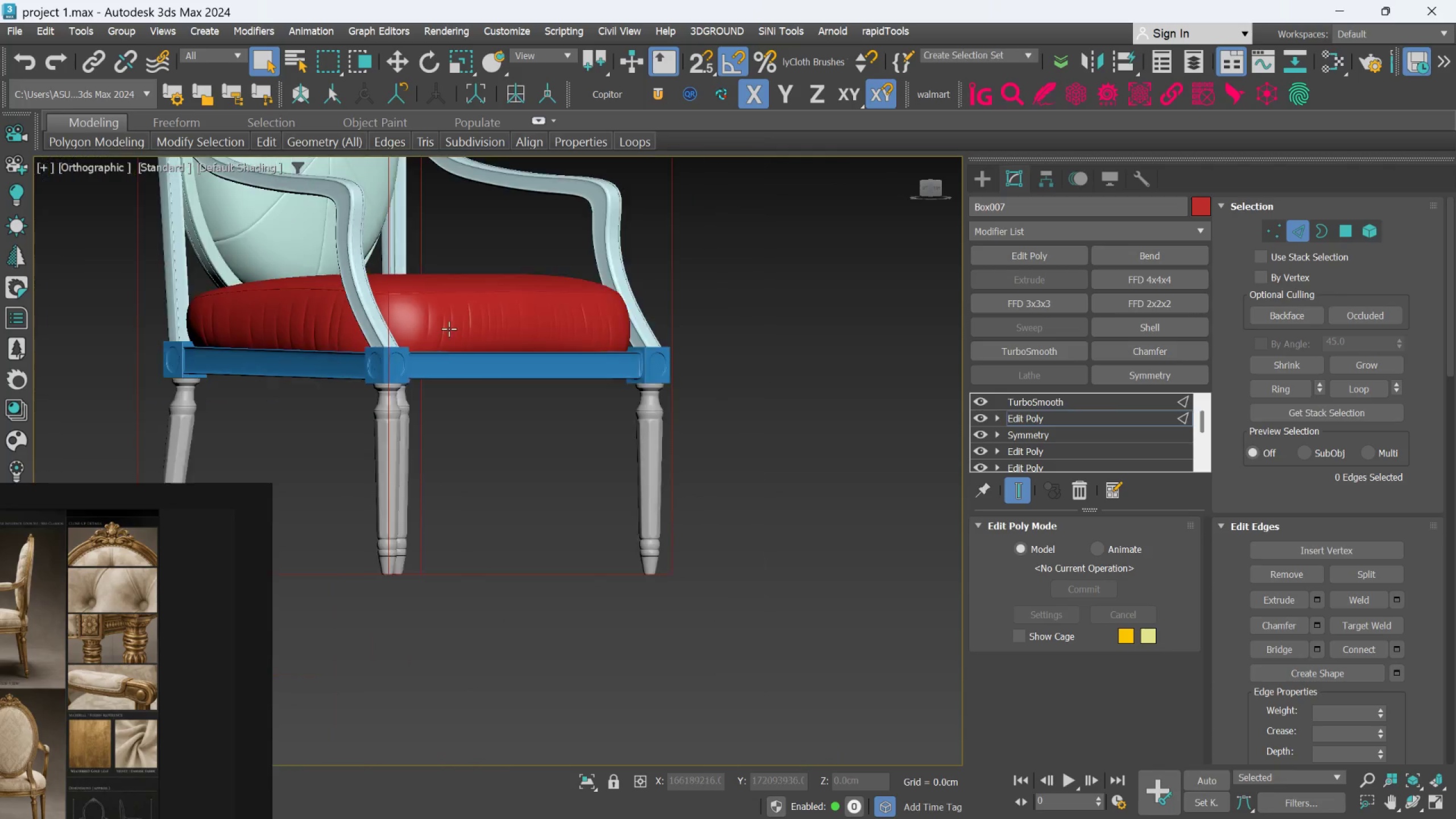 
hold_key(key=AltLeft, duration=0.31)
 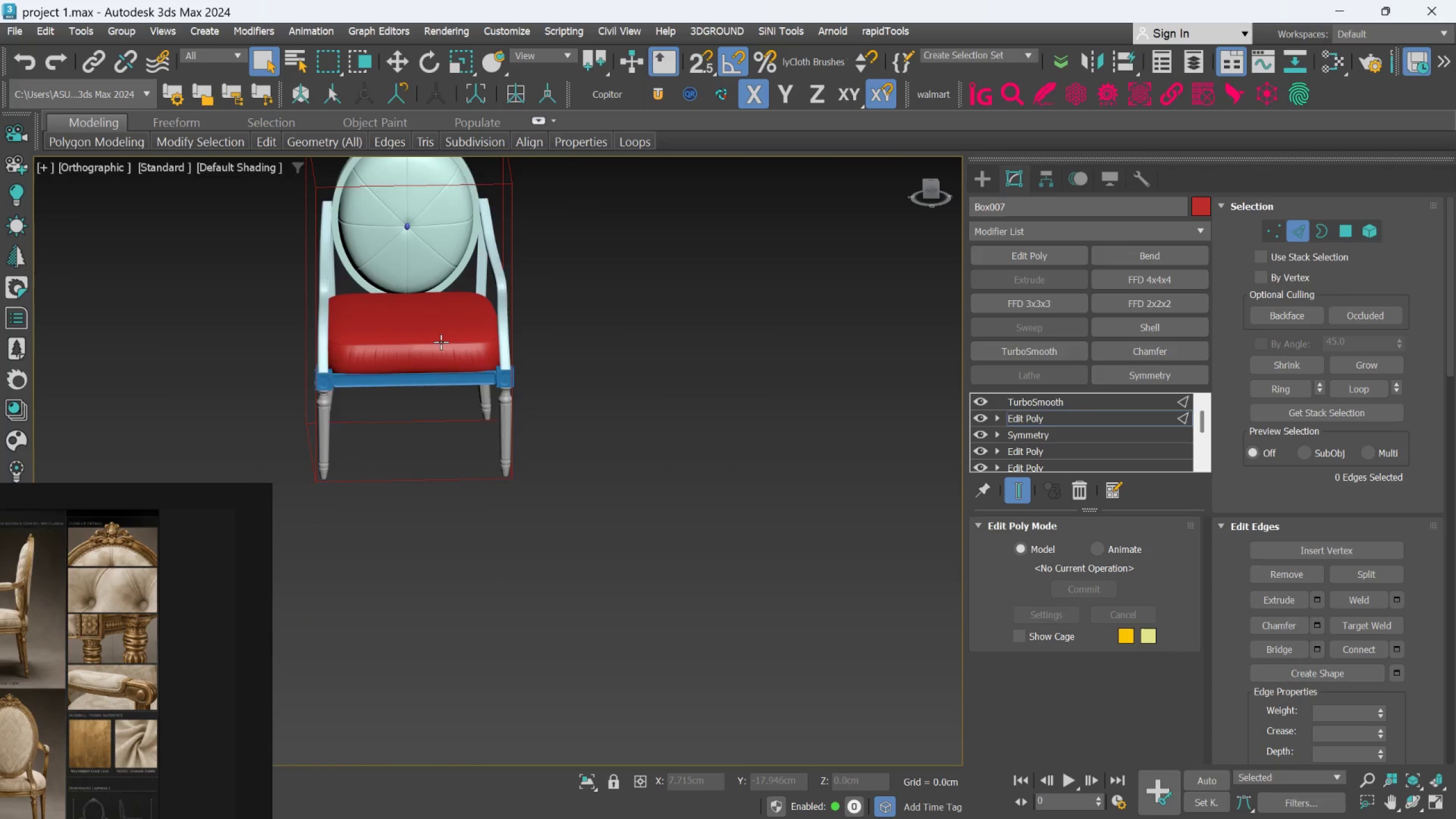 
scroll: coordinate [415, 340], scroll_direction: down, amount: 2.0
 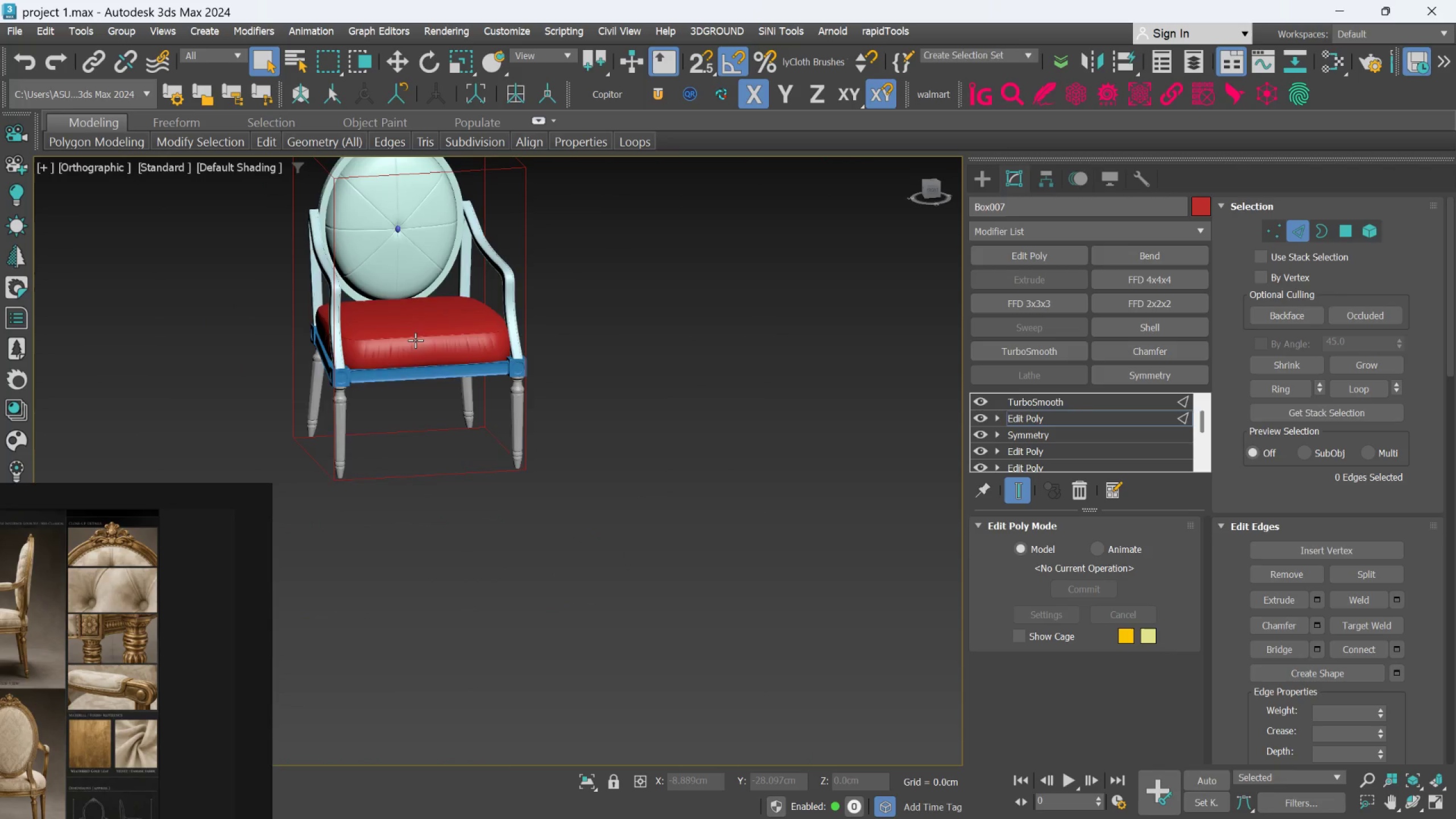 
hold_key(key=AltLeft, duration=0.66)
 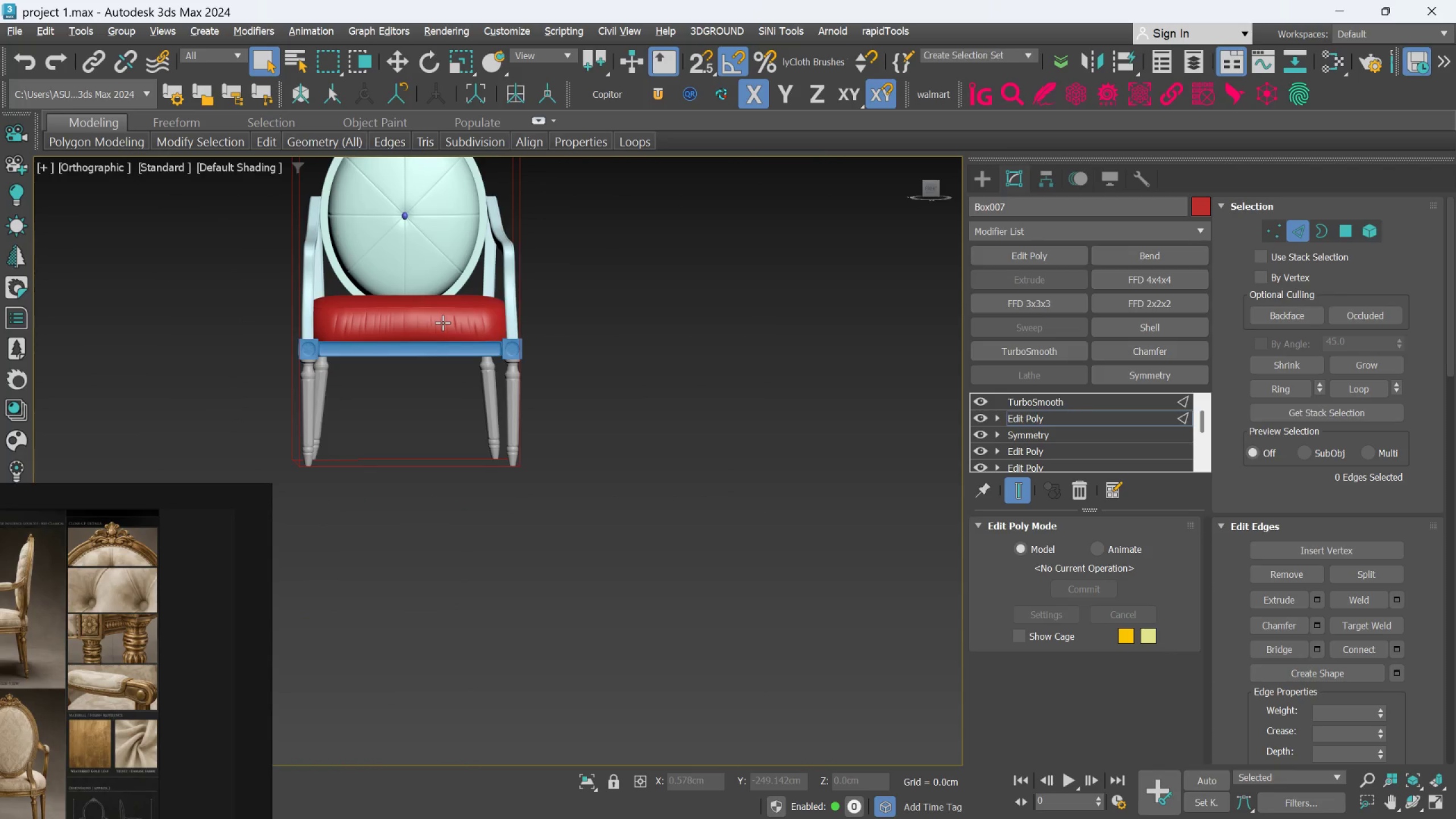 
scroll: coordinate [441, 342], scroll_direction: up, amount: 2.0
 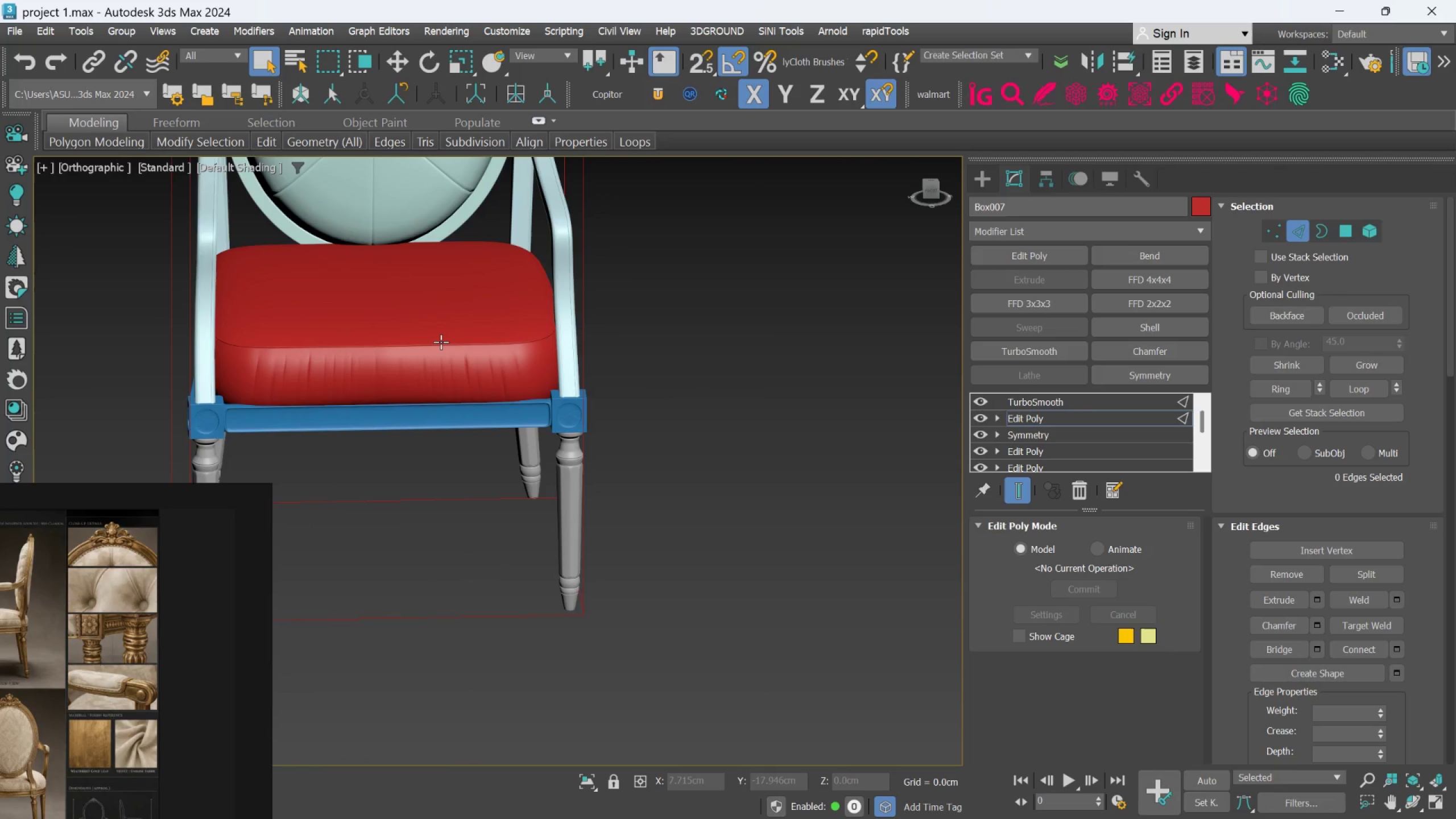 
hold_key(key=AltLeft, duration=1.16)
 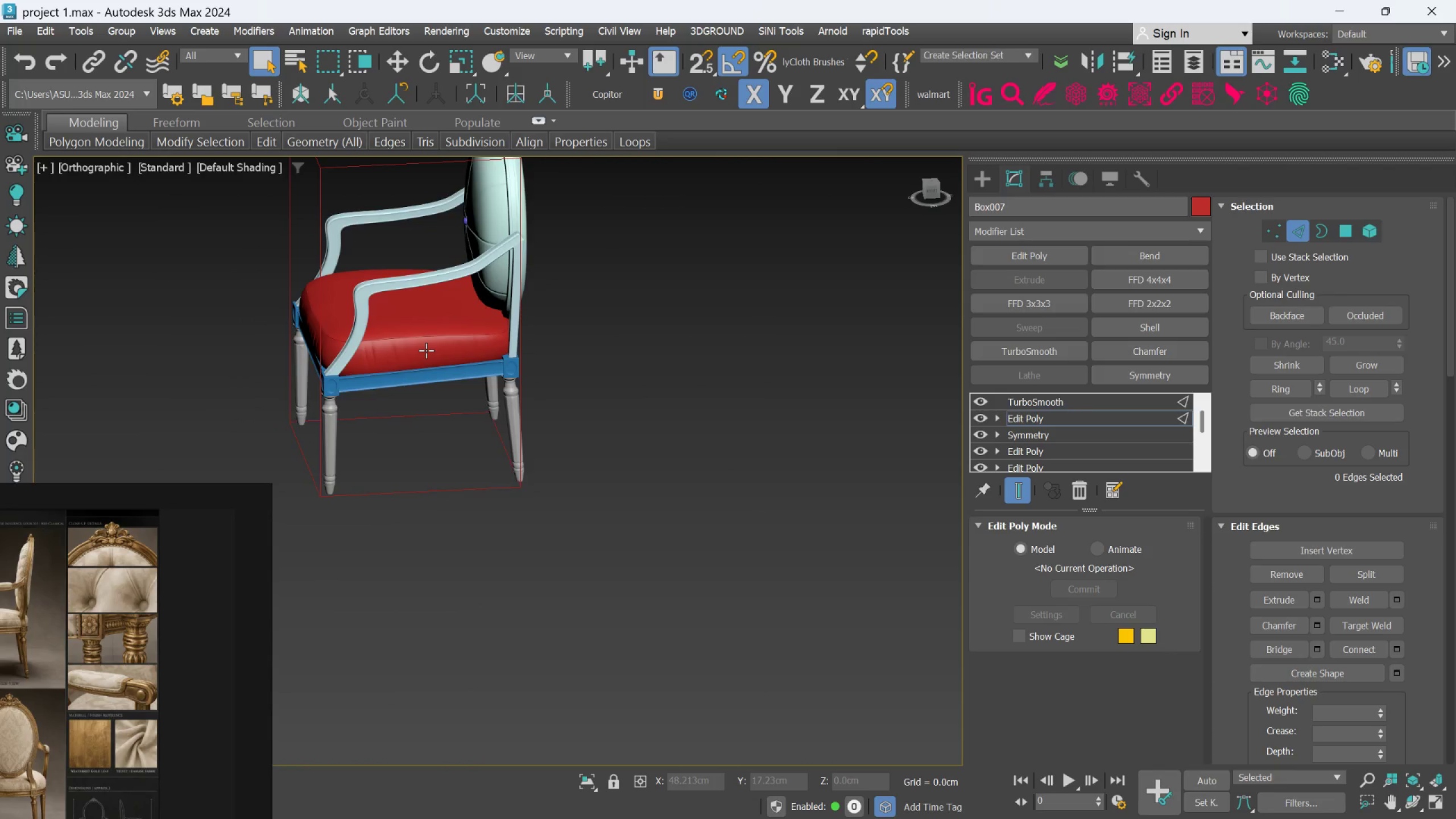 
scroll: coordinate [442, 322], scroll_direction: down, amount: 1.0
 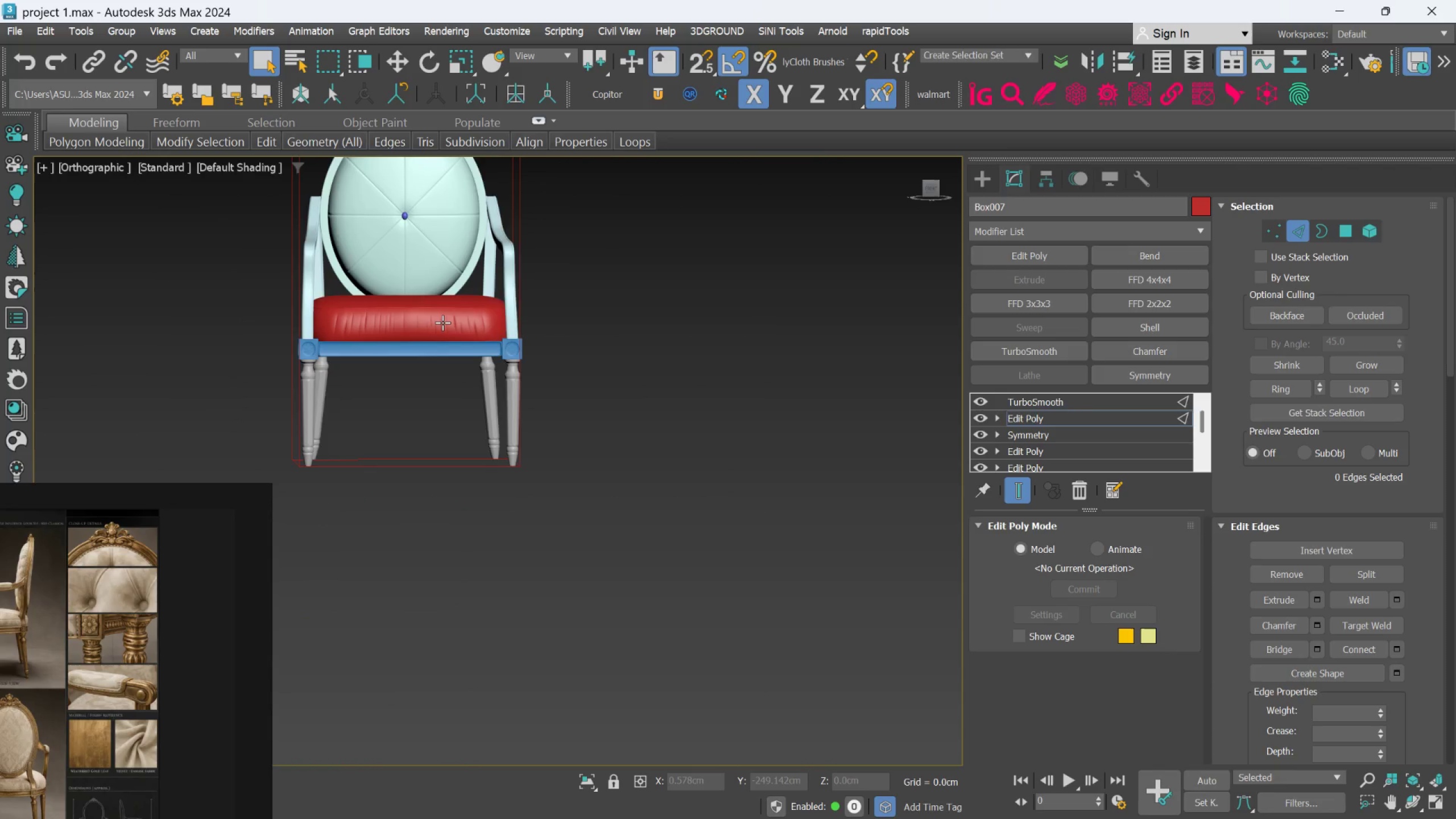 
hold_key(key=AltLeft, duration=0.67)
 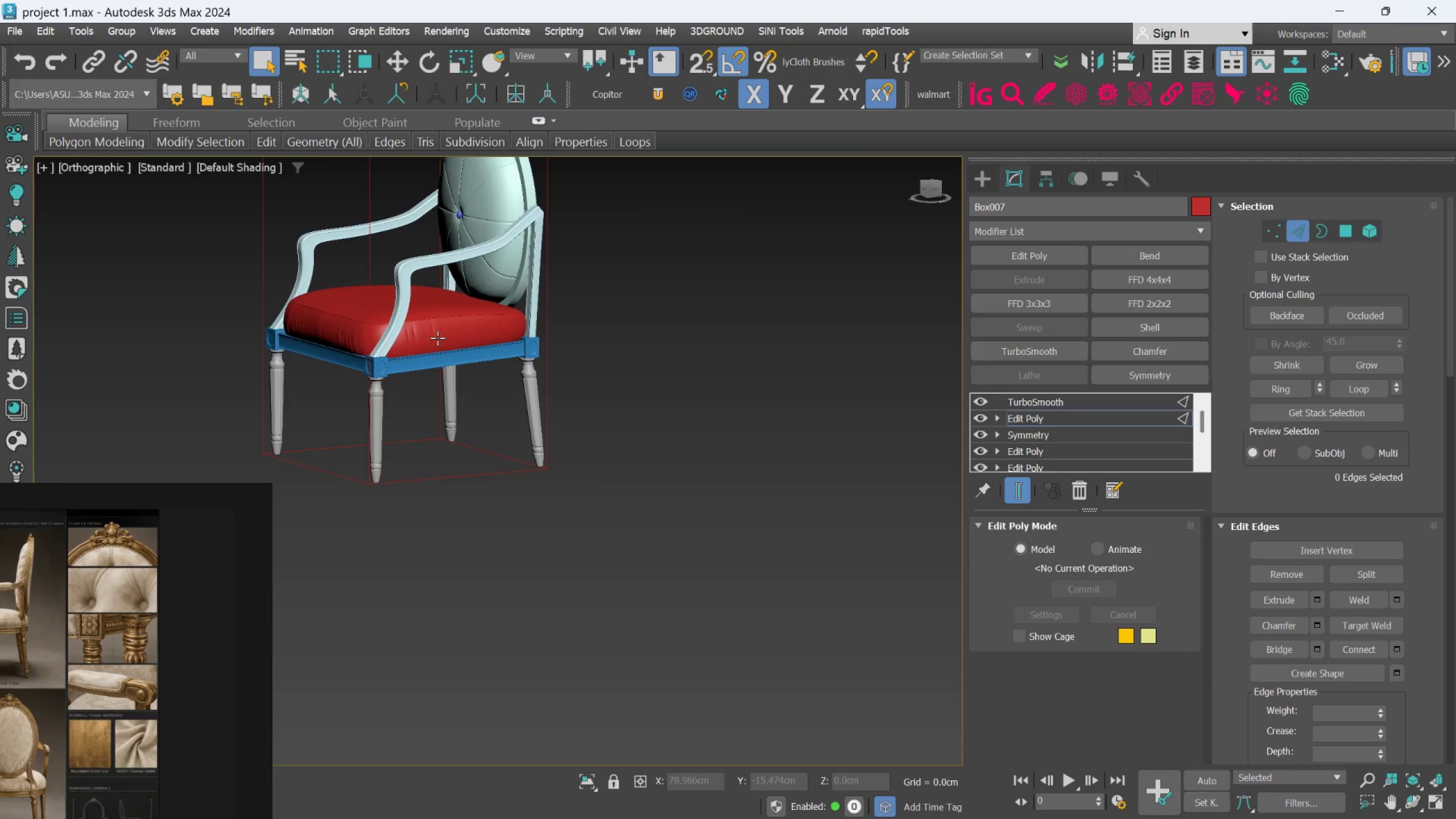 
scroll: coordinate [426, 350], scroll_direction: up, amount: 2.0
 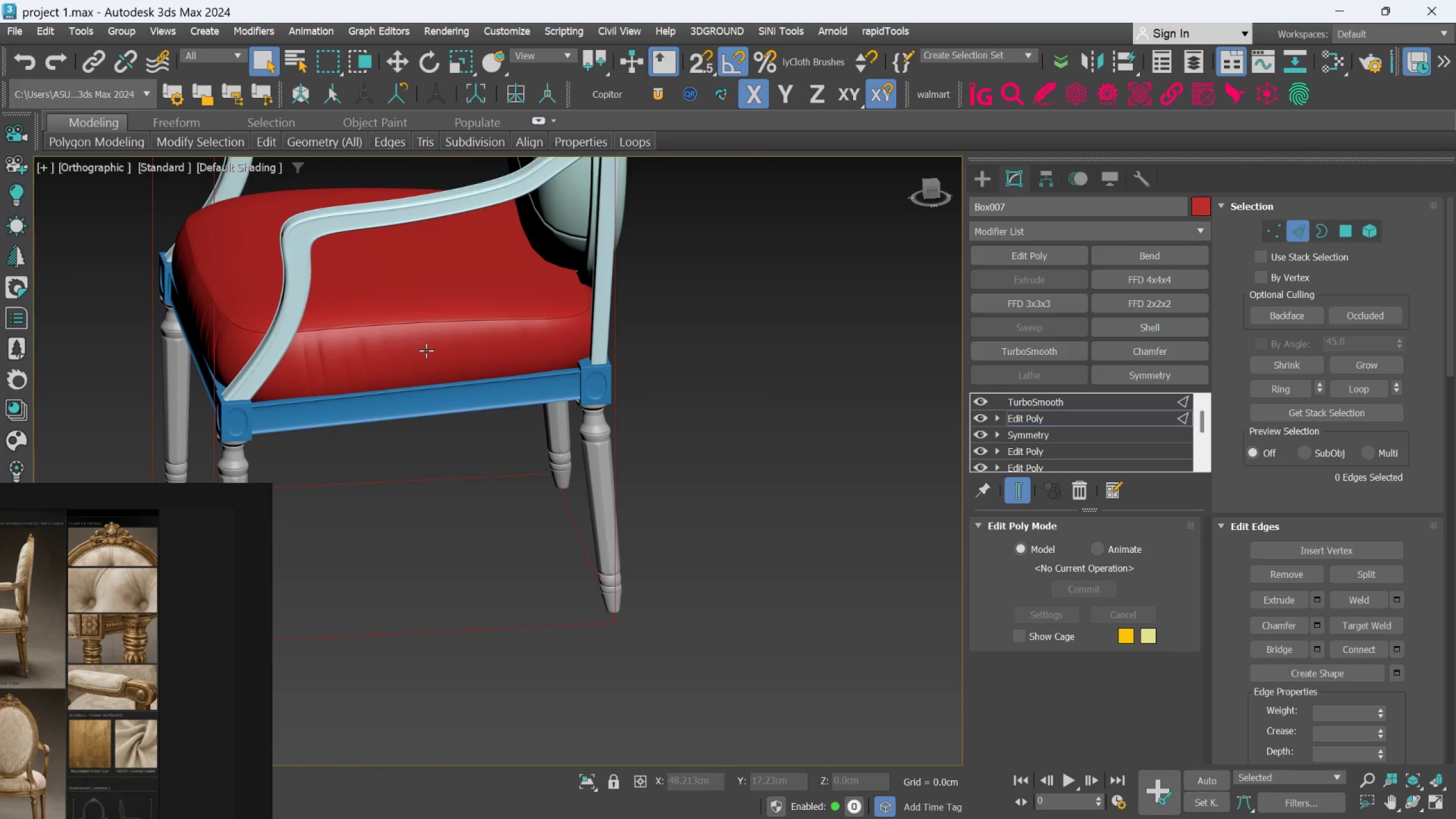 
scroll: coordinate [426, 350], scroll_direction: down, amount: 2.0
 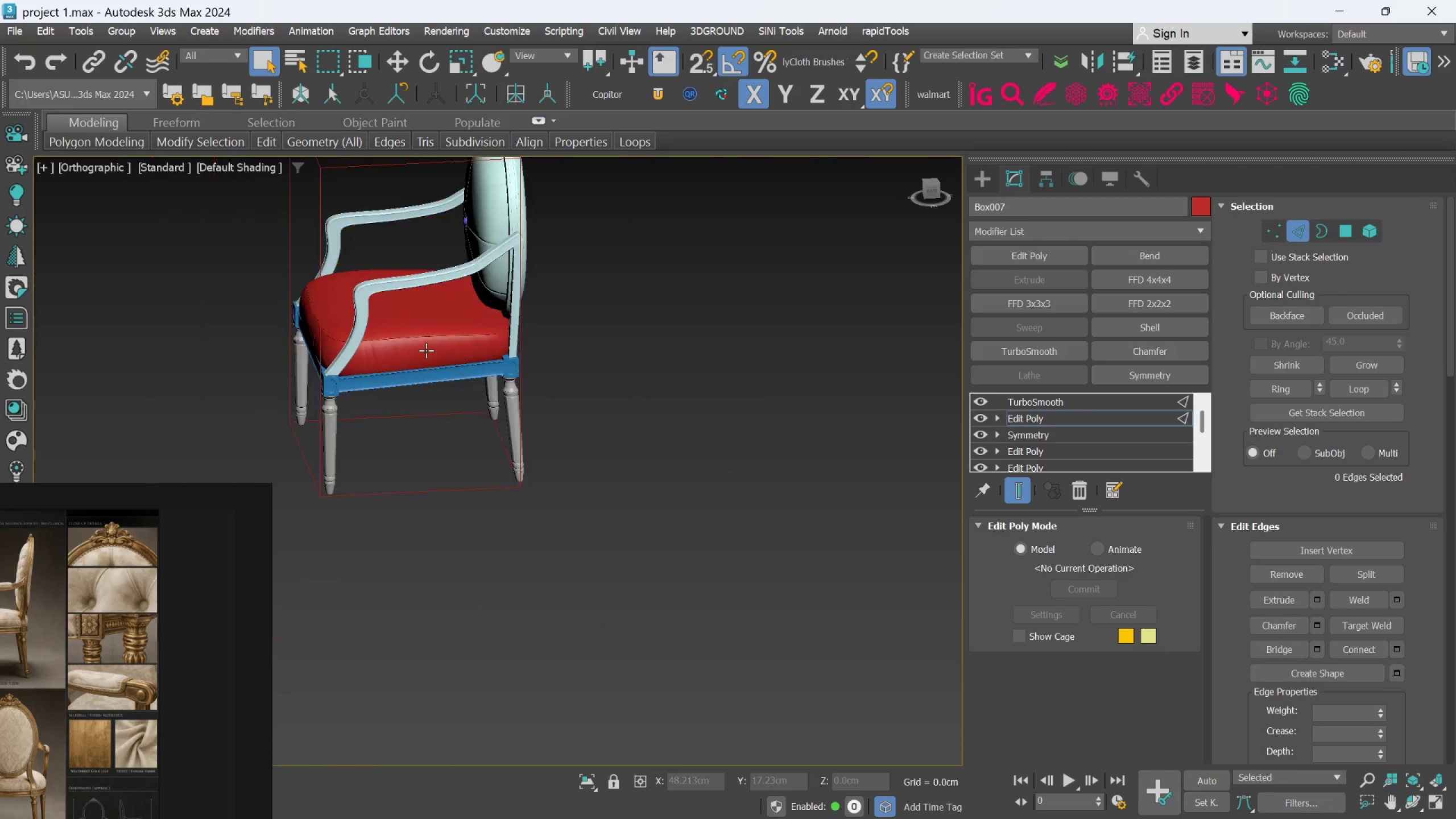 
scroll: coordinate [433, 338], scroll_direction: up, amount: 5.0
 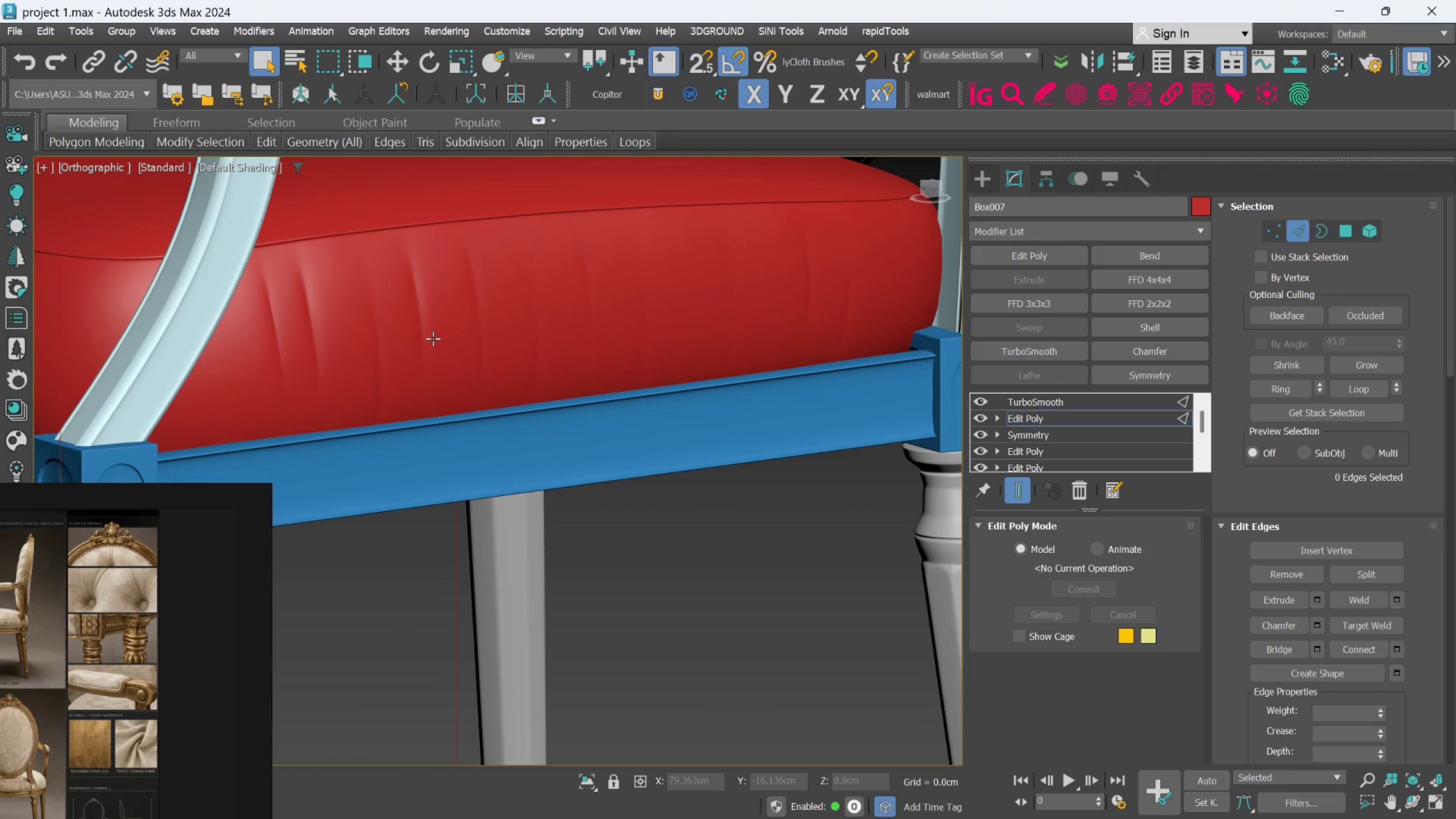 
hold_key(key=AltLeft, duration=1.08)
 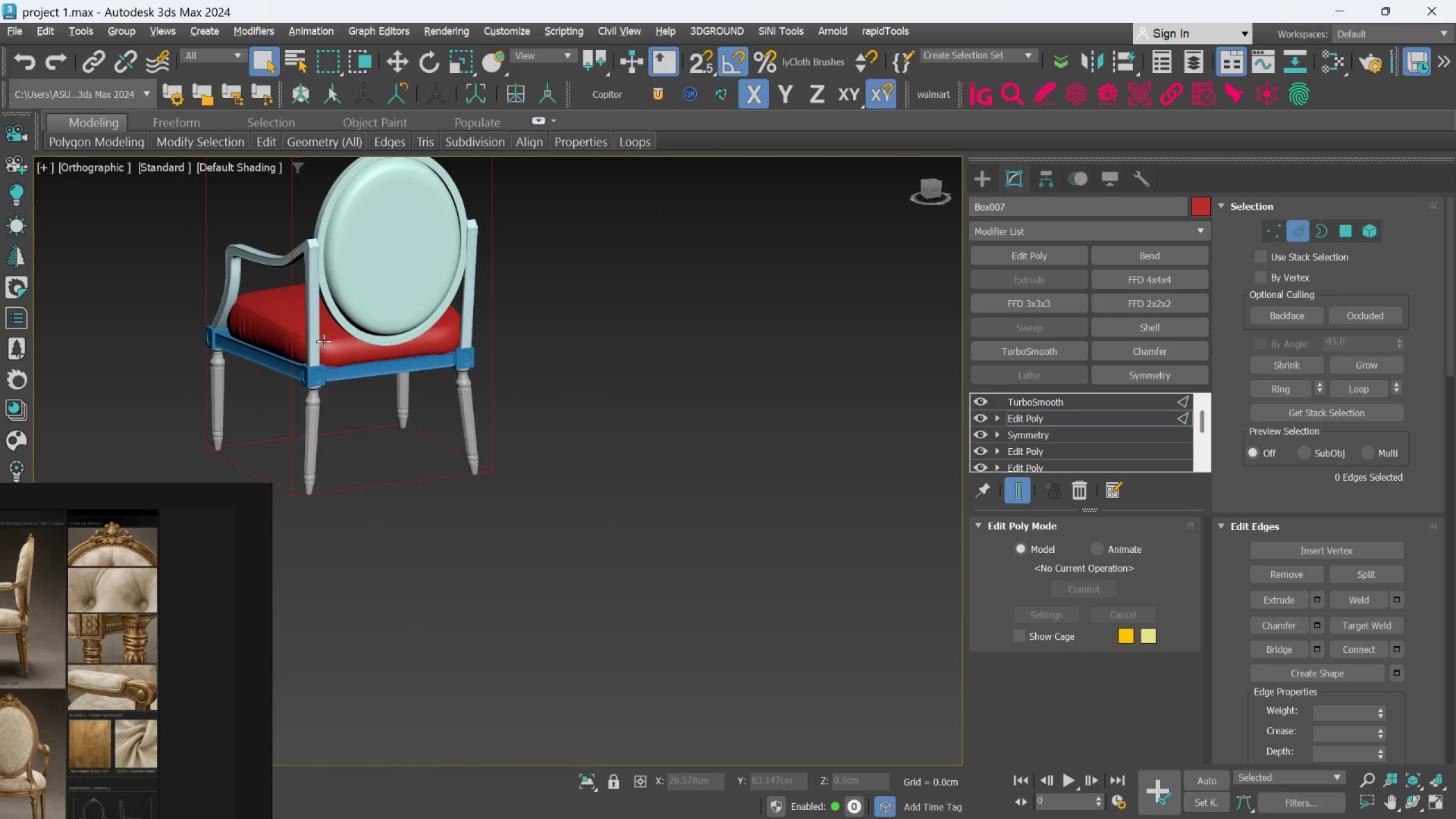 
scroll: coordinate [433, 338], scroll_direction: down, amount: 3.0
 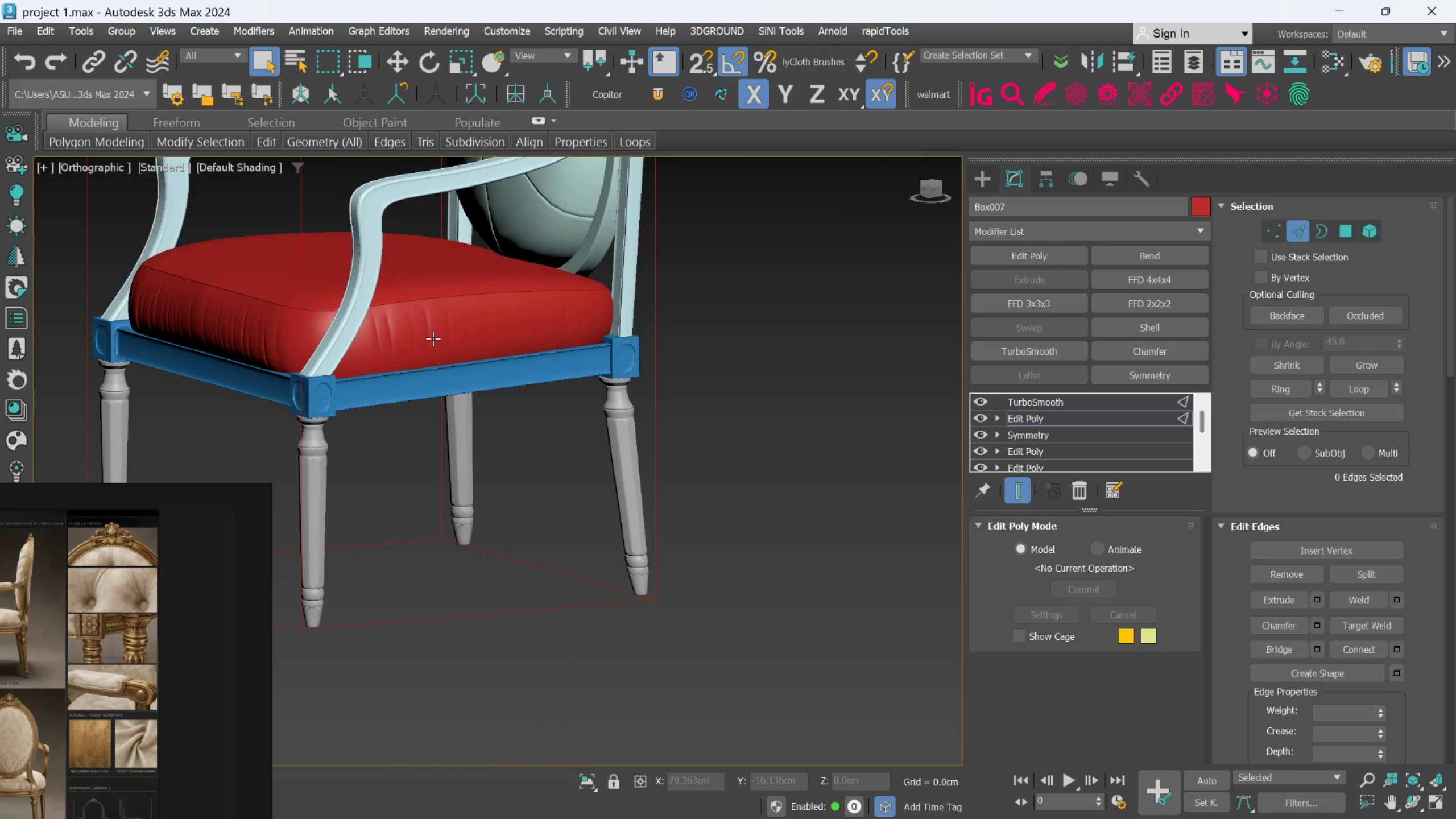 
hold_key(key=AltLeft, duration=1.14)
scroll: coordinate [324, 342], scroll_direction: down, amount: 2.0
 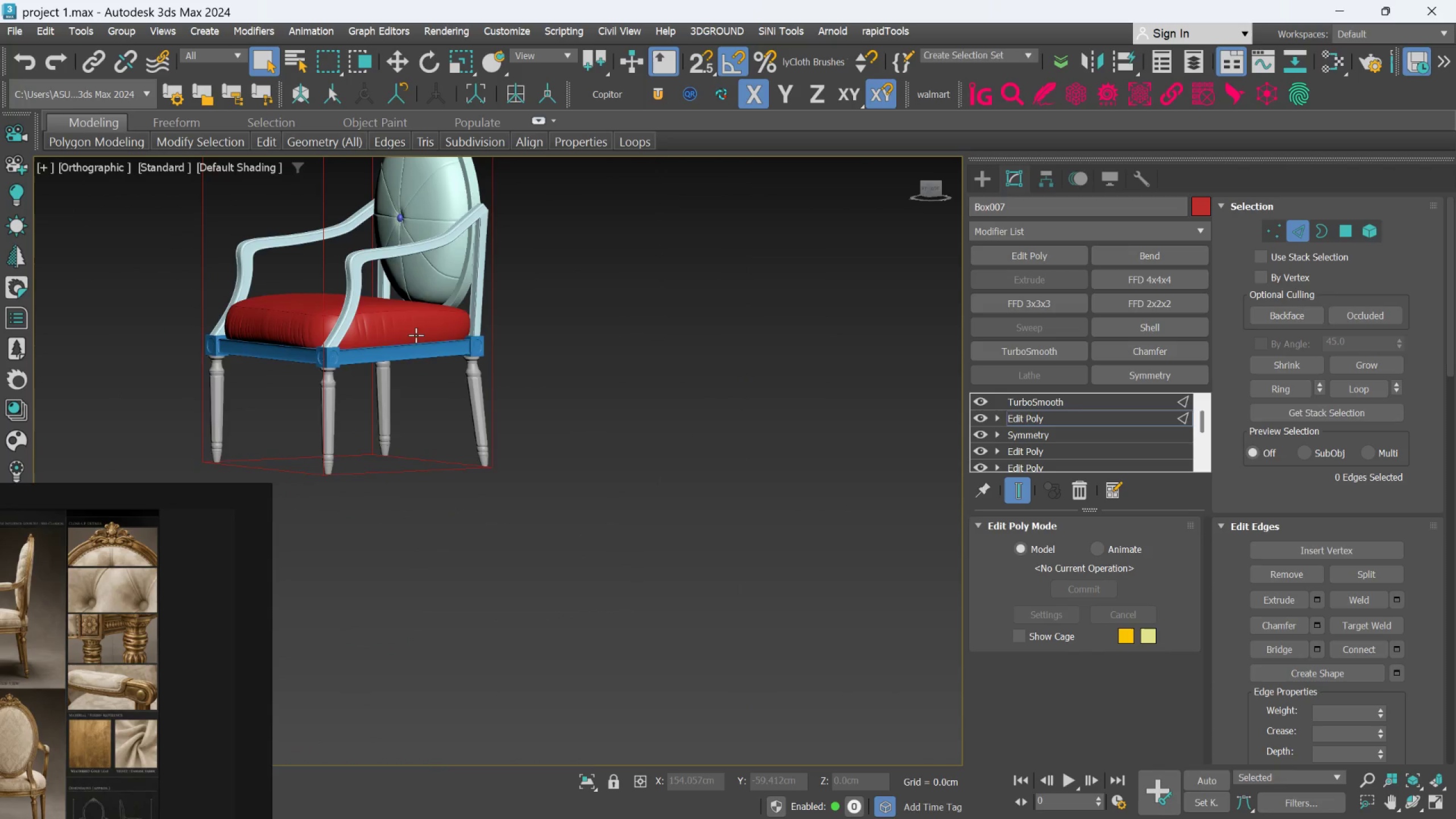 
hold_key(key=AltLeft, duration=0.42)
 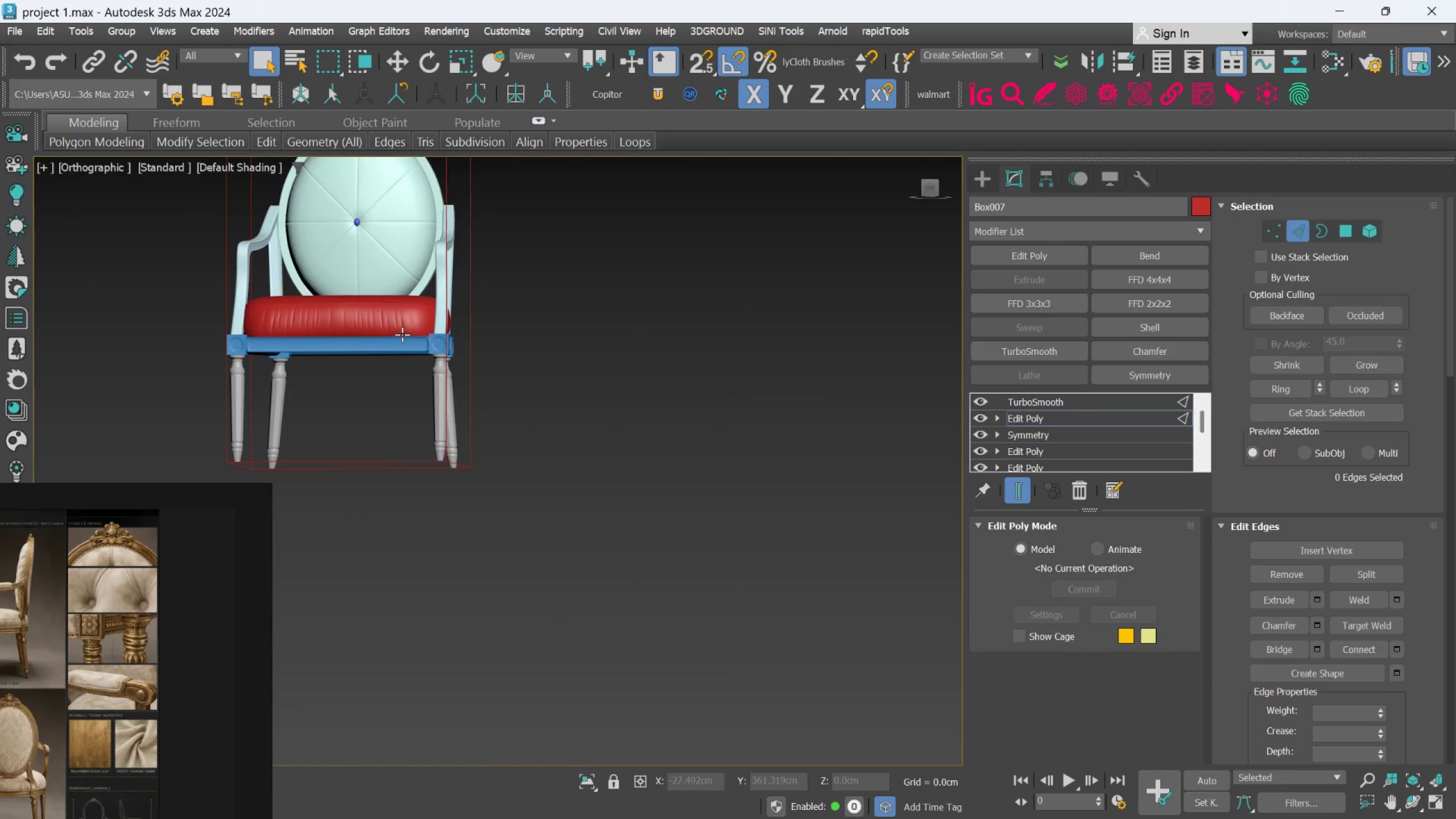 
hold_key(key=AltLeft, duration=1.26)
 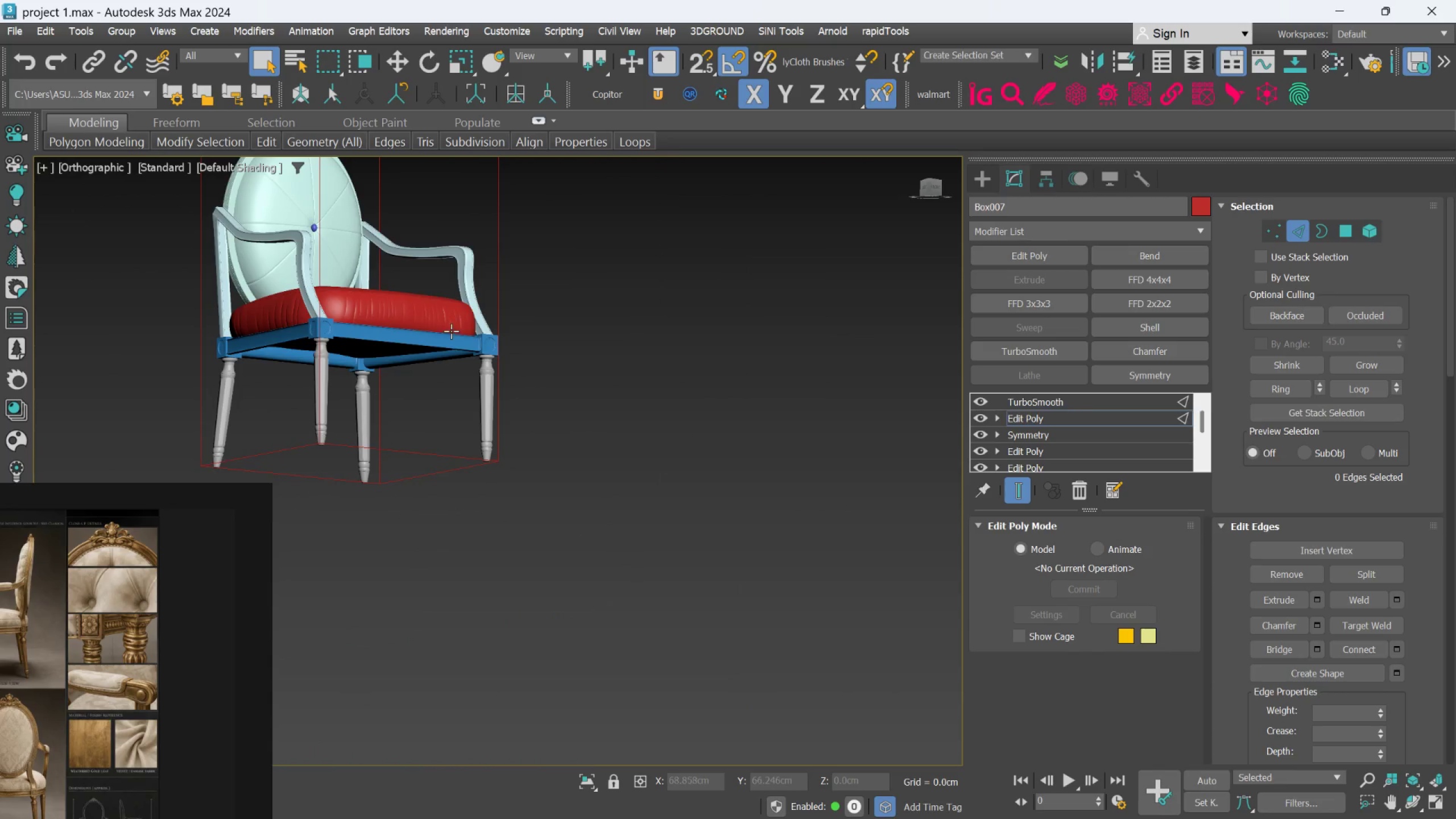 
hold_key(key=AltLeft, duration=0.8)
 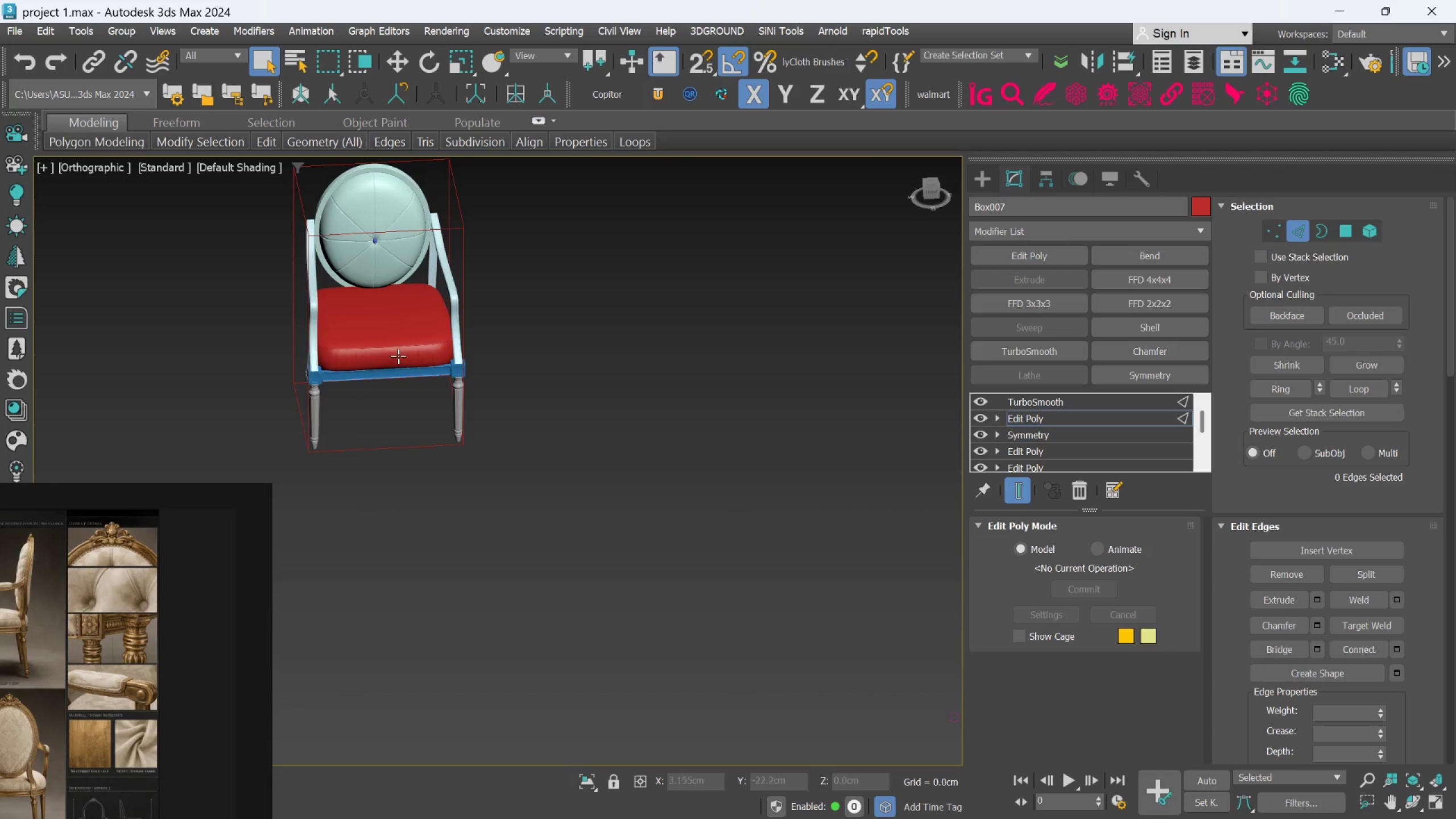 
scroll: coordinate [451, 331], scroll_direction: down, amount: 1.0
 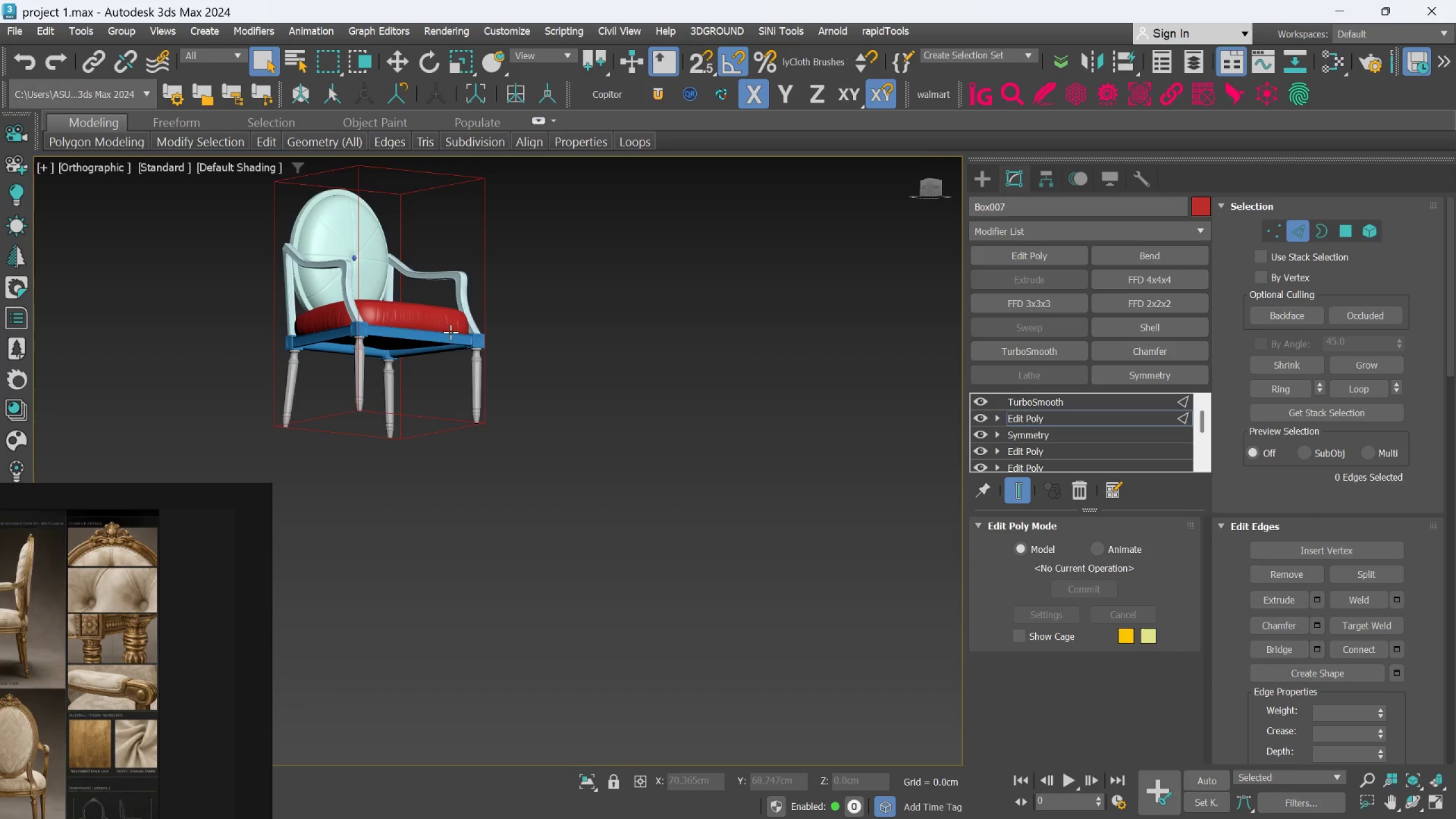 
scroll: coordinate [398, 353], scroll_direction: up, amount: 1.0
 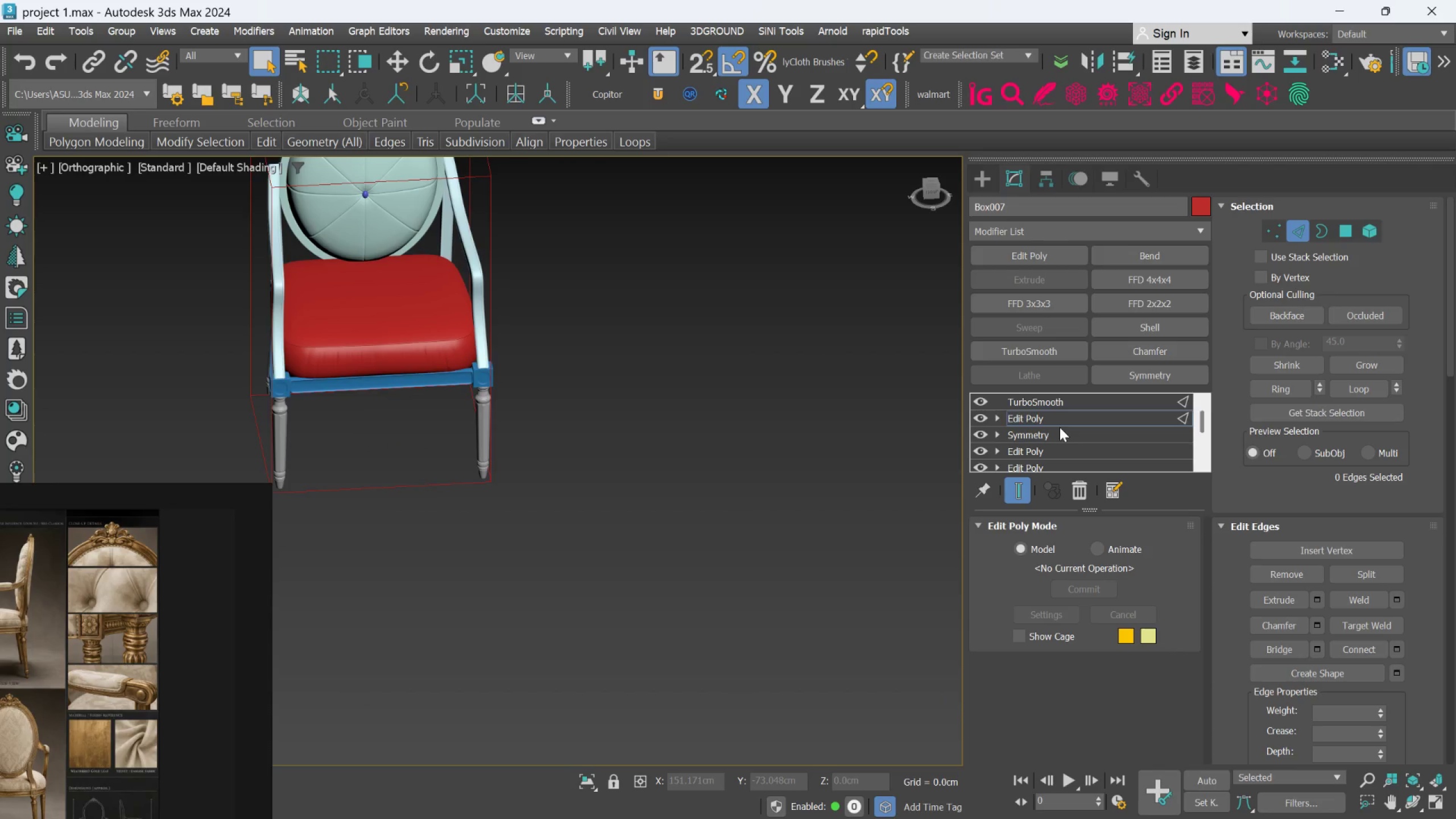 
left_click([1064, 423])
 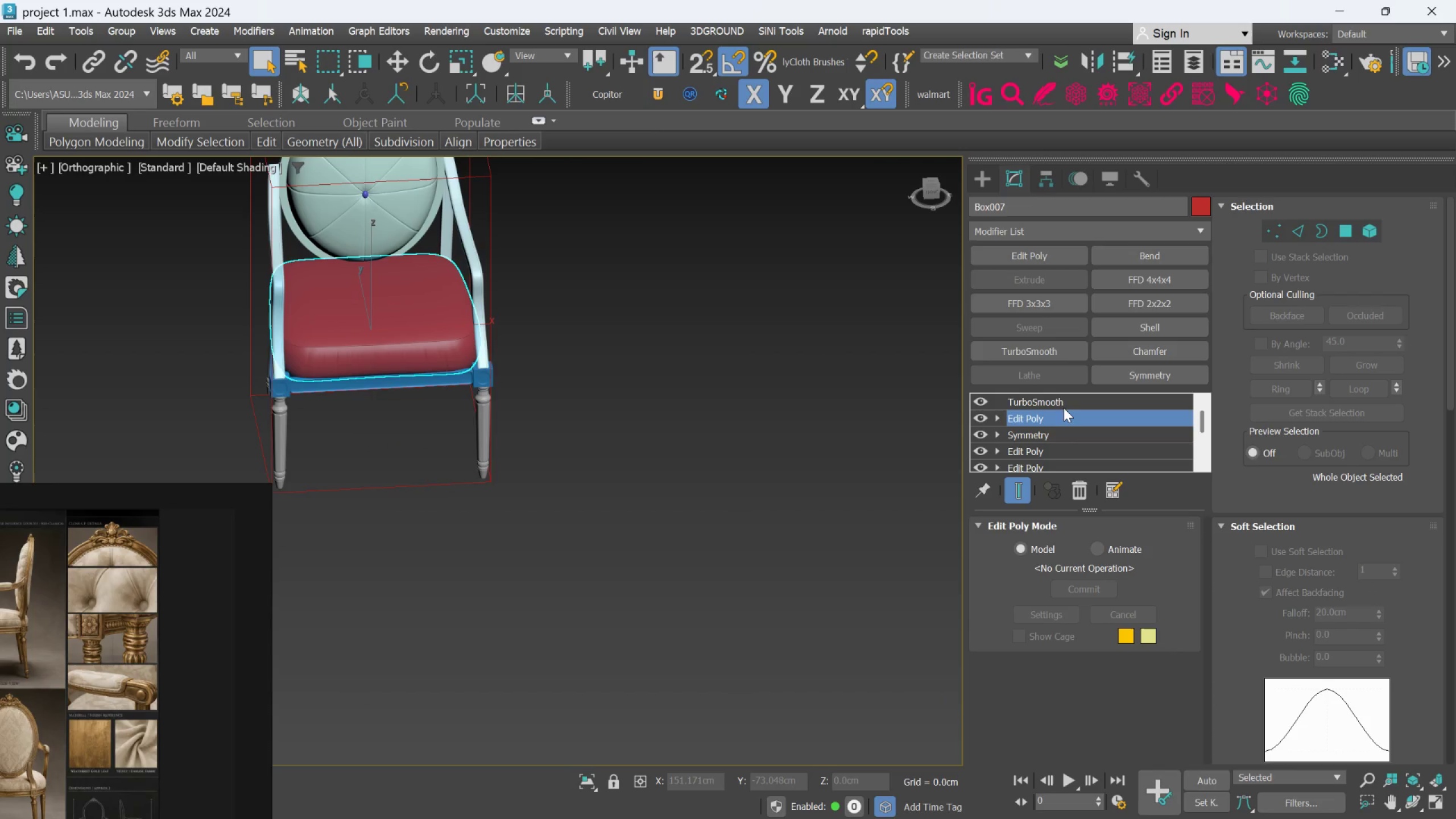 
left_click([1064, 404])
 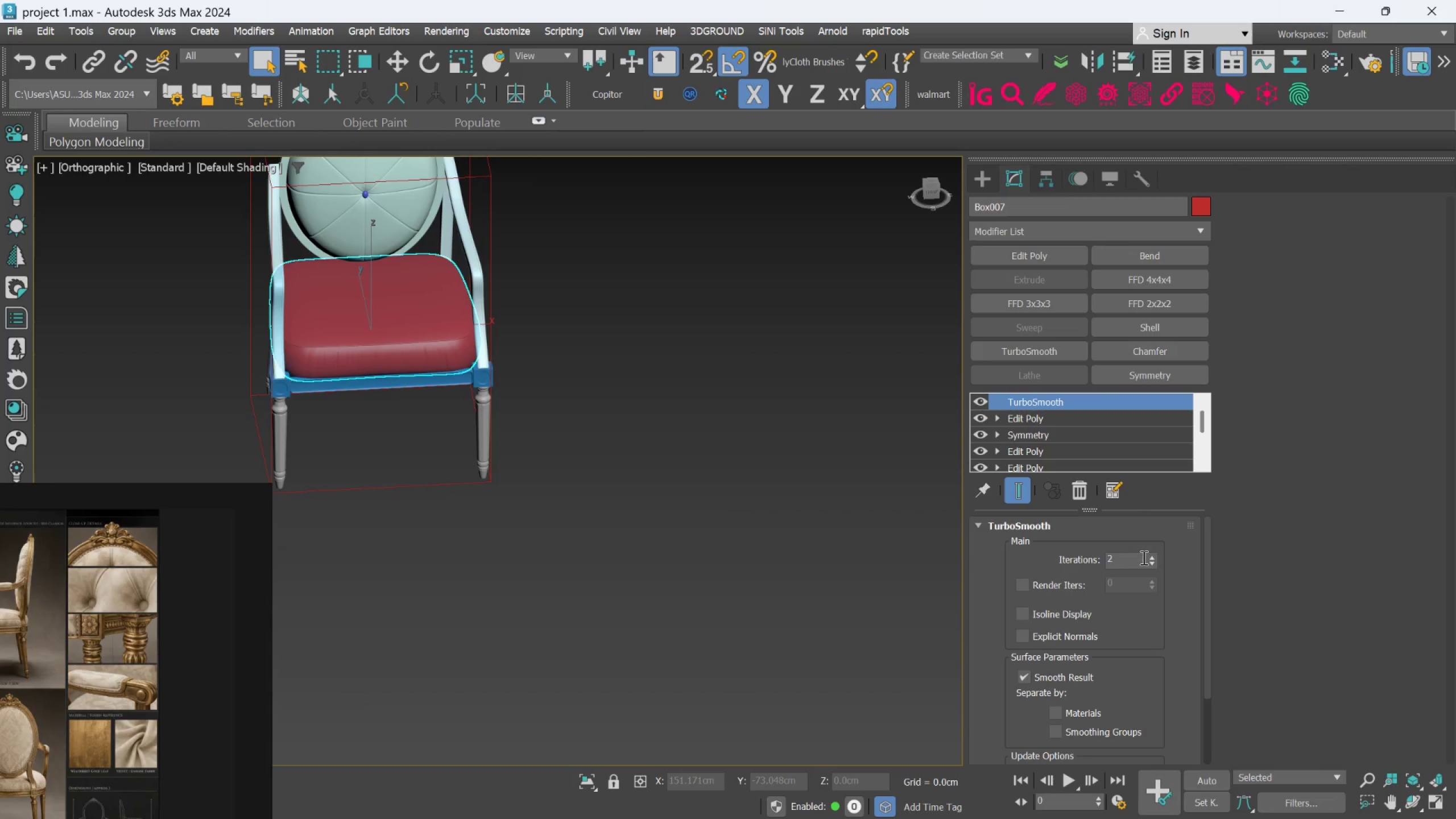 
left_click([1155, 556])
 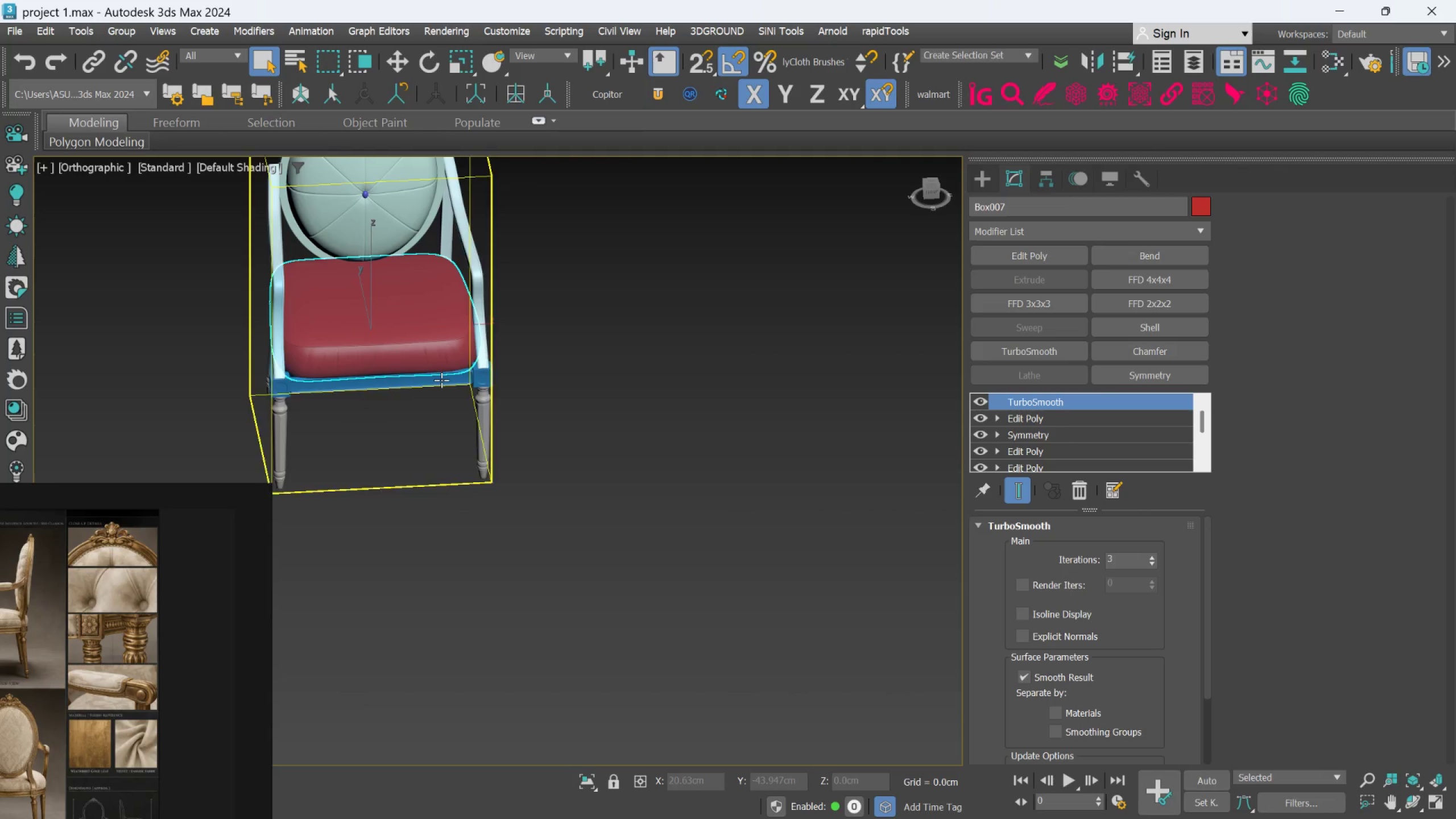 
hold_key(key=AltLeft, duration=1.11)
 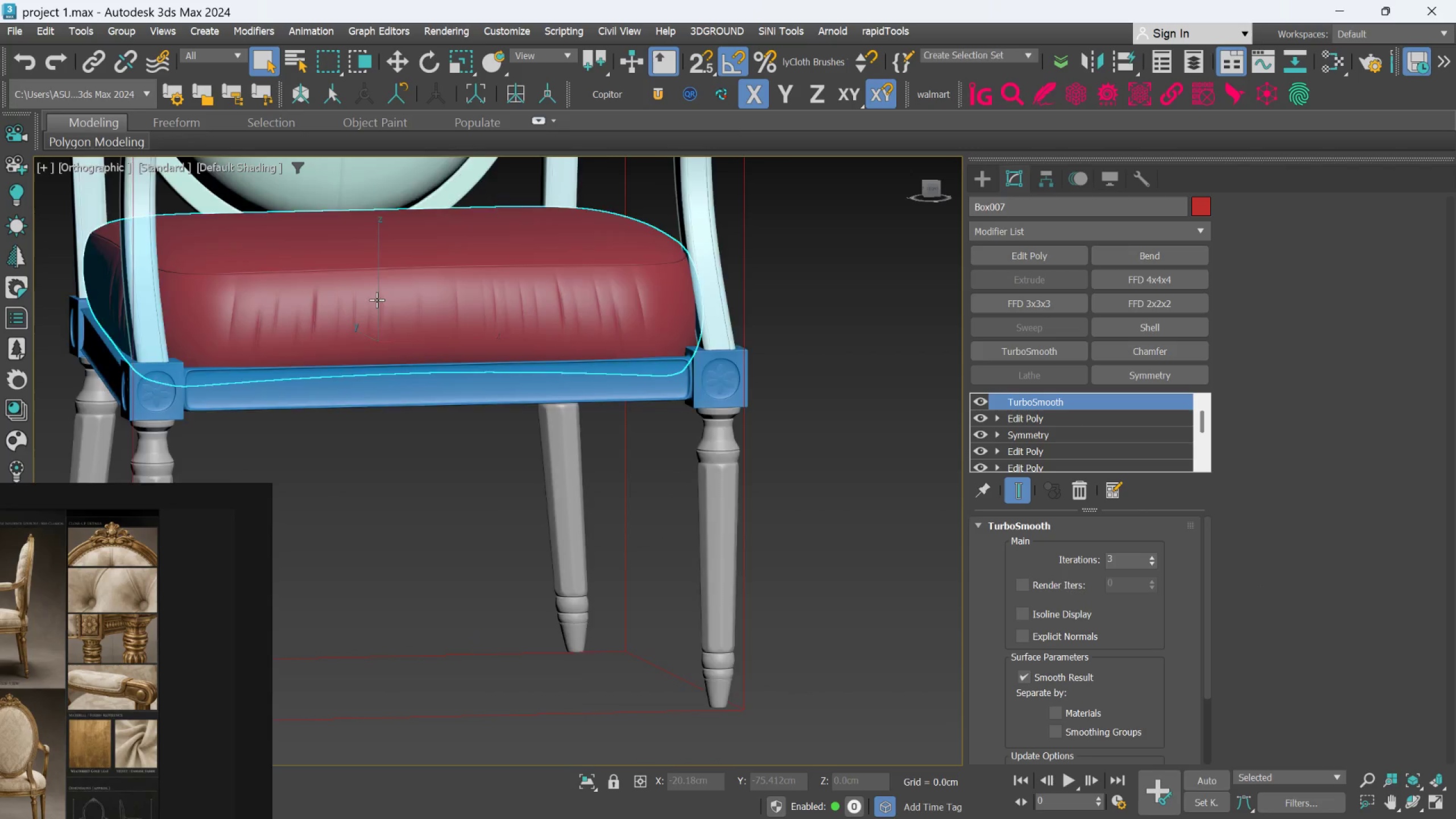 
scroll: coordinate [366, 328], scroll_direction: up, amount: 3.0
 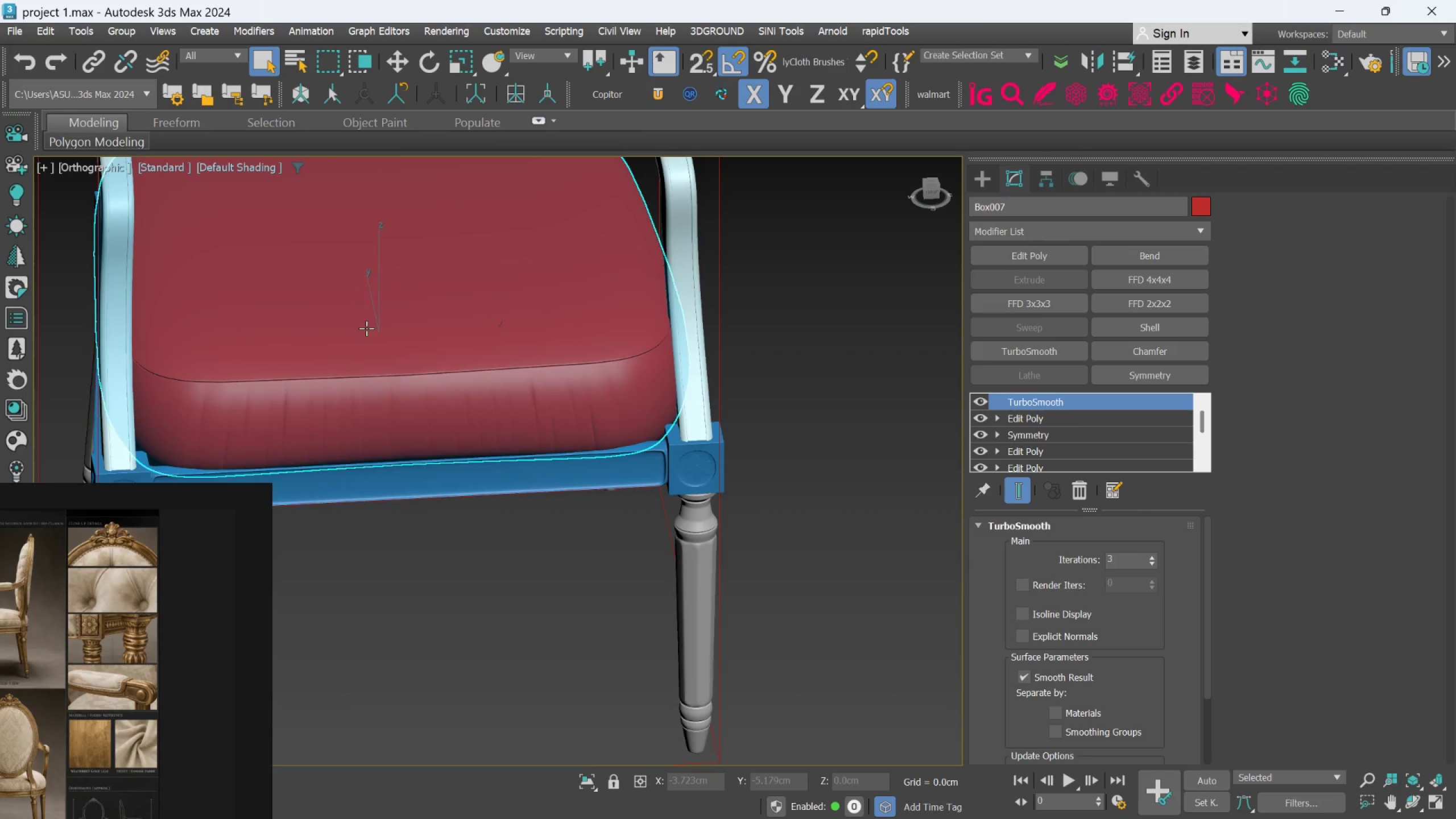 
left_click([788, 364])
 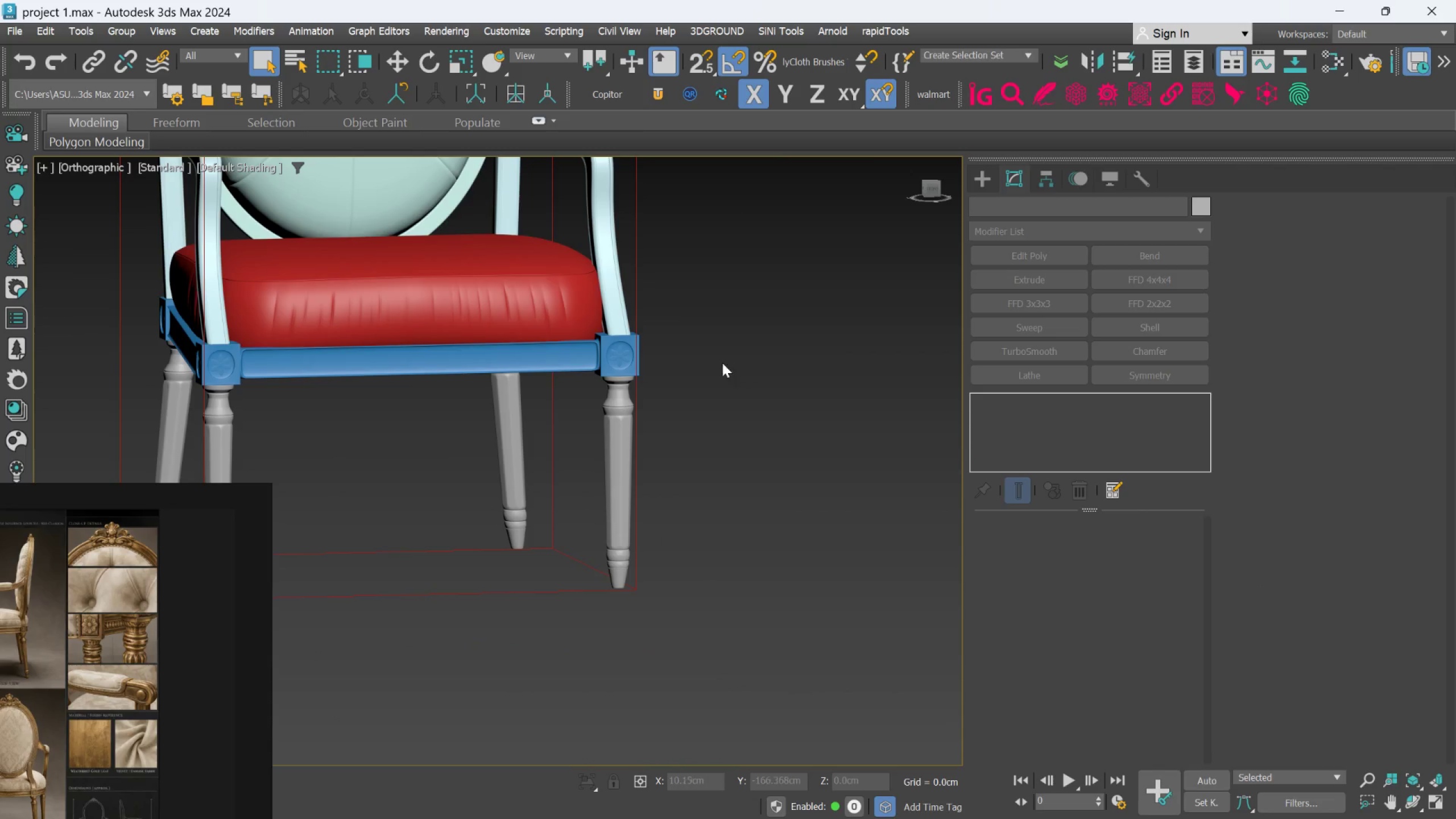 
scroll: coordinate [377, 300], scroll_direction: down, amount: 1.0
 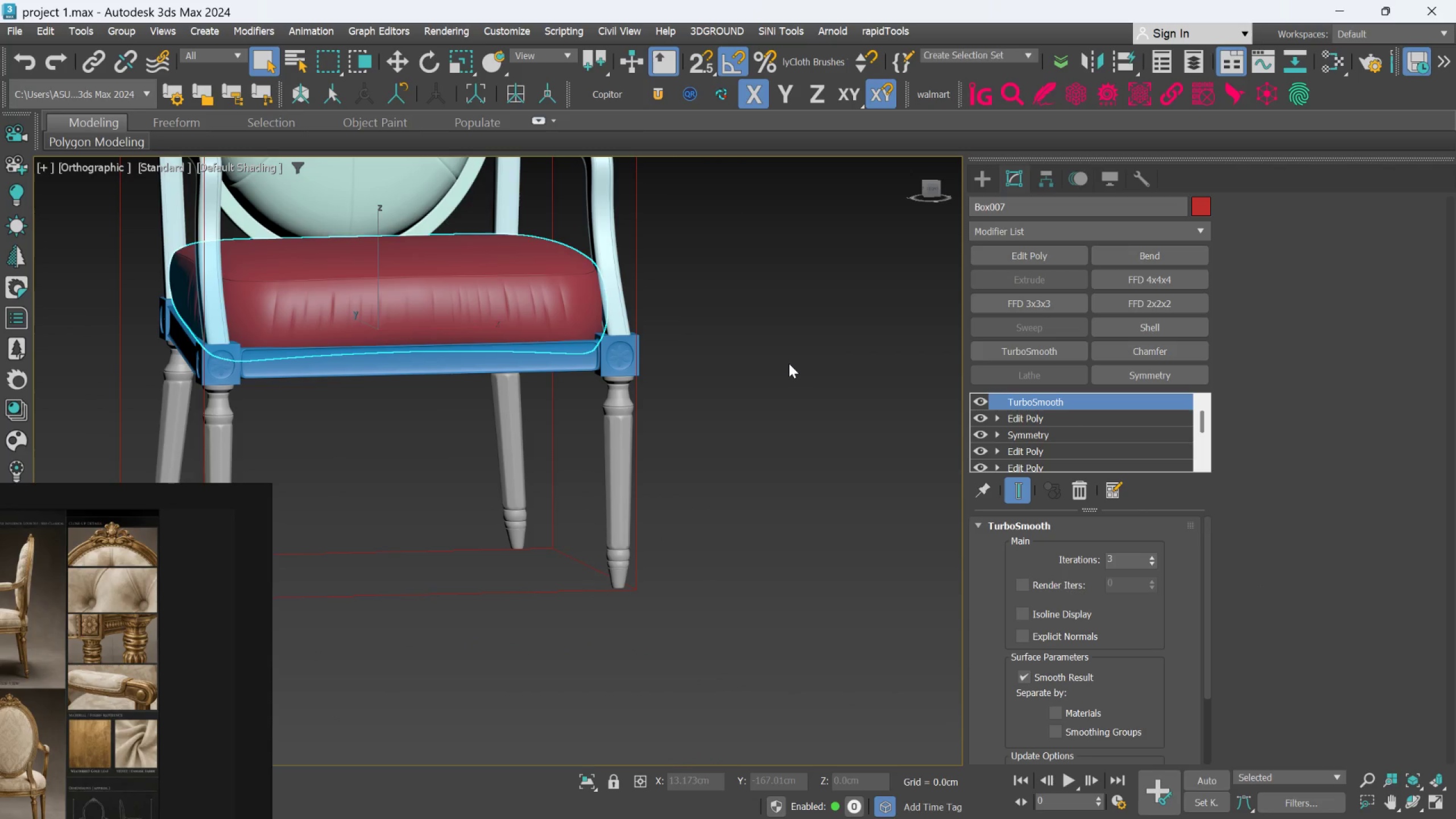 
scroll: coordinate [516, 305], scroll_direction: up, amount: 1.0
 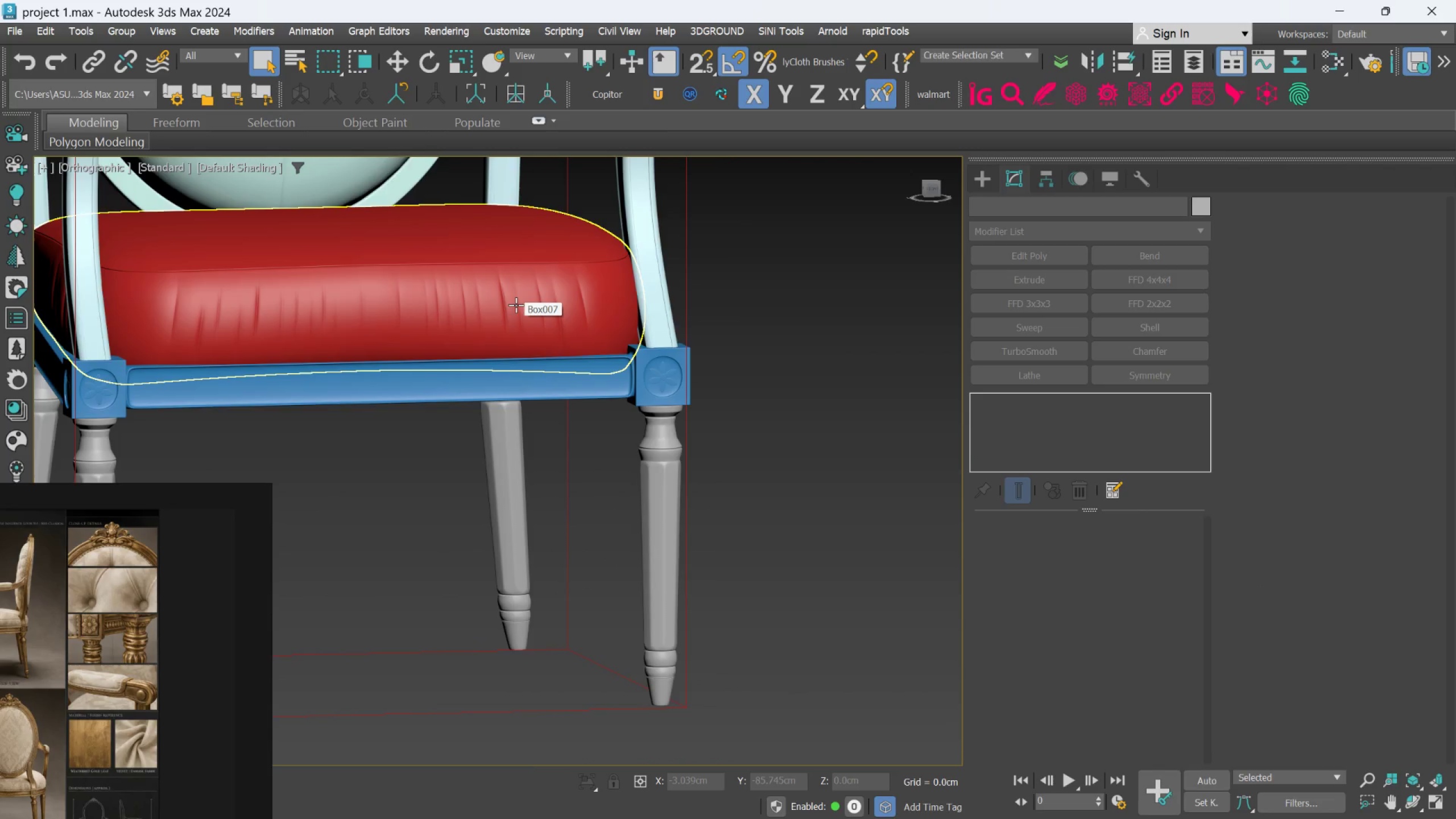 
left_click([515, 304])
 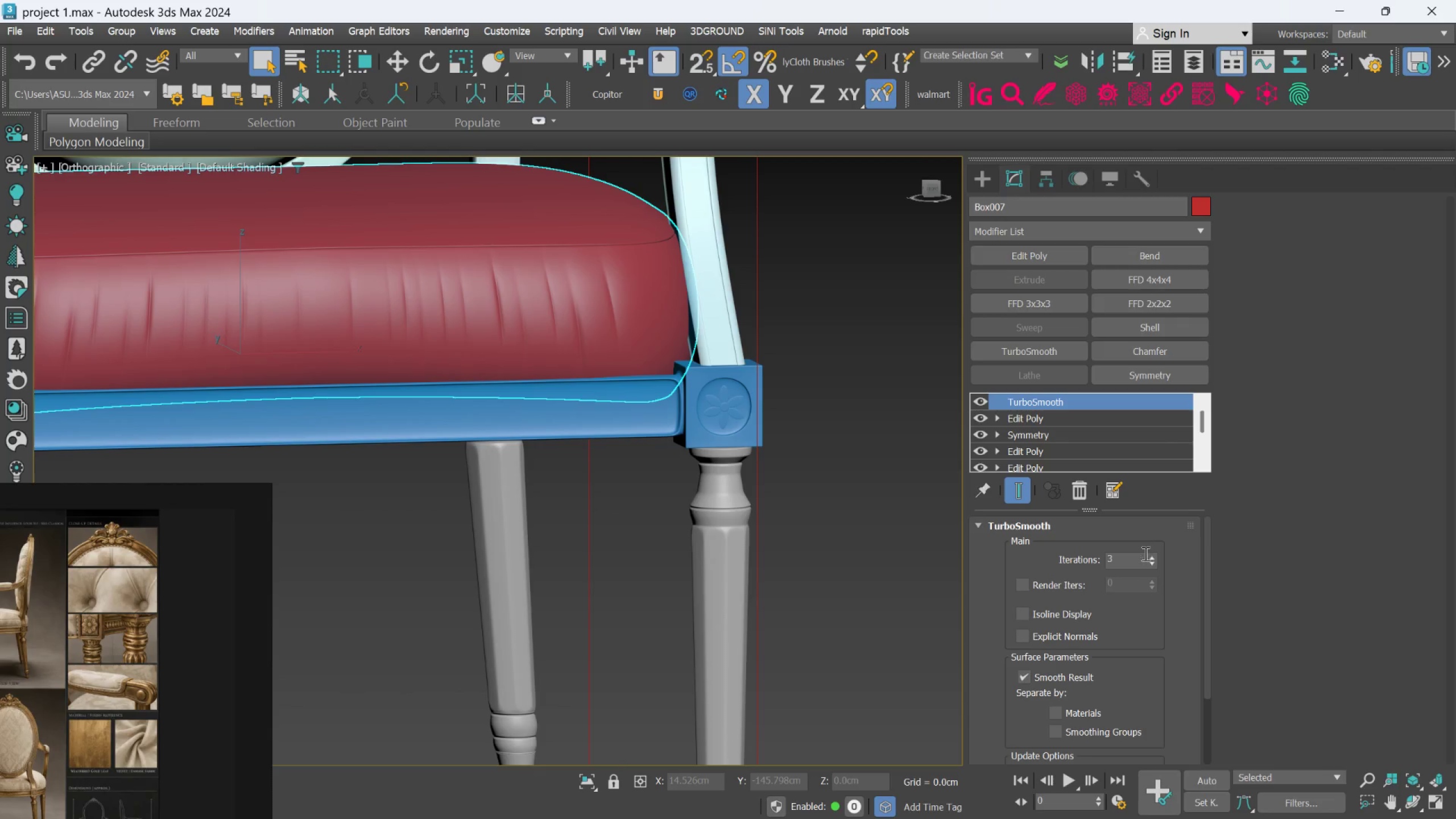 
scroll: coordinate [515, 304], scroll_direction: up, amount: 1.0
 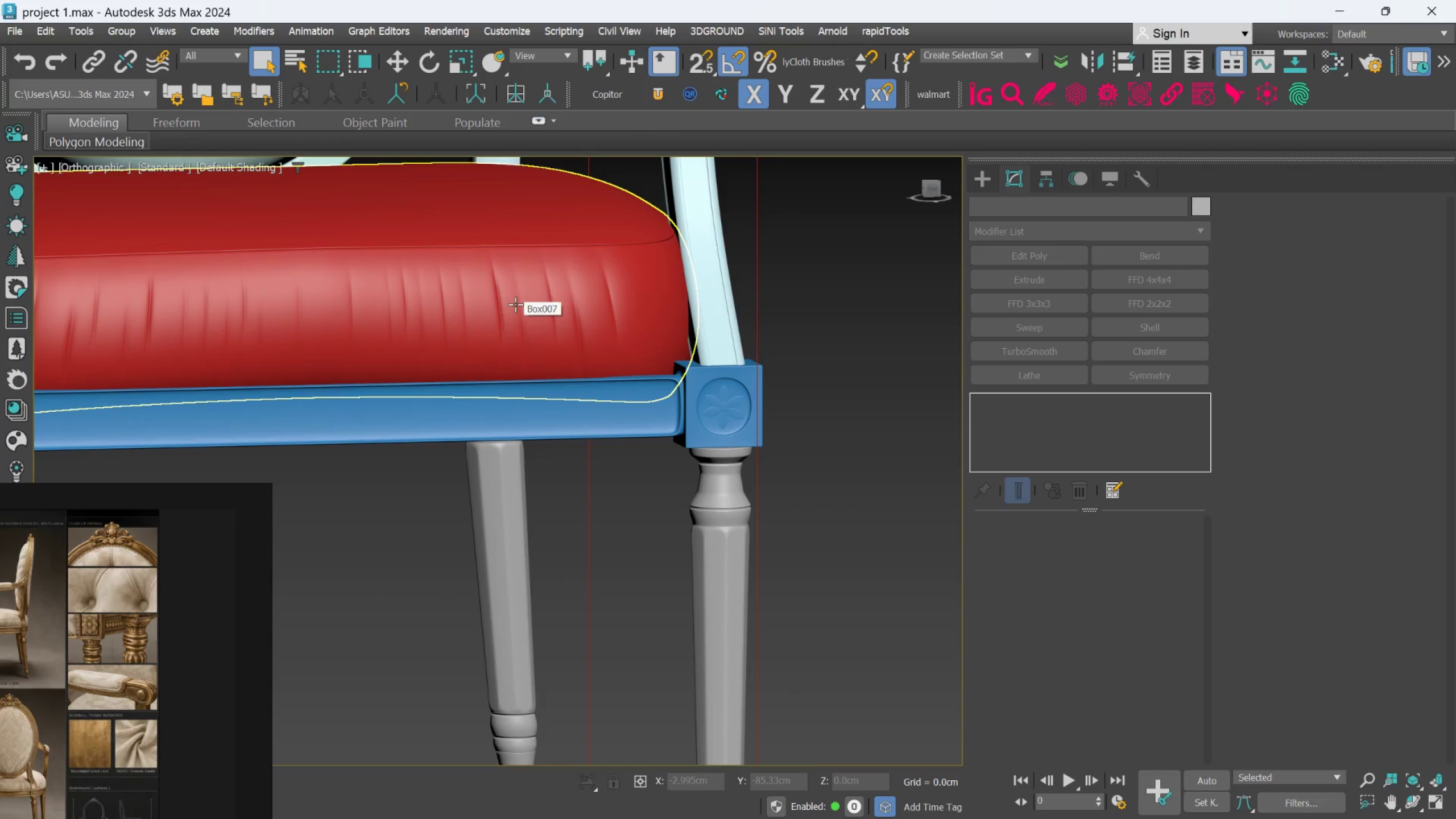 
left_click([1152, 566])
 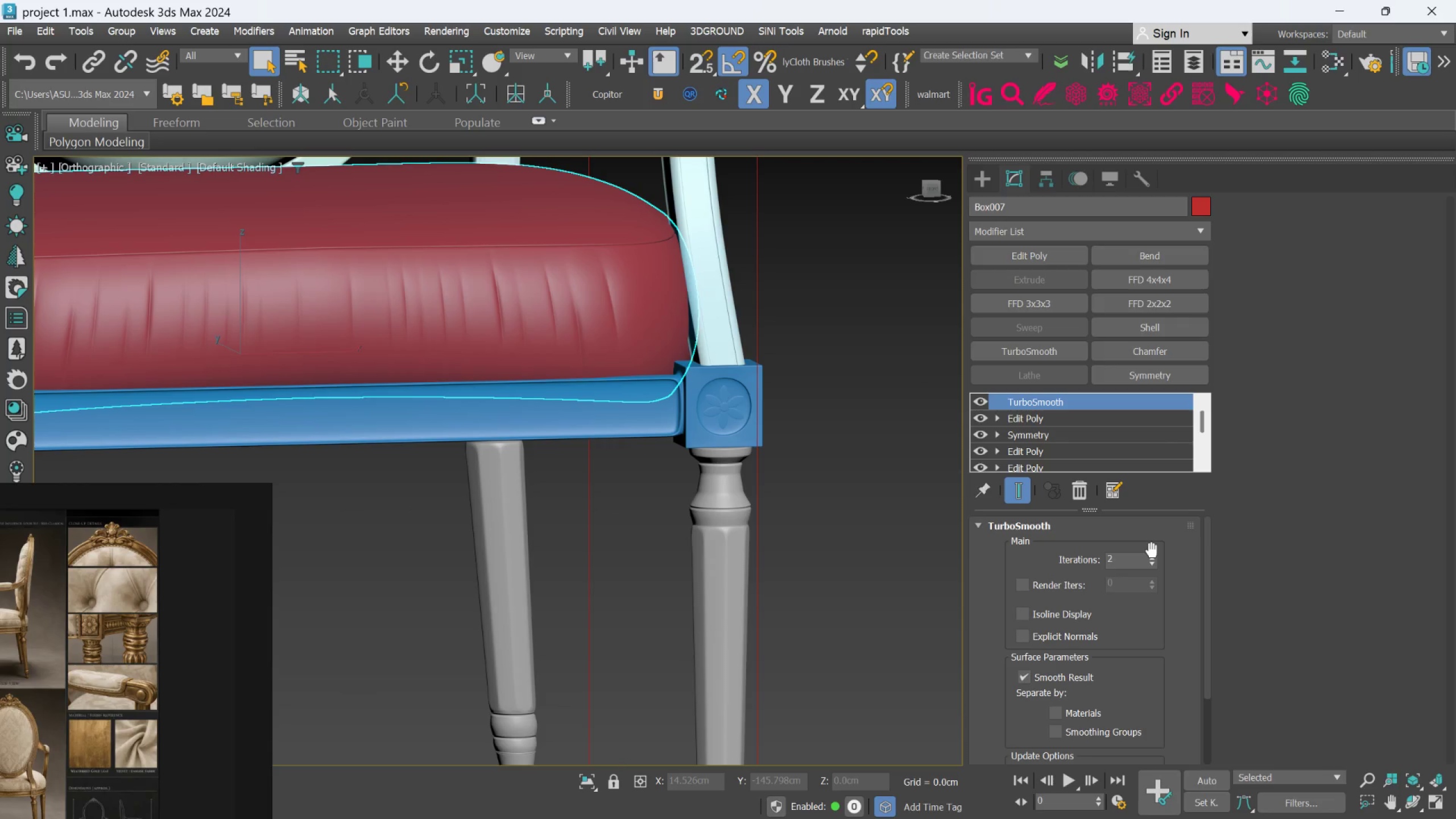 
left_click([1154, 557])
 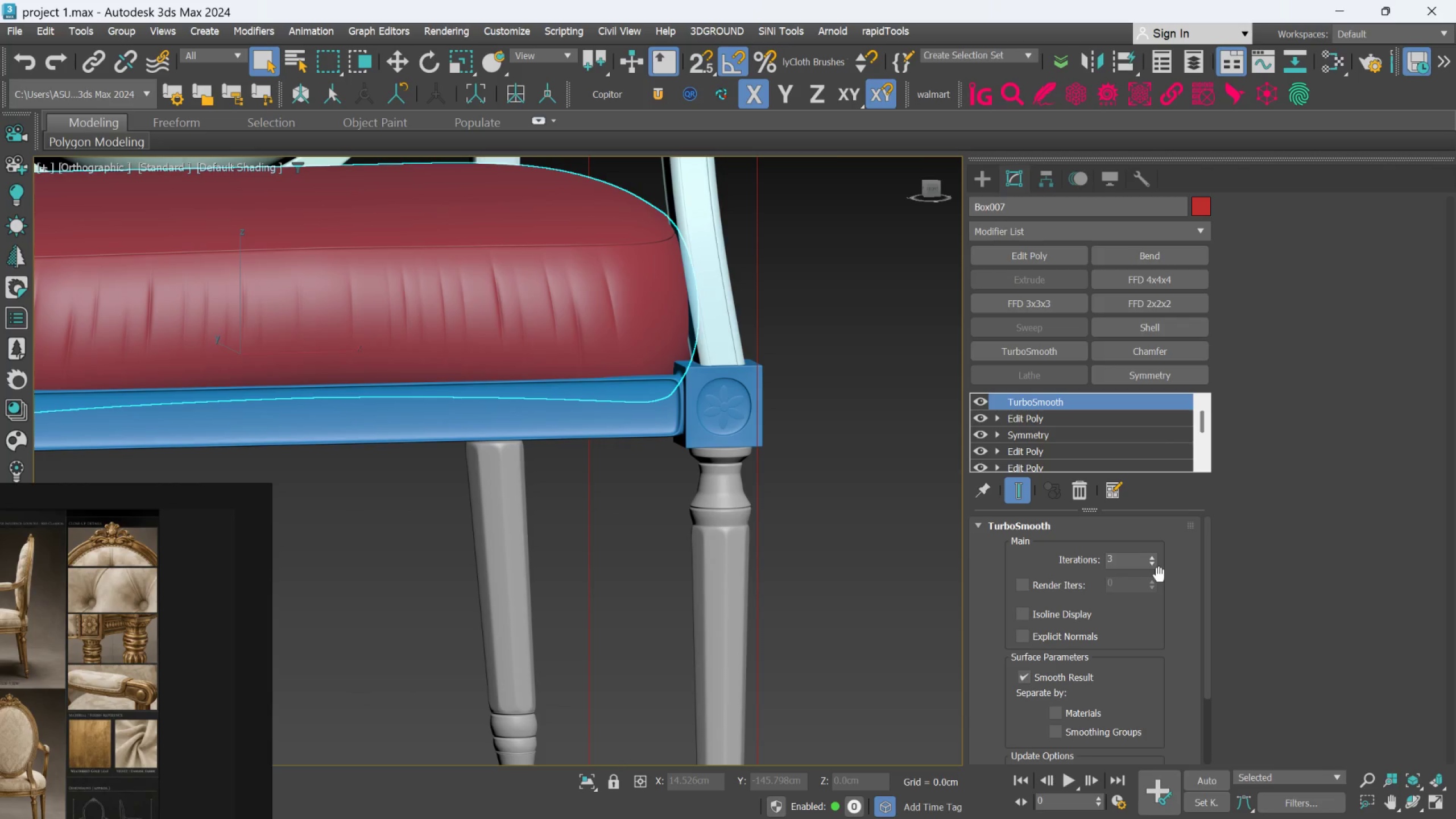 
left_click([1160, 576])
 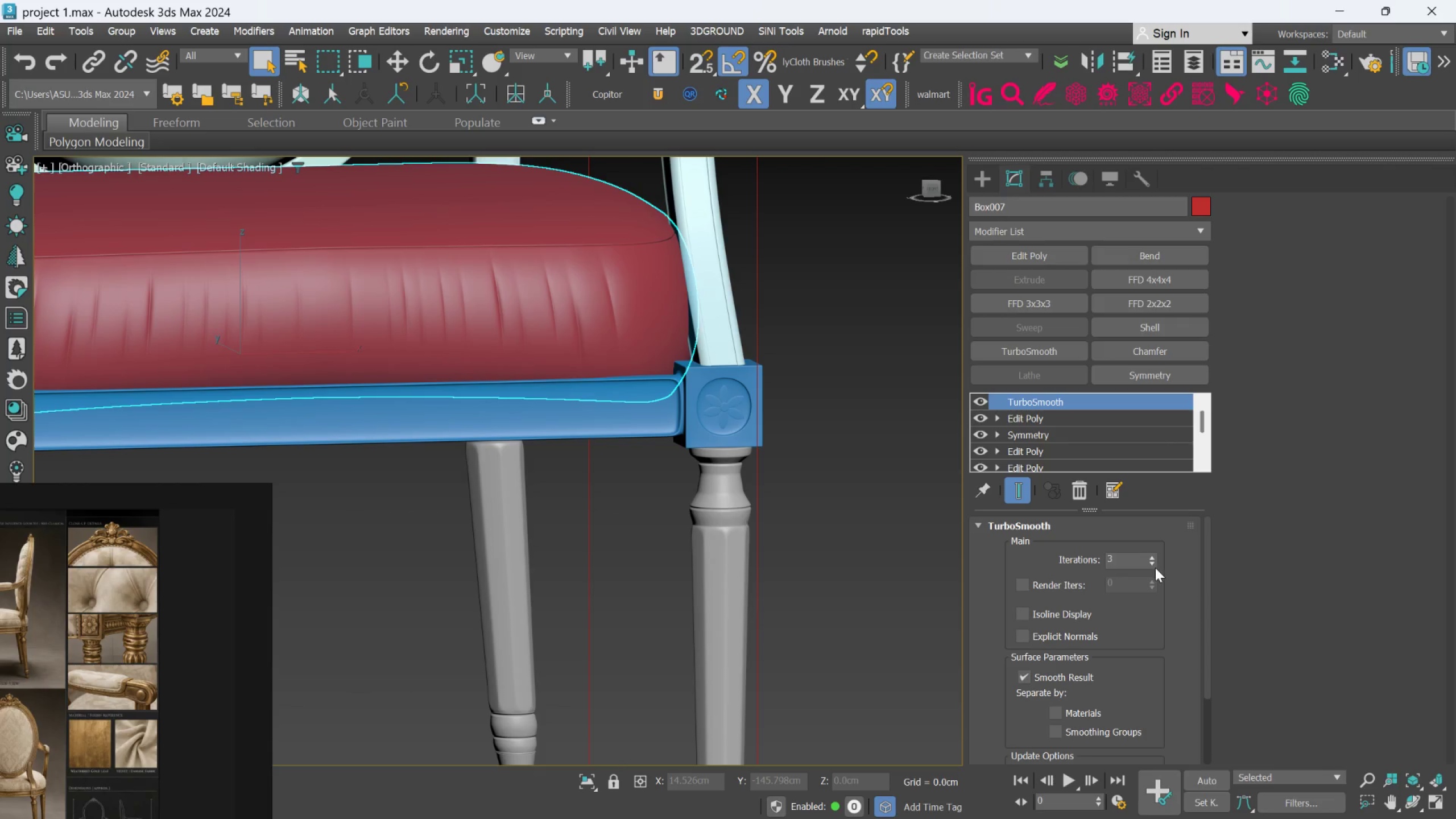 
left_click([1153, 565])
 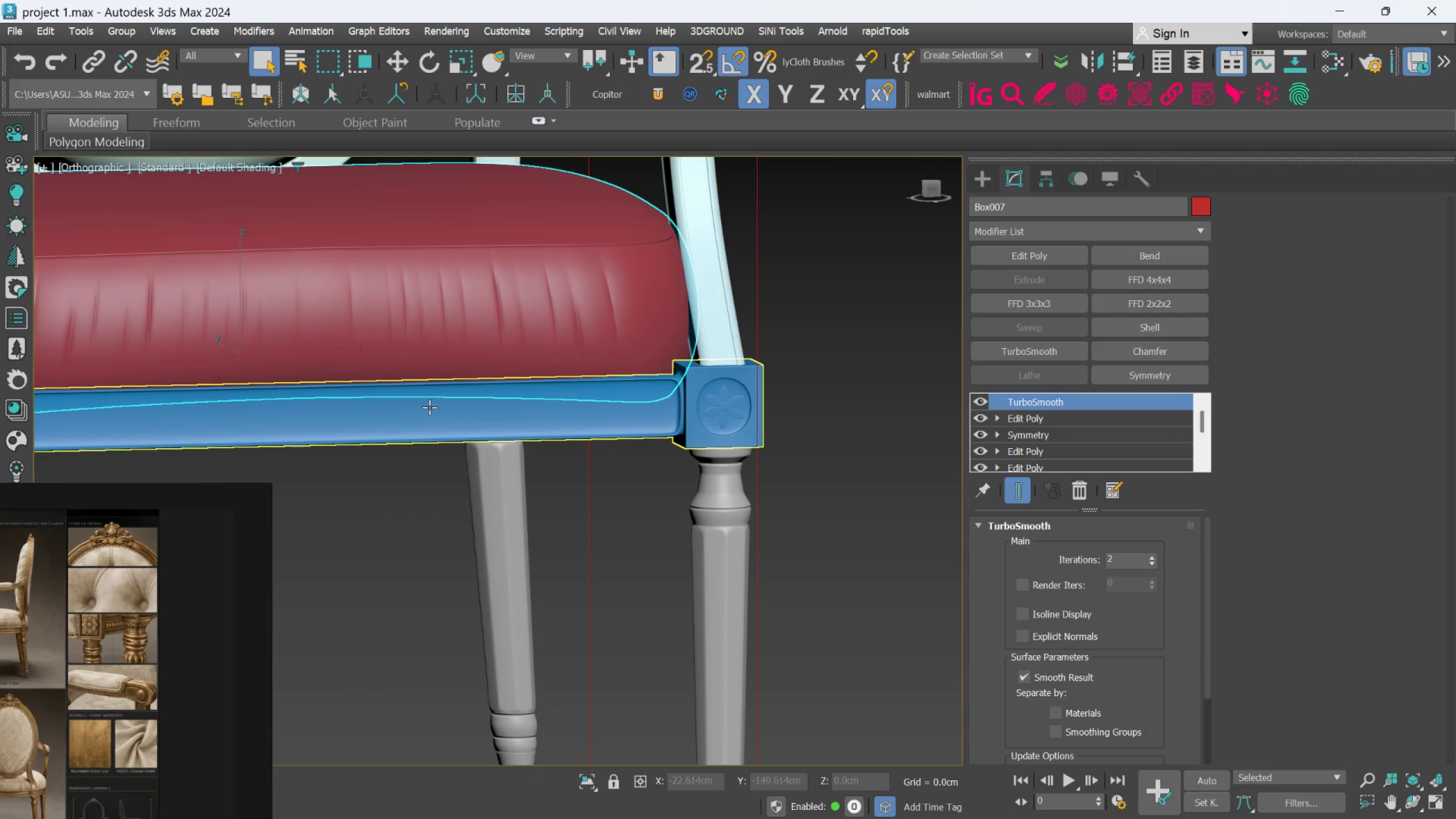 
scroll: coordinate [431, 404], scroll_direction: down, amount: 3.0
 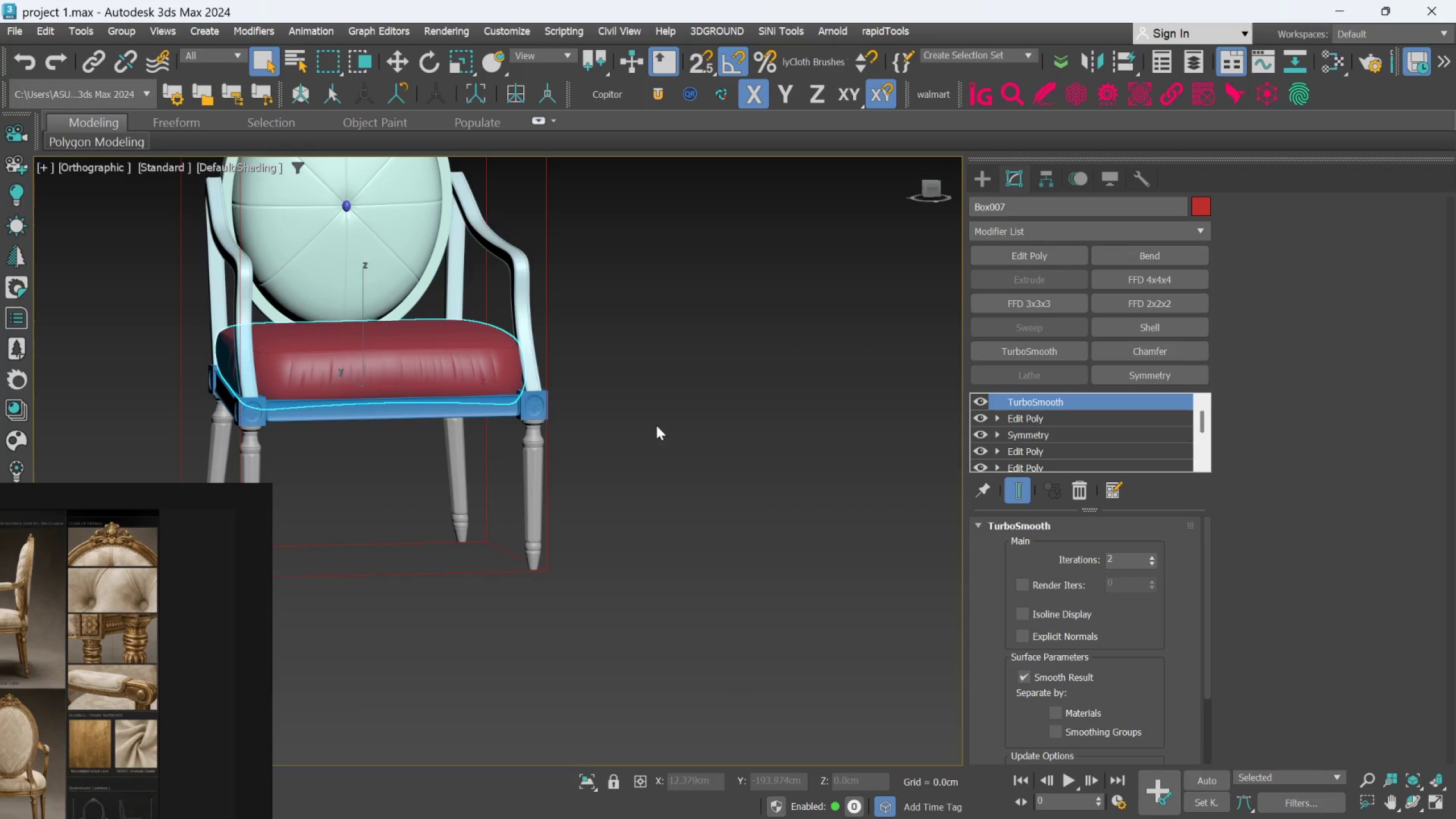 
scroll: coordinate [428, 355], scroll_direction: none, amount: 0.0
 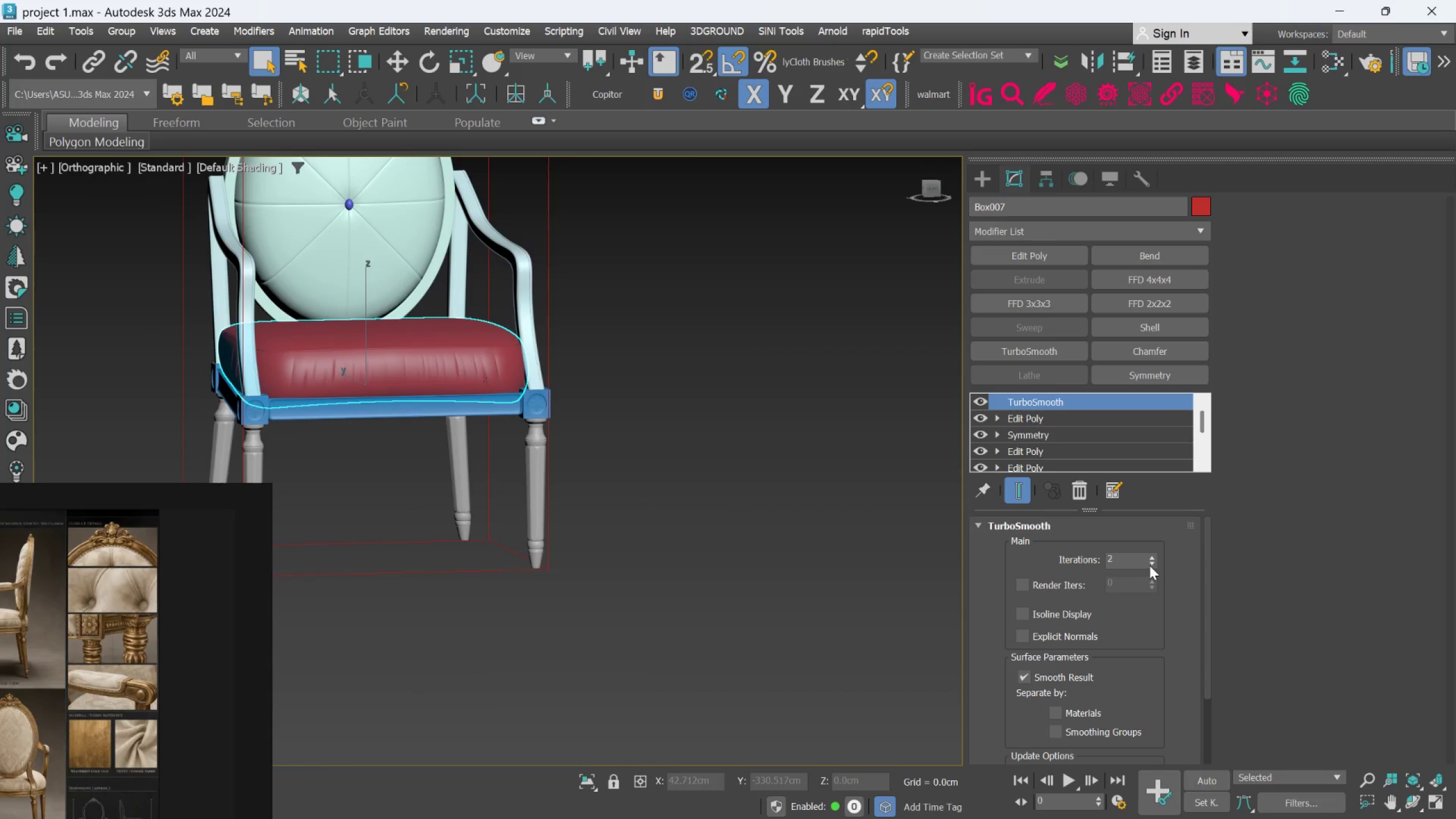 
left_click([1151, 563])
 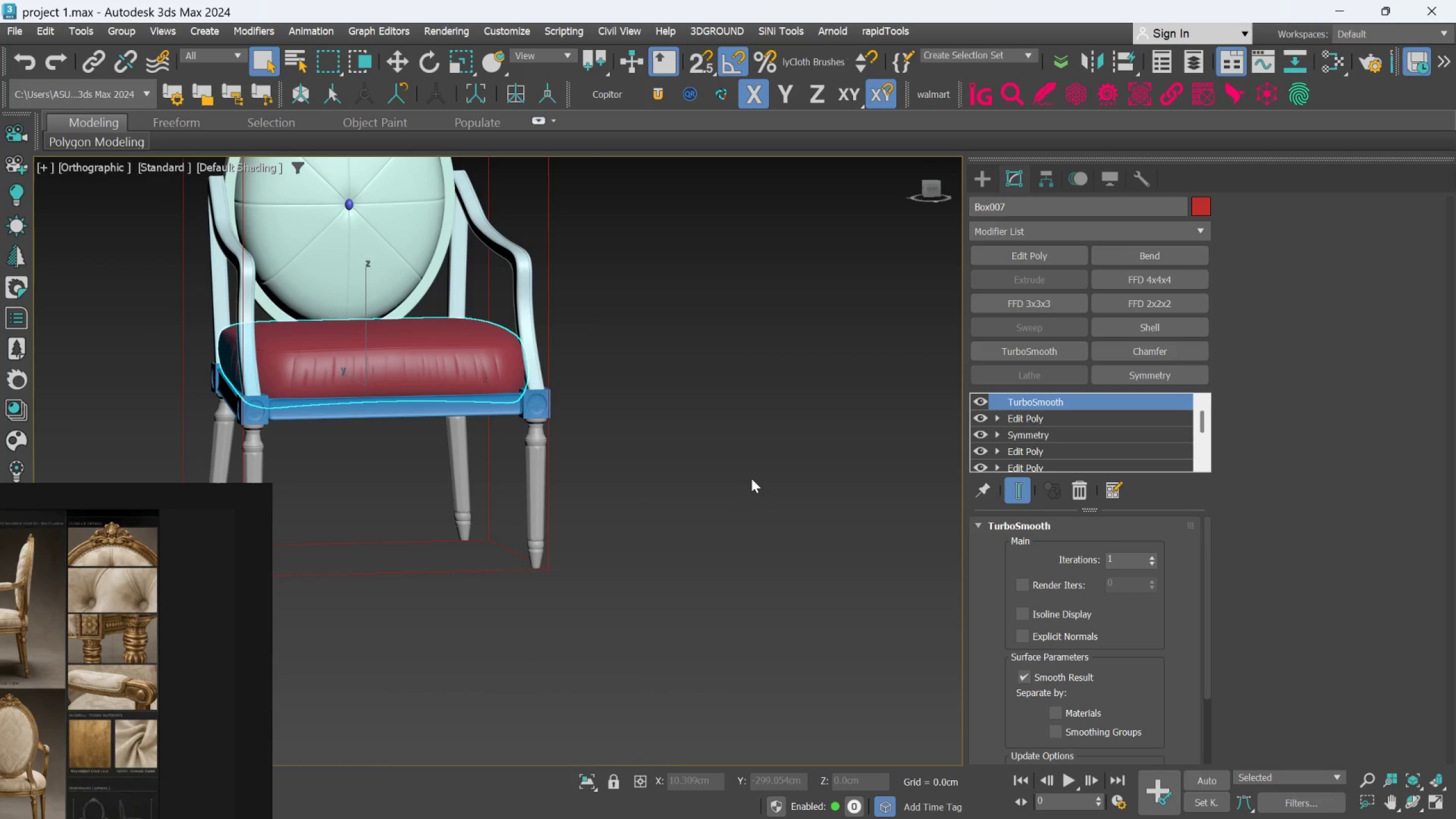 
hold_key(key=AltLeft, duration=0.75)
 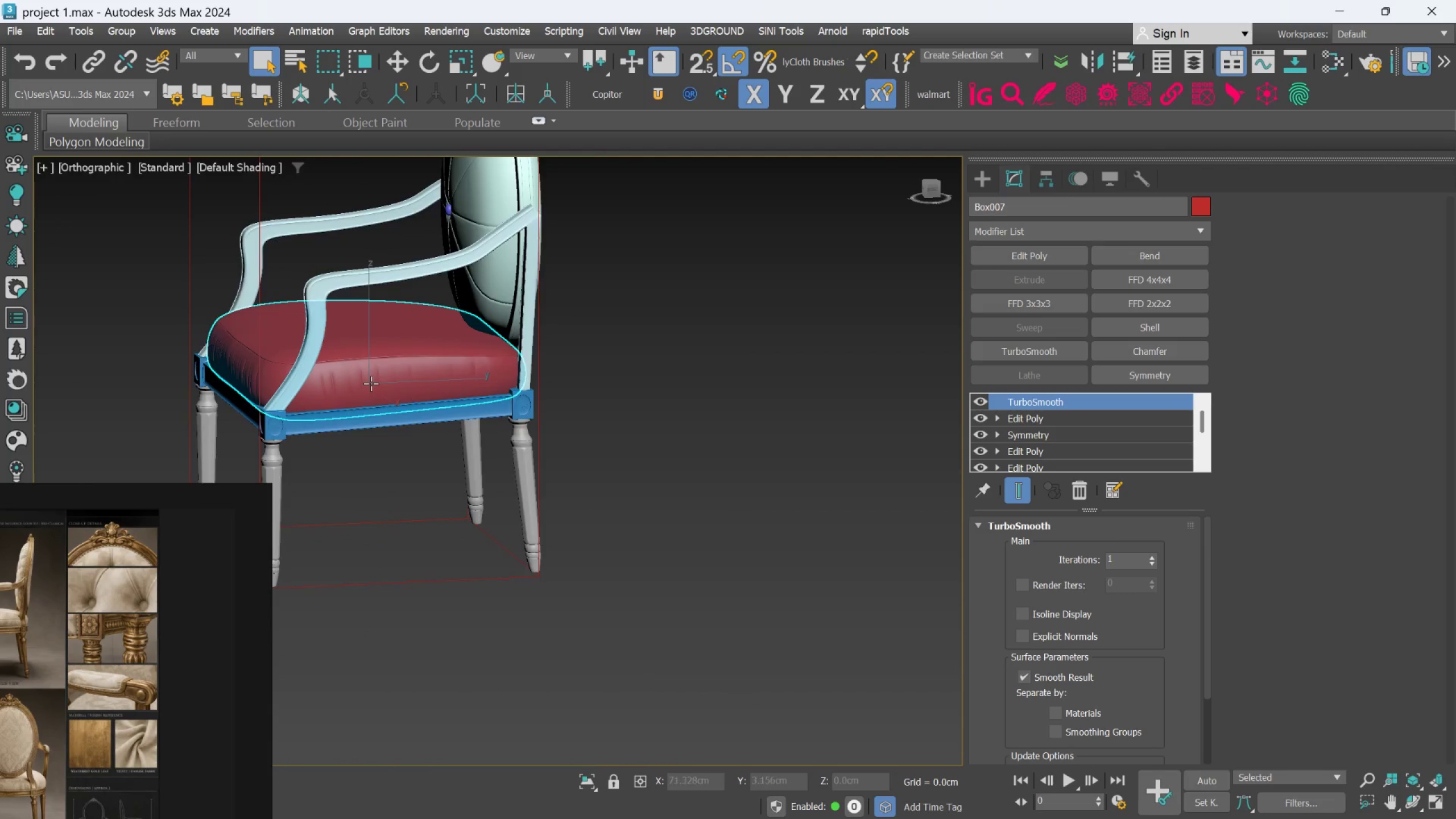 
scroll: coordinate [576, 410], scroll_direction: none, amount: 0.0
 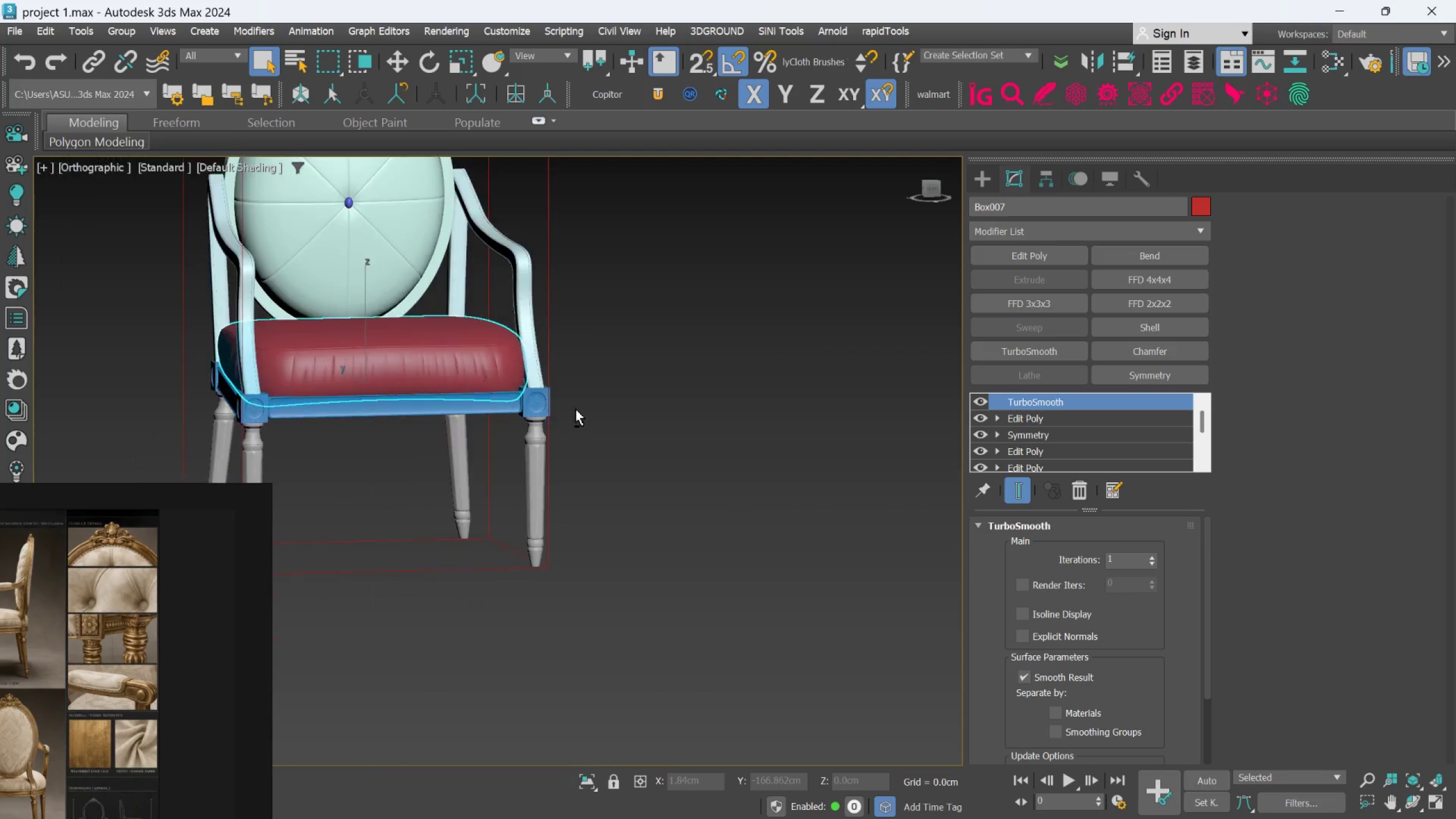 
scroll: coordinate [371, 366], scroll_direction: up, amount: 4.0
 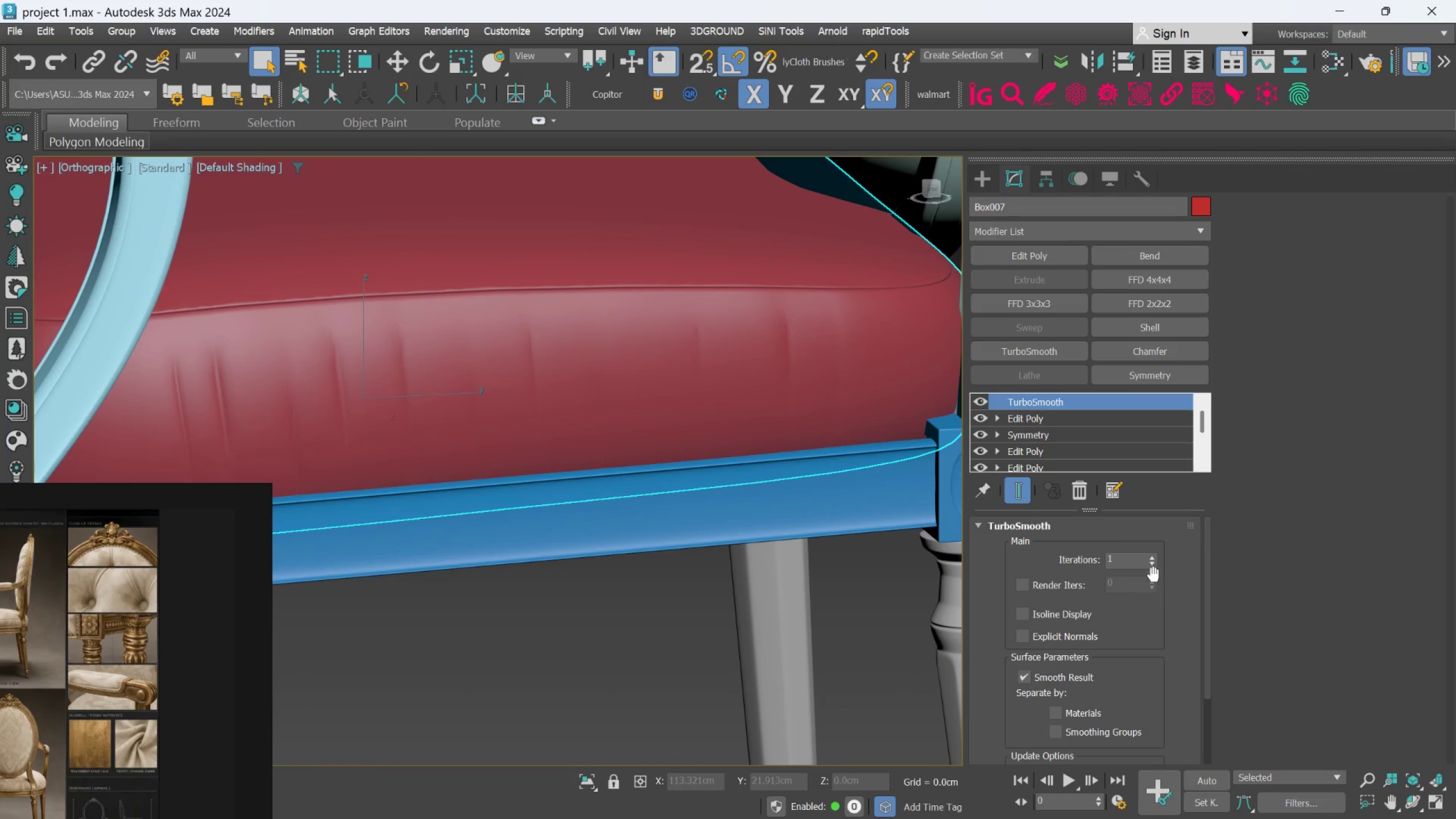 
left_click([1154, 558])
 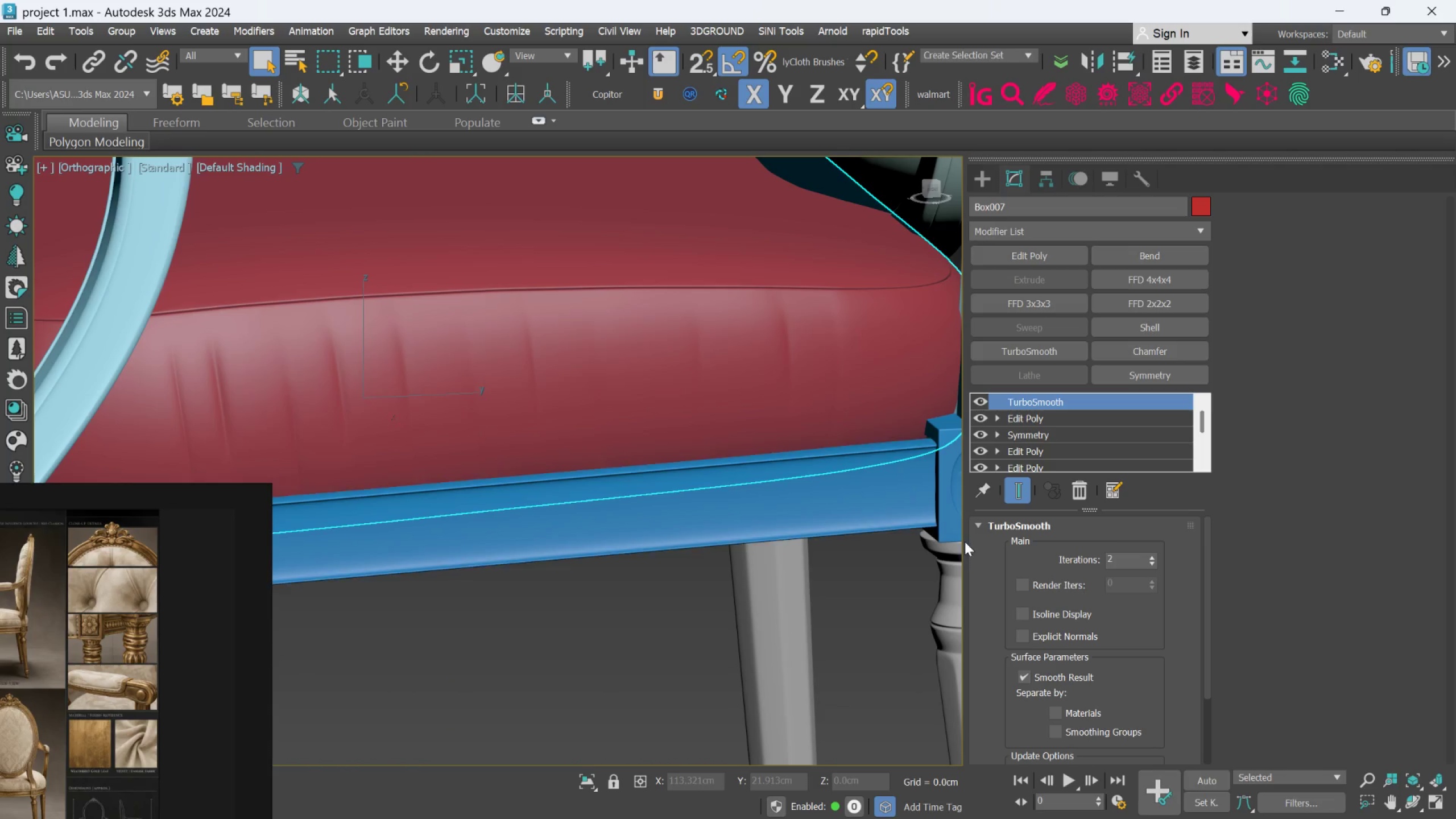 
hold_key(key=AltLeft, duration=0.55)
 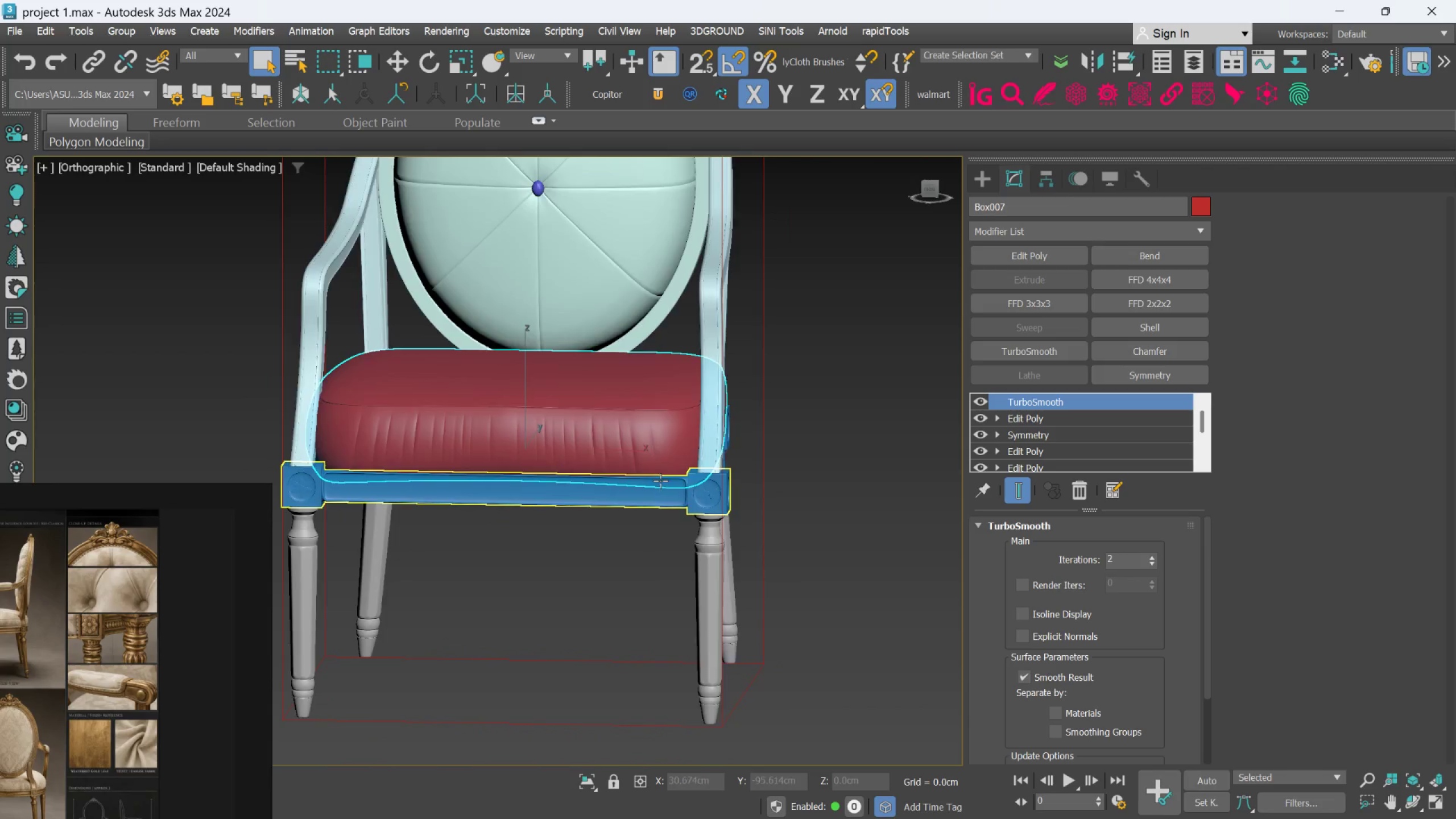 
scroll: coordinate [618, 477], scroll_direction: down, amount: 3.0
 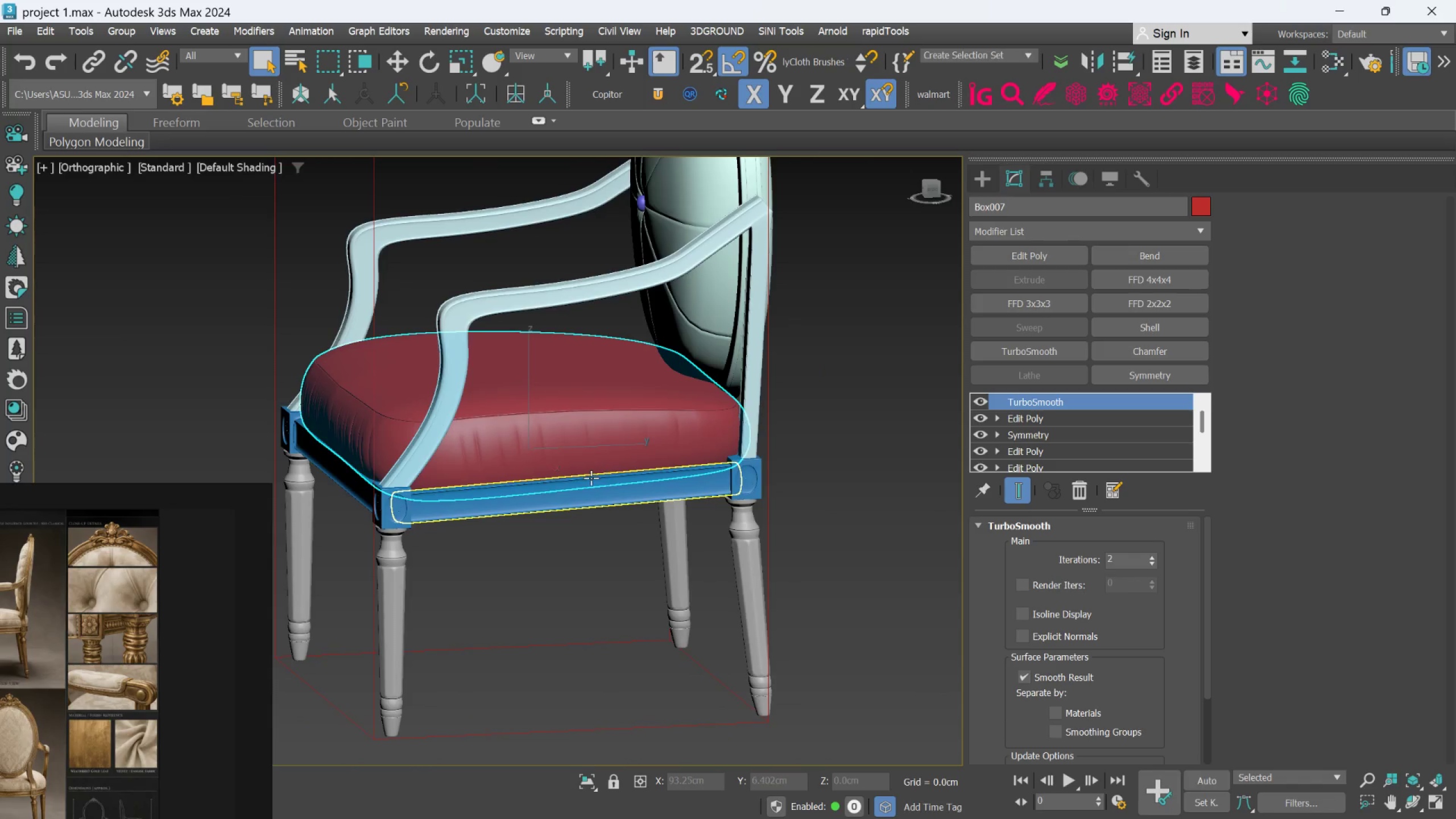 
hold_key(key=AltLeft, duration=0.31)
 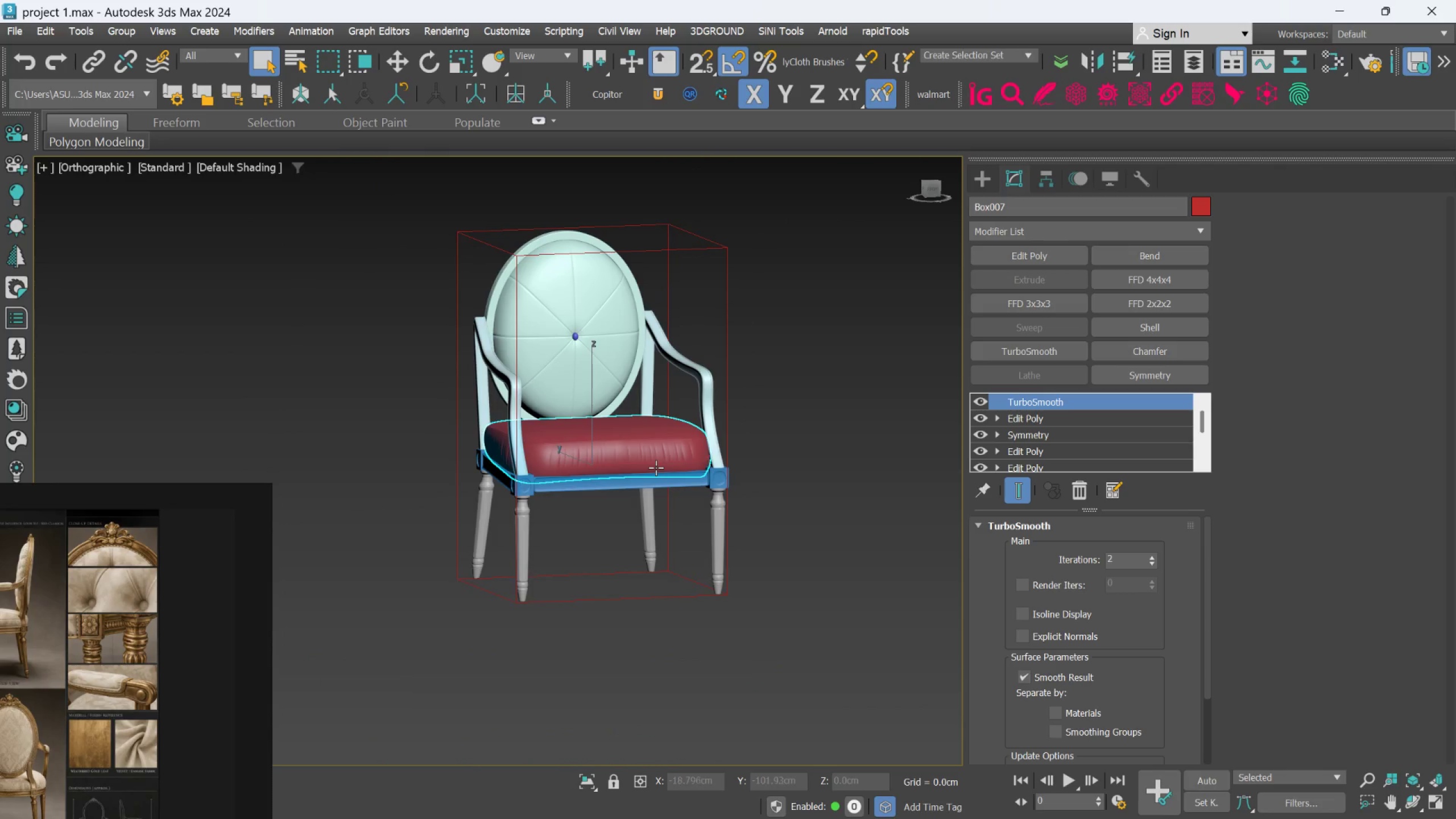 
scroll: coordinate [660, 481], scroll_direction: down, amount: 2.0
 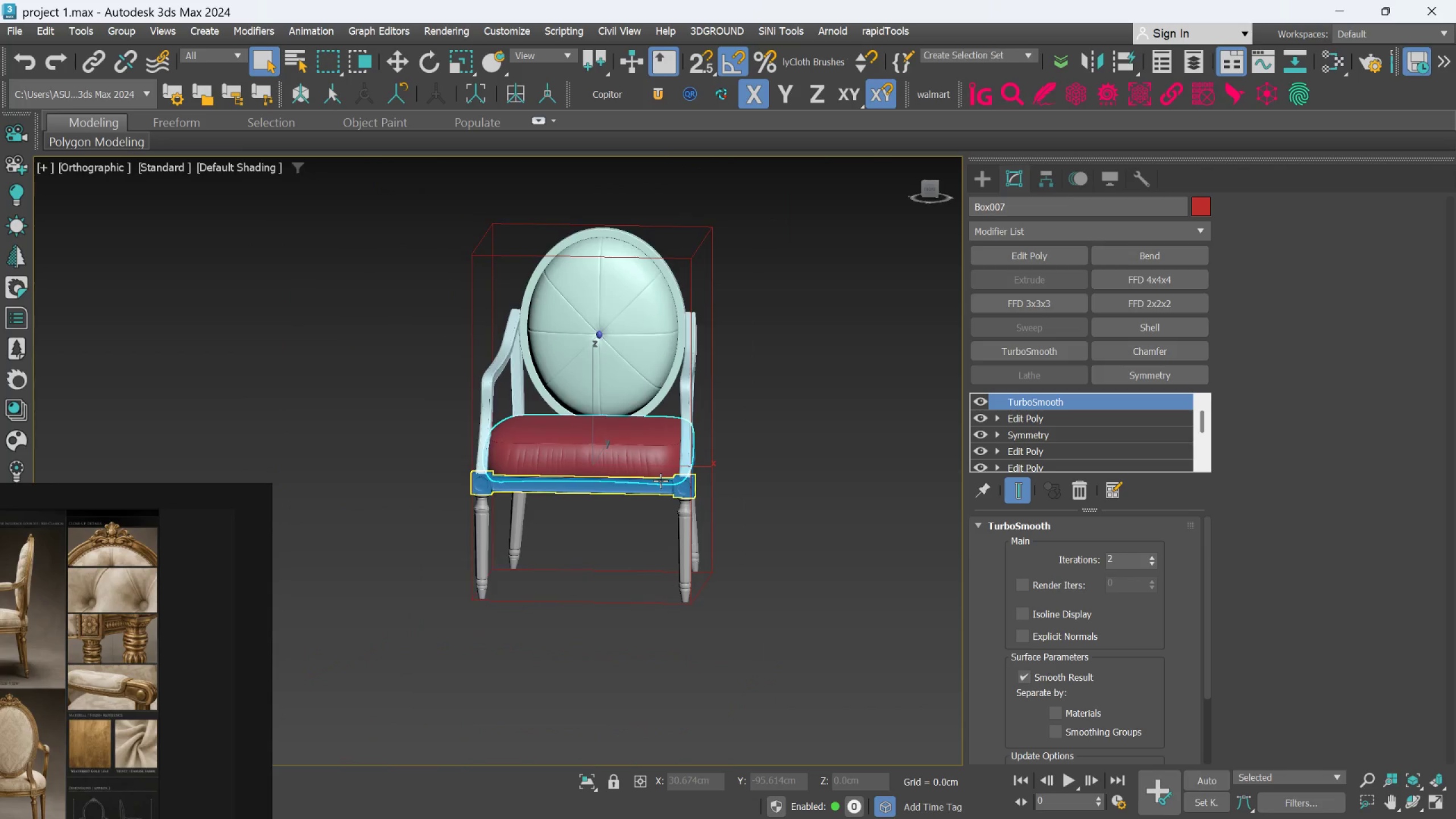 
scroll: coordinate [653, 468], scroll_direction: up, amount: 2.0
 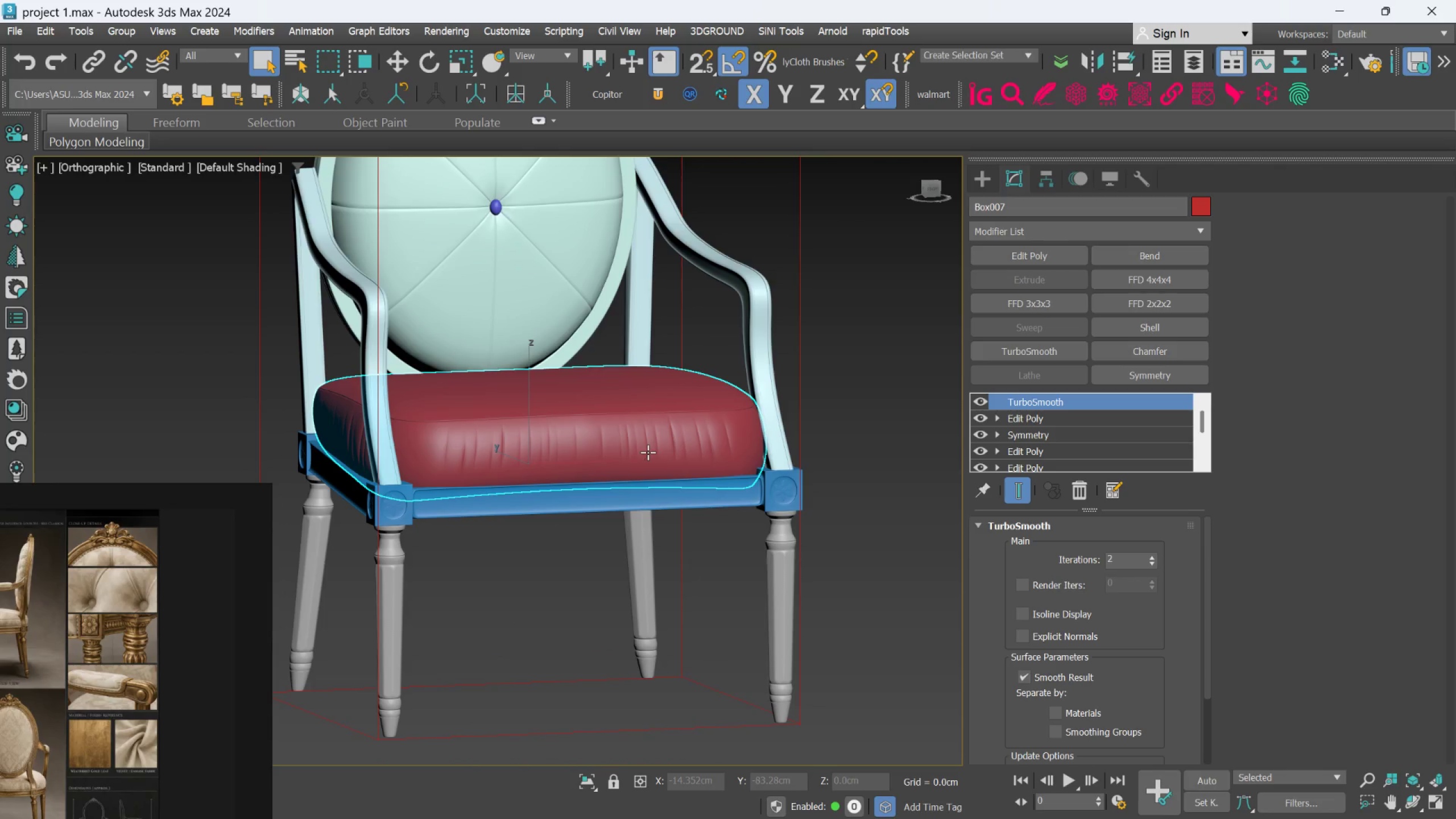 
scroll: coordinate [565, 400], scroll_direction: down, amount: 3.0
 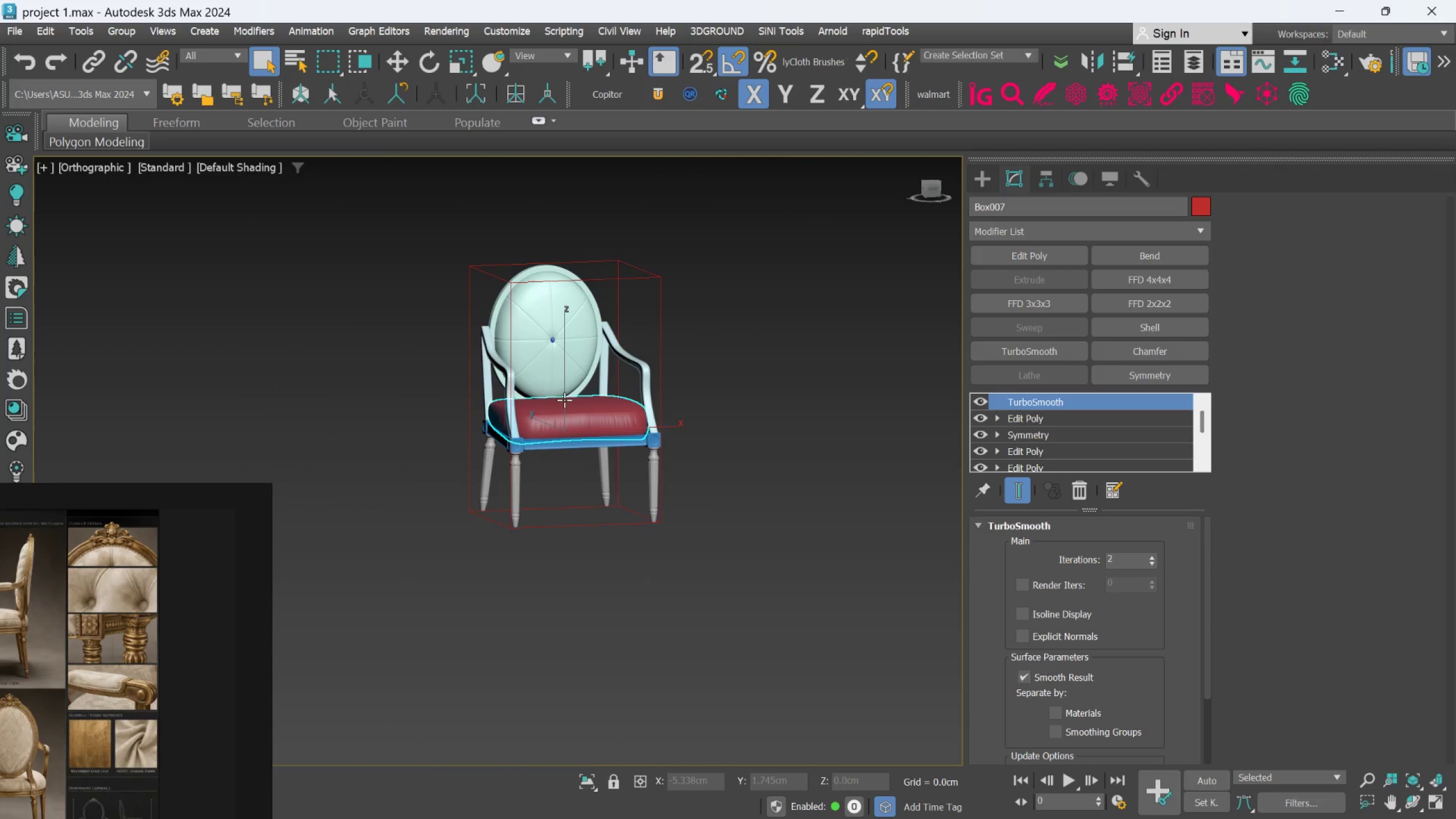 
scroll: coordinate [598, 437], scroll_direction: up, amount: 4.0
 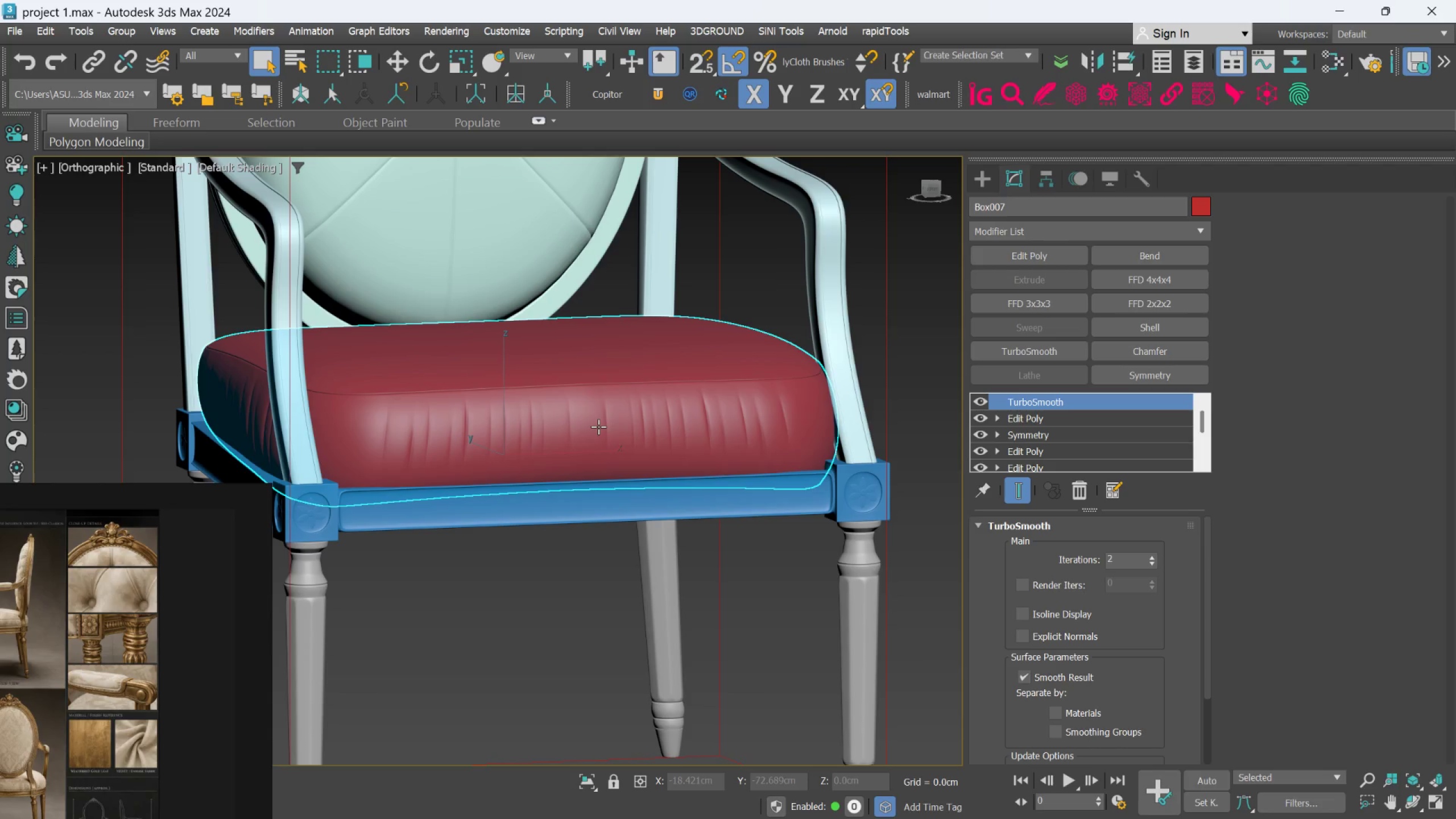 
scroll: coordinate [597, 417], scroll_direction: down, amount: 3.0
 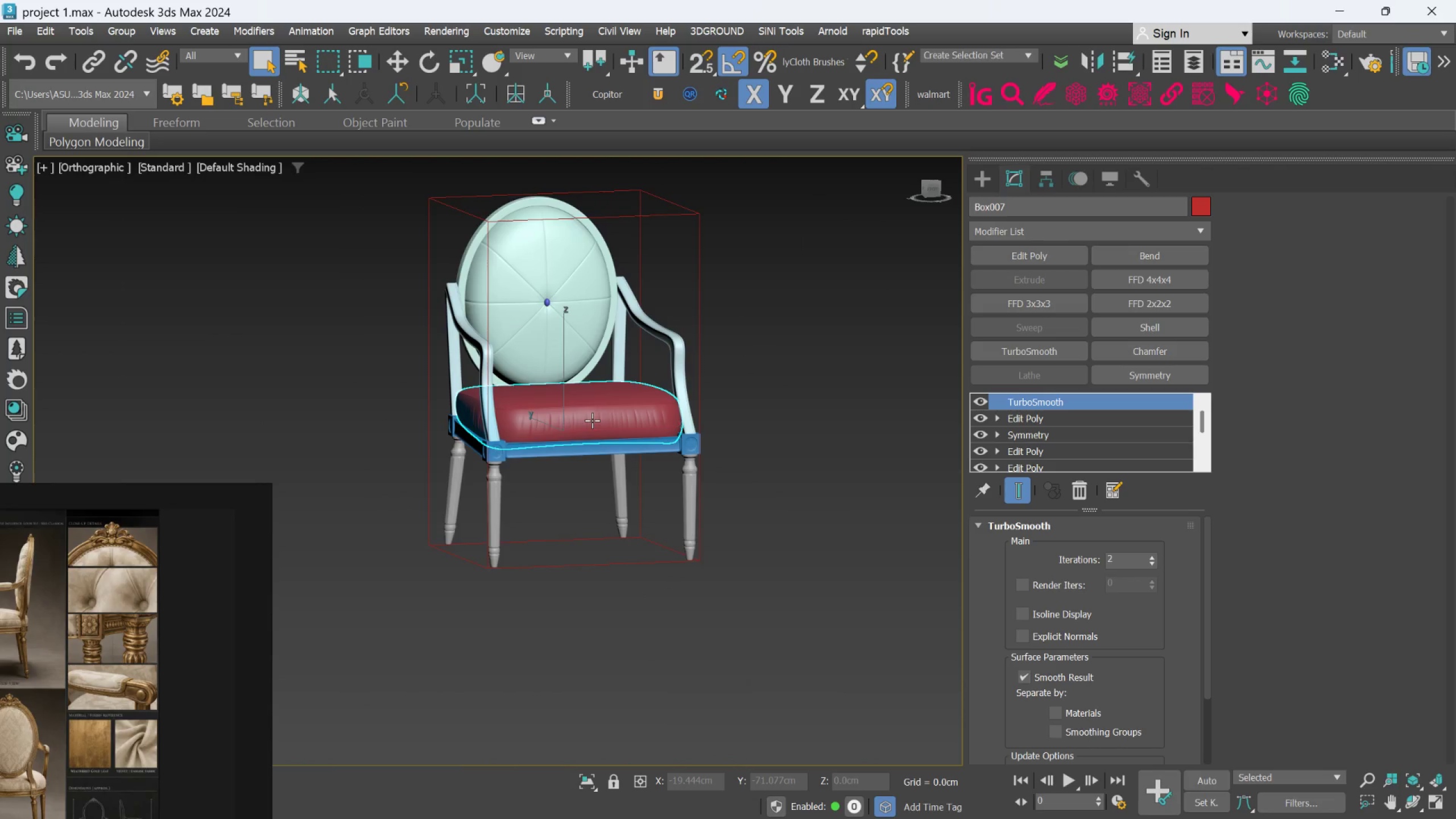 
scroll: coordinate [592, 420], scroll_direction: up, amount: 3.0
 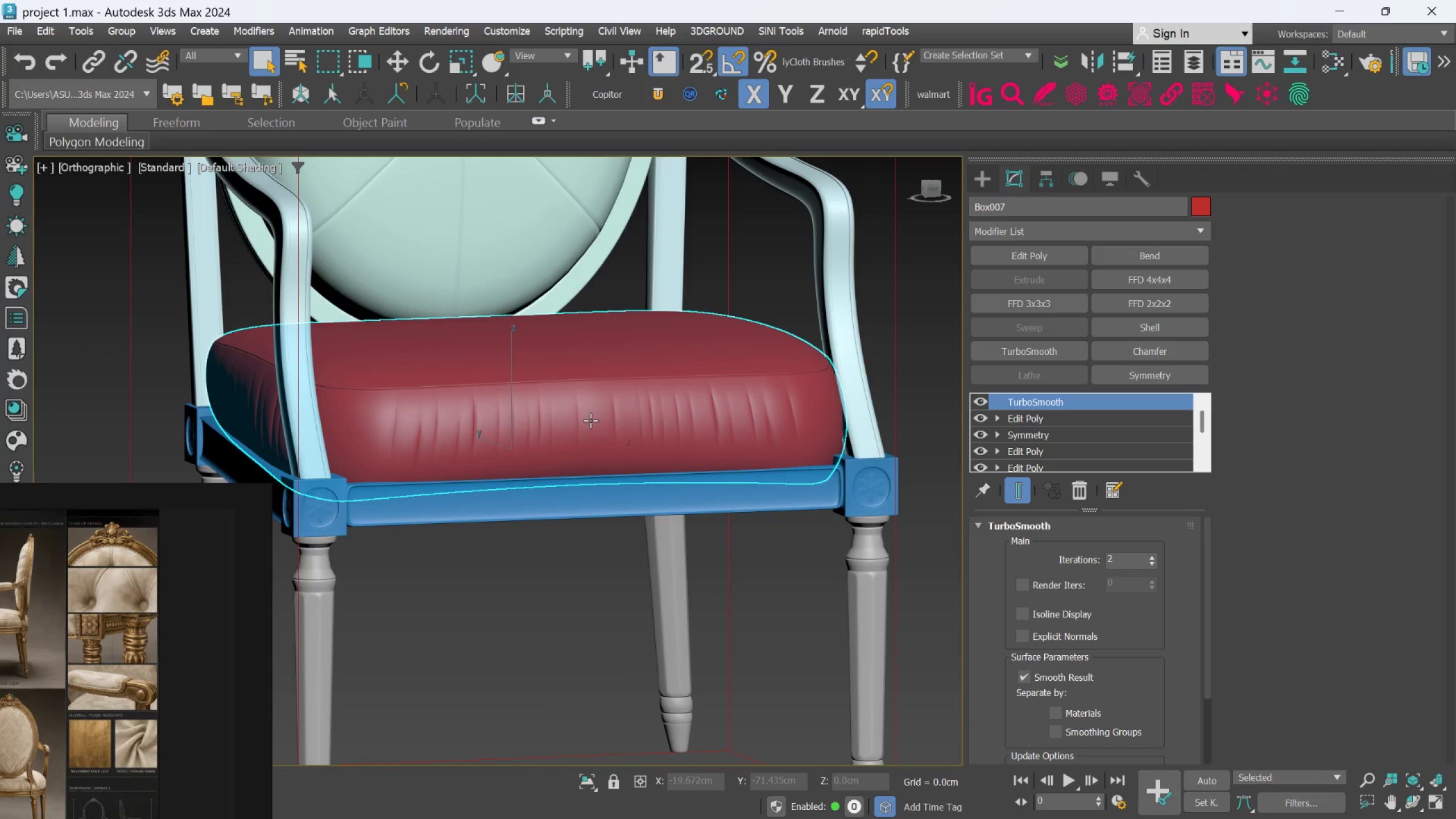 
scroll: coordinate [163, 574], scroll_direction: down, amount: 6.0
 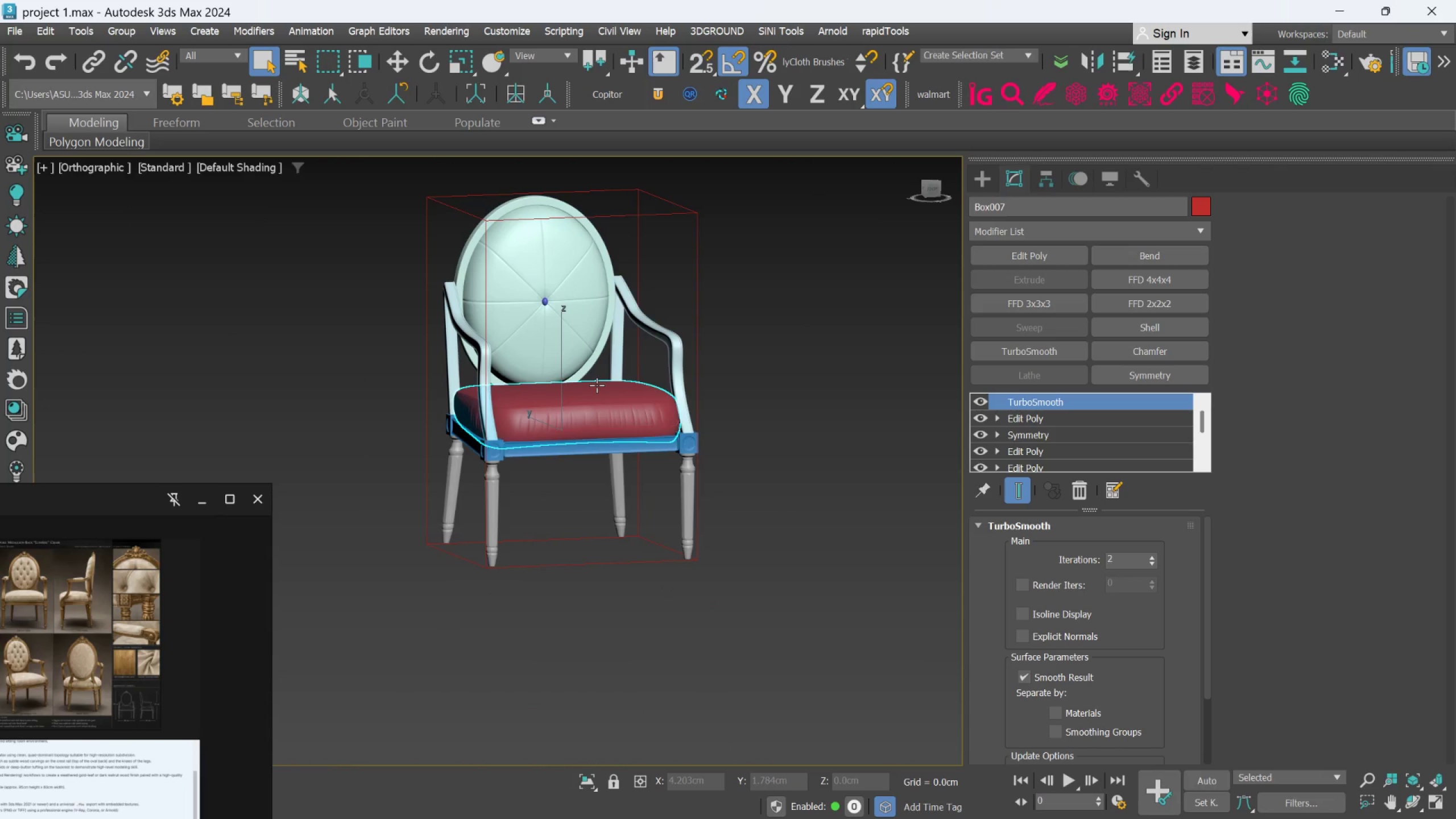 
hold_key(key=AltLeft, duration=0.61)
 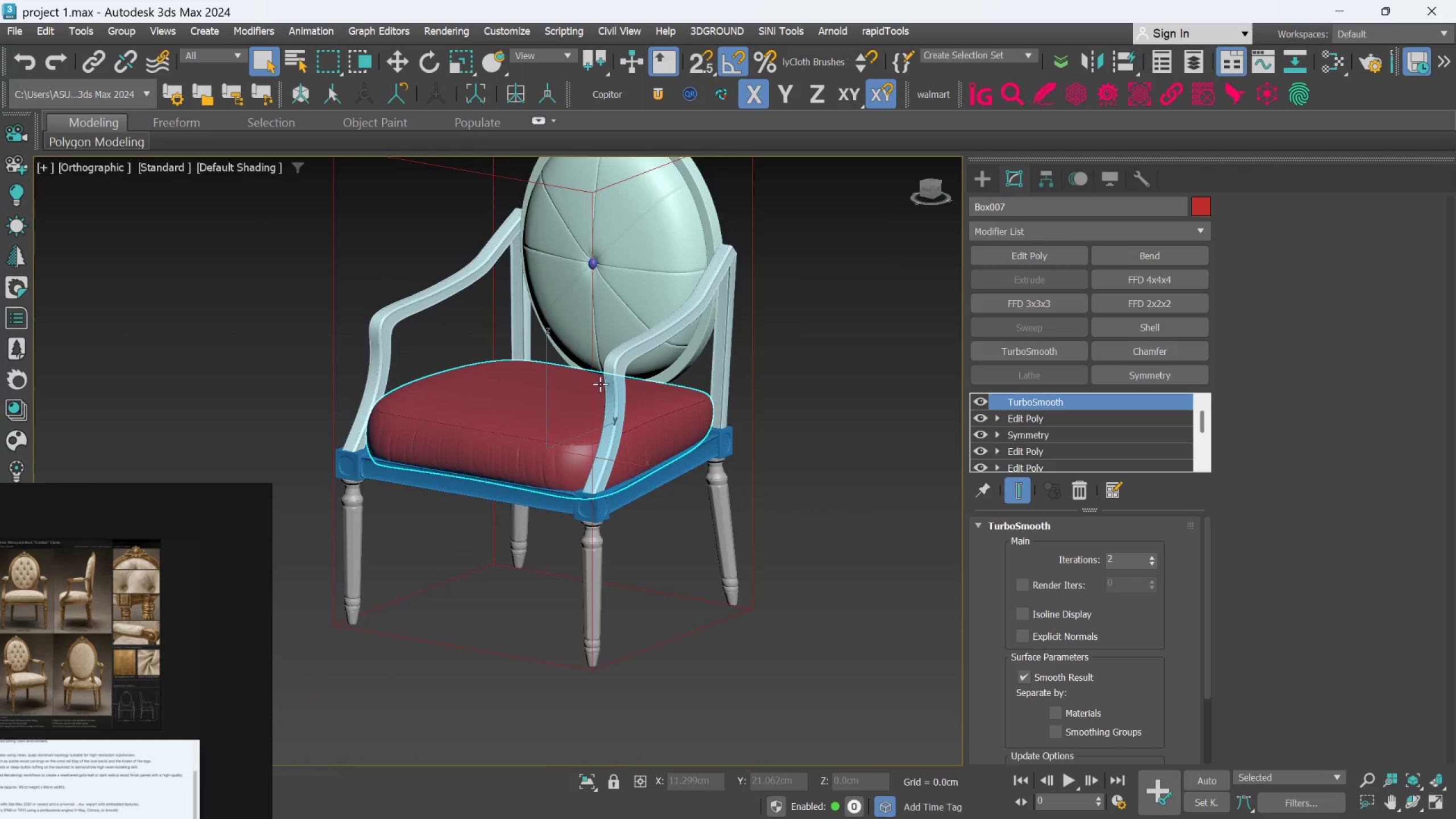 
scroll: coordinate [597, 385], scroll_direction: down, amount: 1.0
 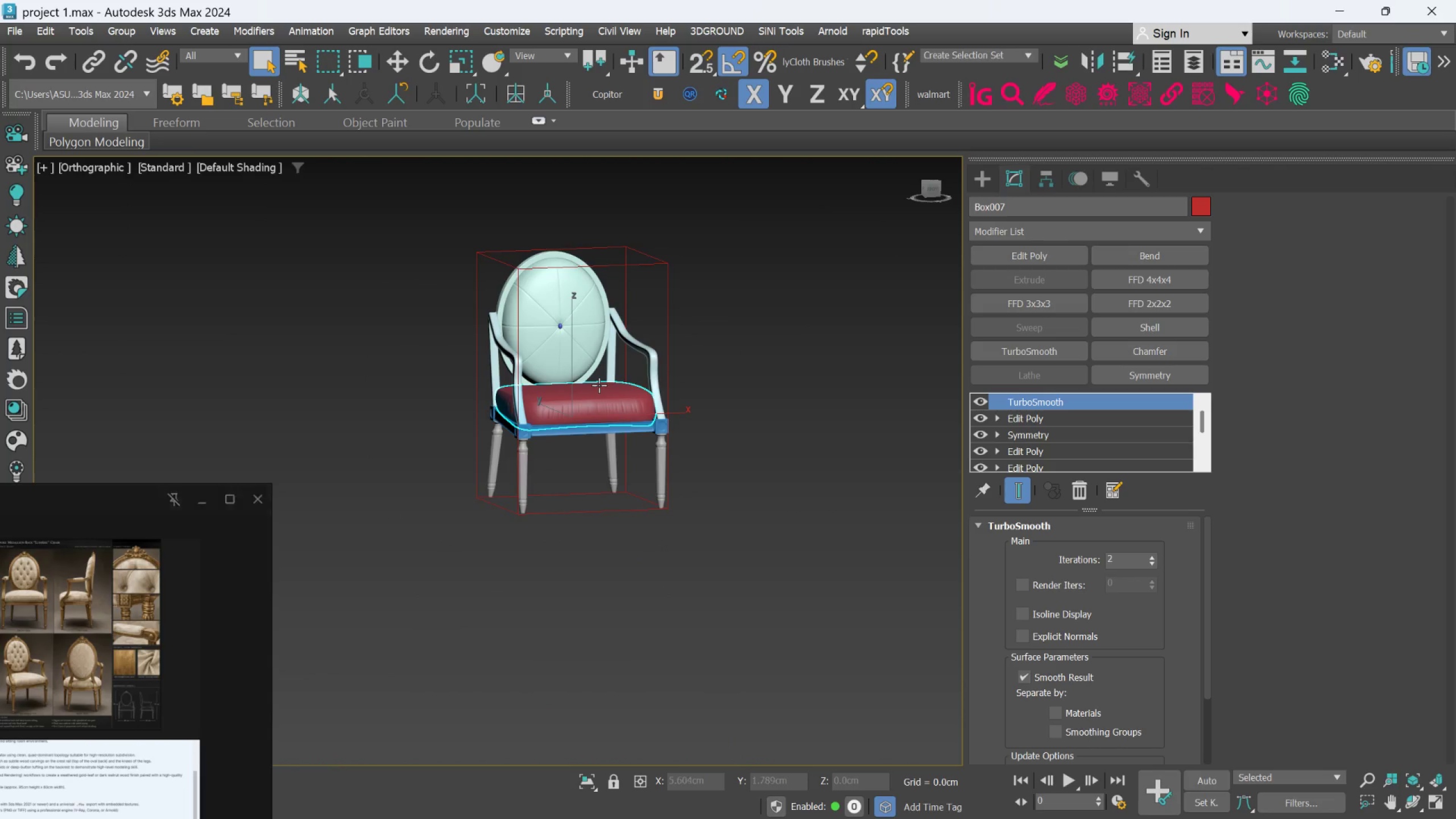 
hold_key(key=AltLeft, duration=1.52)